 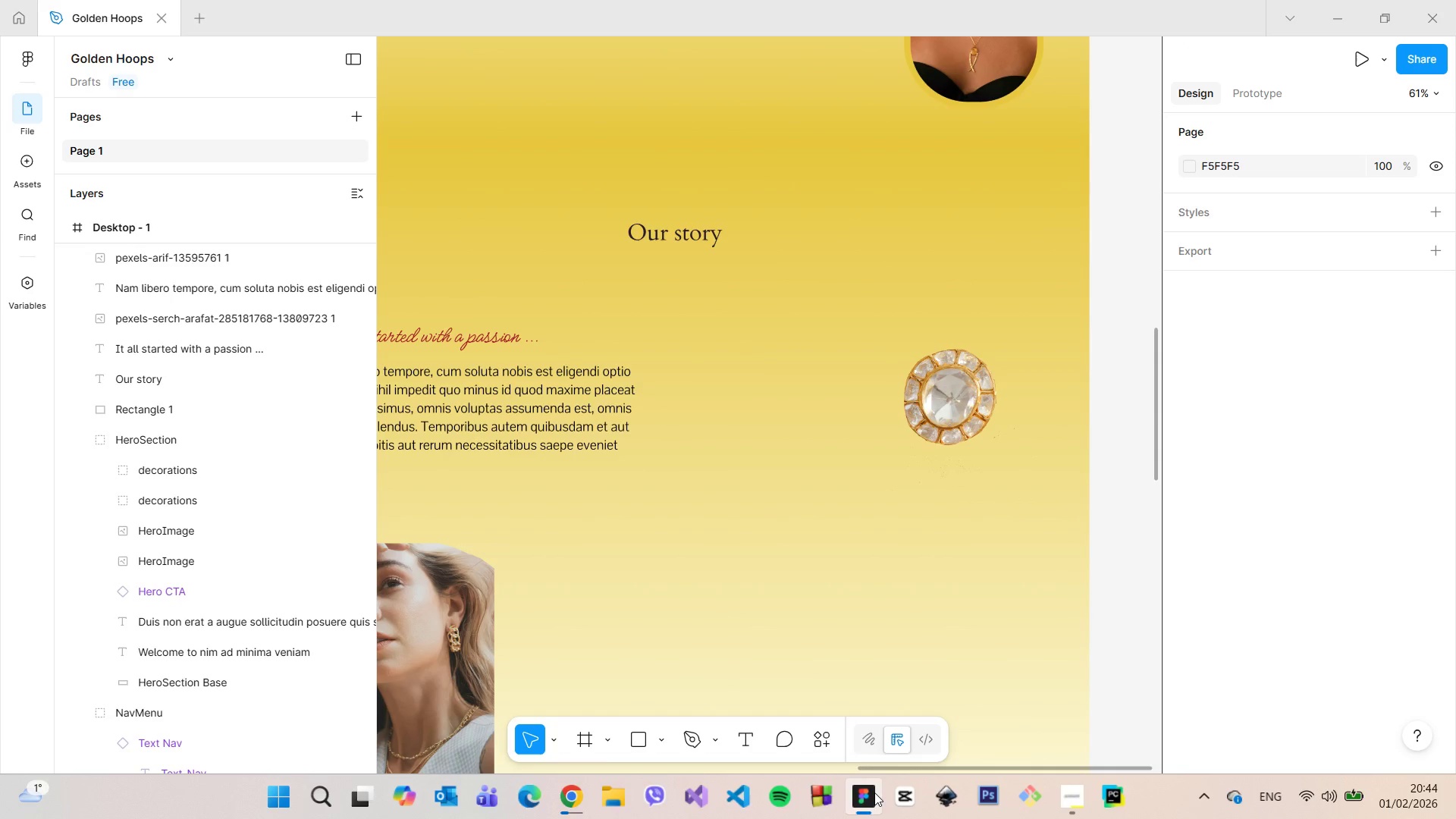 
left_click([666, 730])
 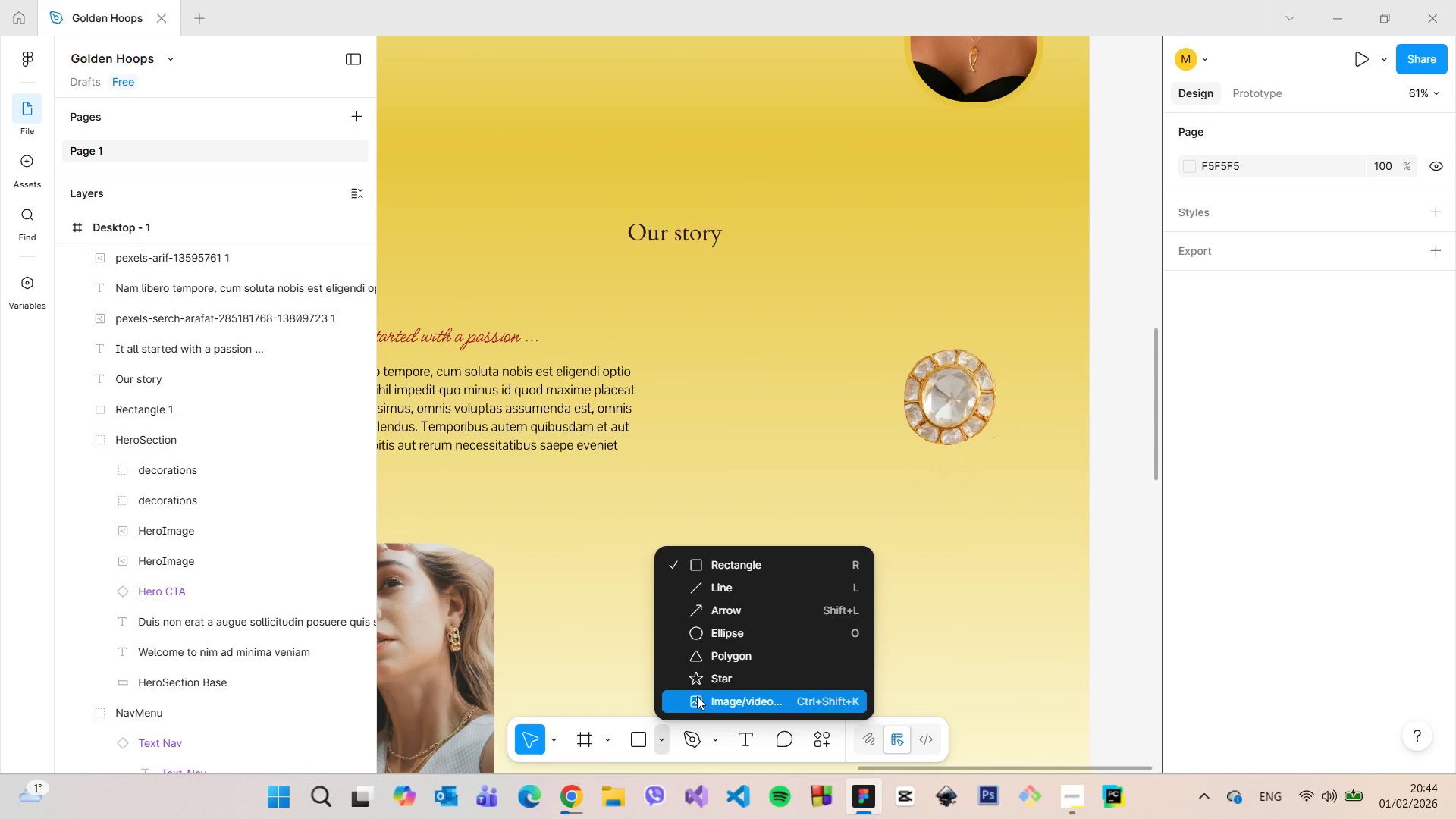 
left_click([697, 696])
 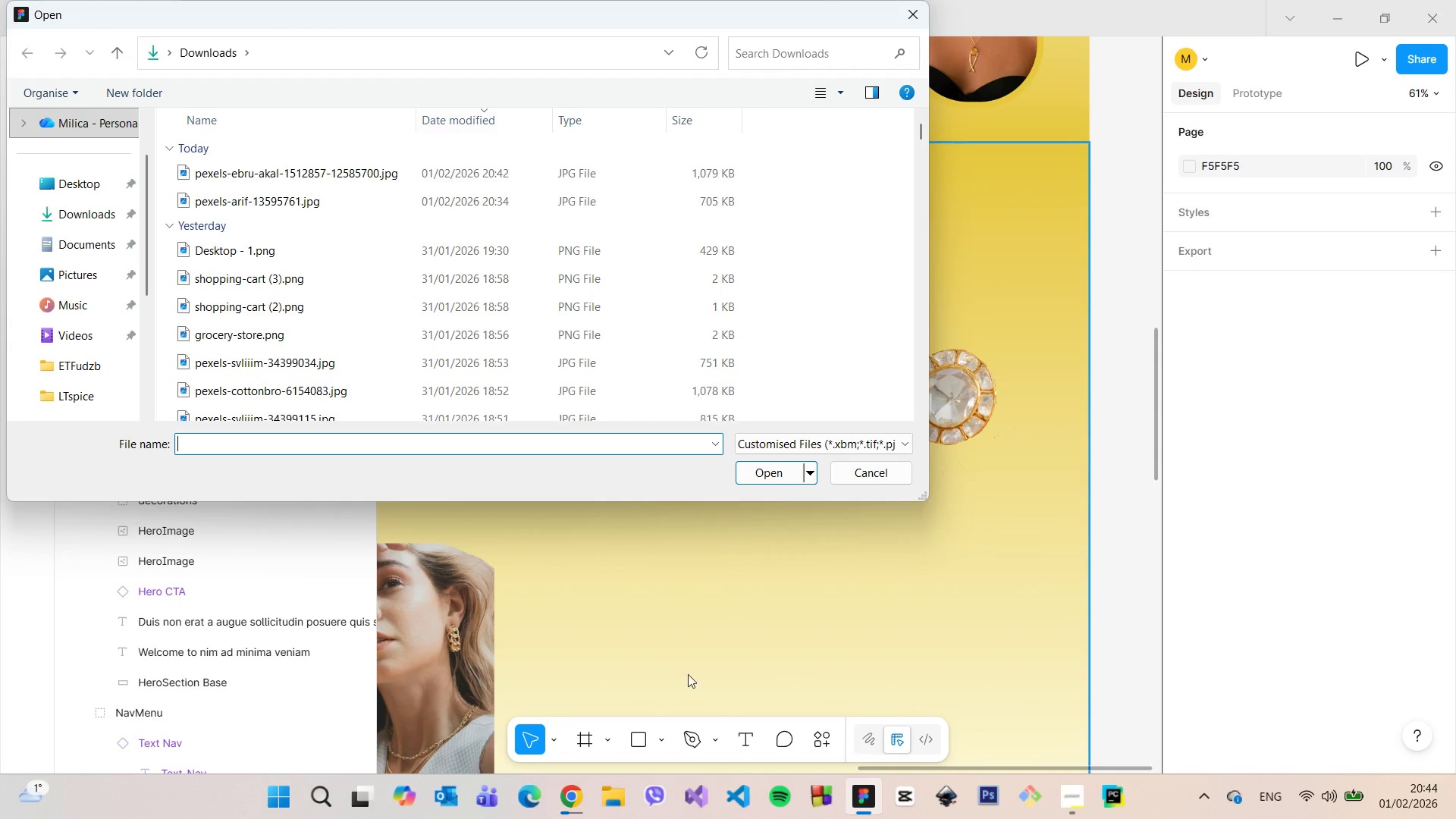 
left_click([71, 192])
 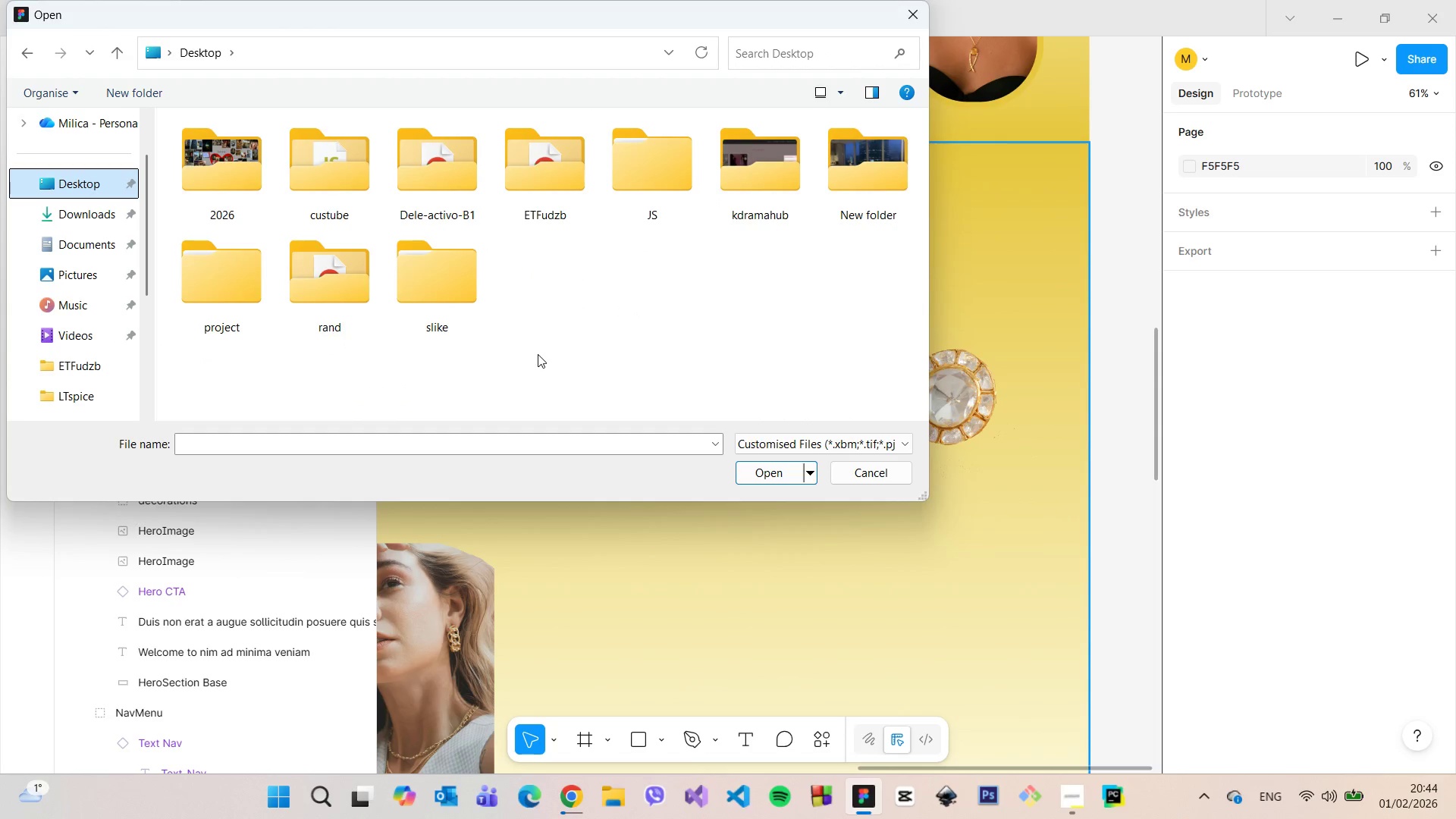 
left_click([102, 218])
 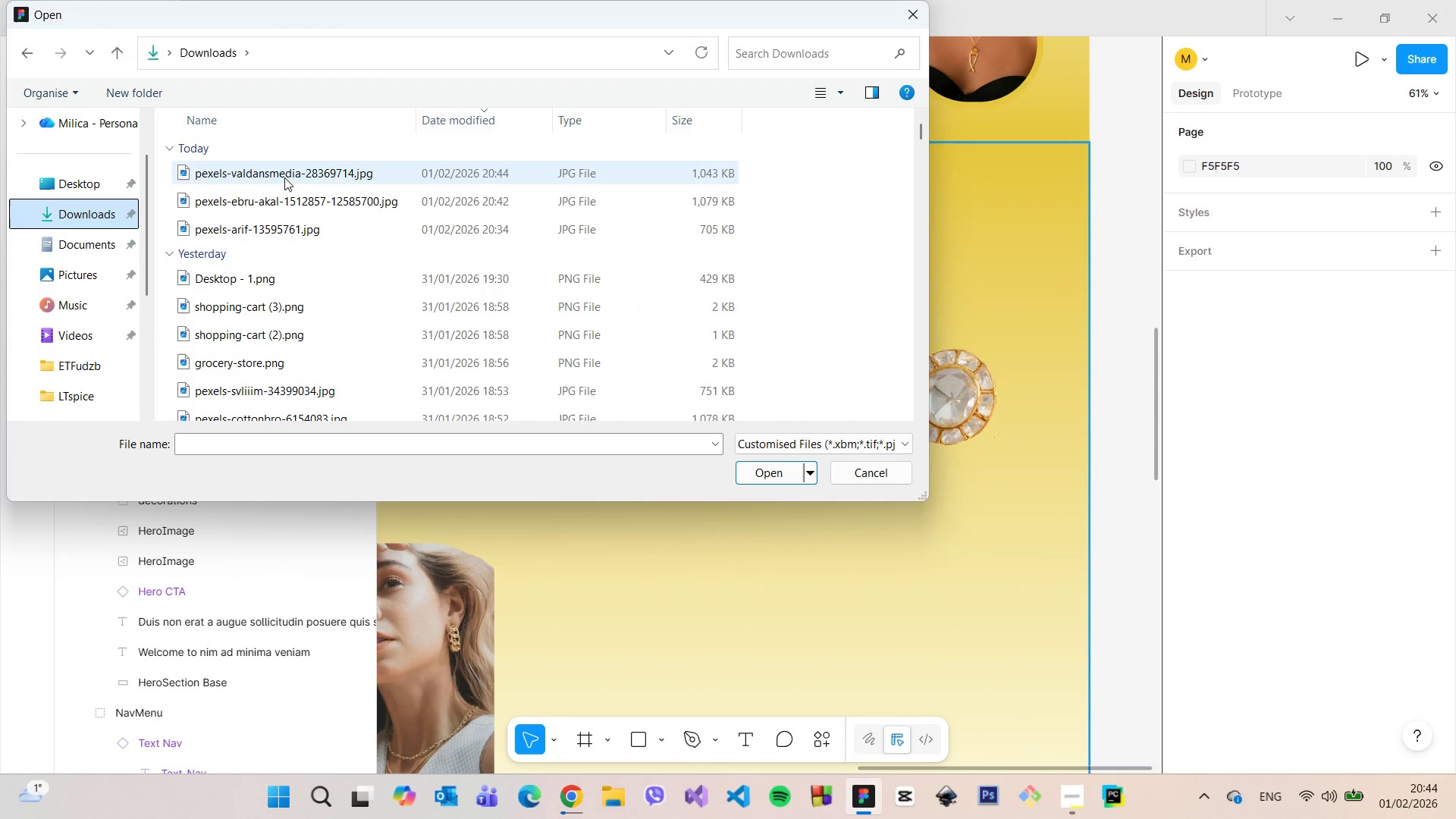 
left_click([284, 177])
 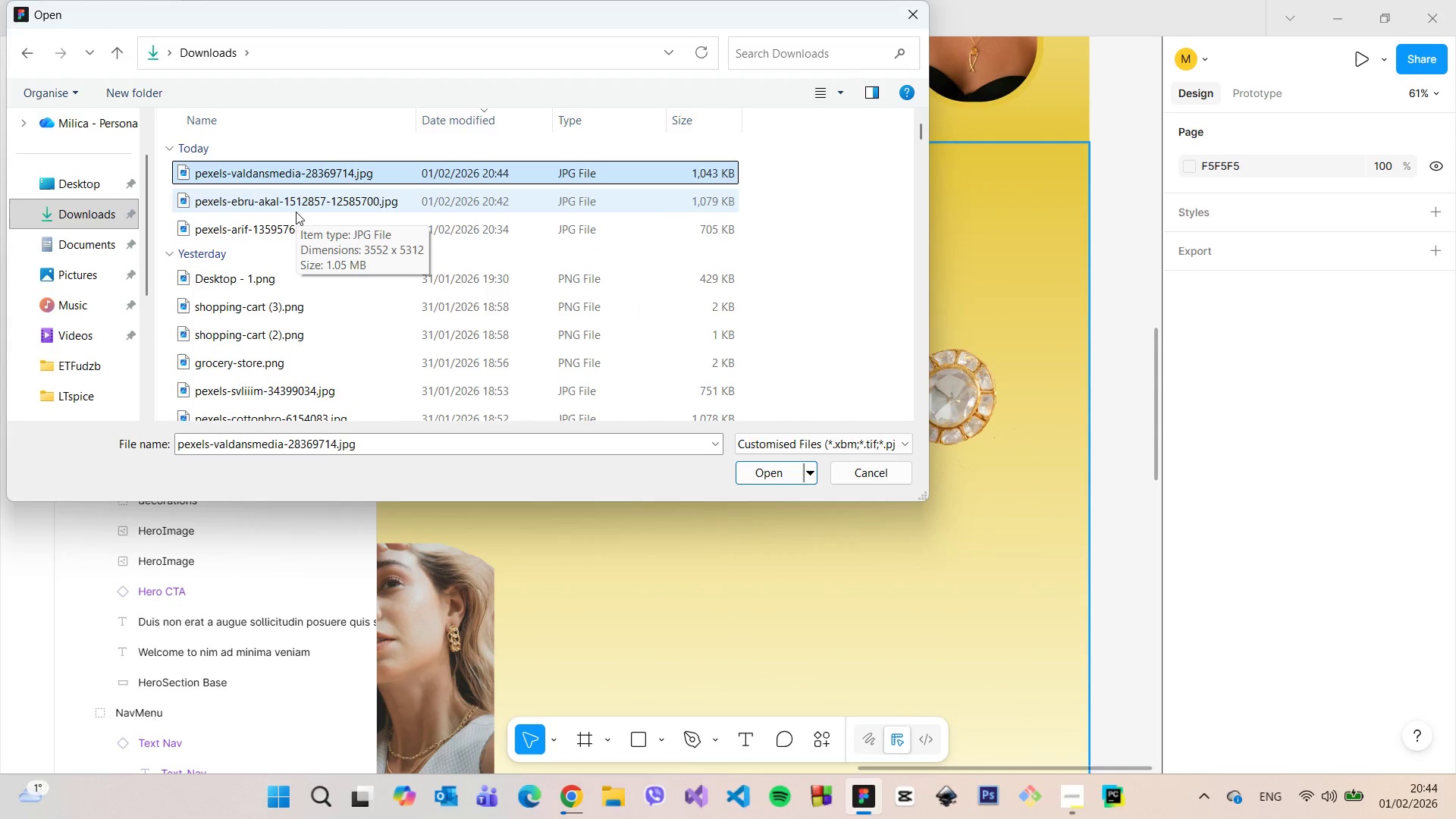 
hold_key(key=ShiftLeft, duration=0.59)
left_click([296, 212])
 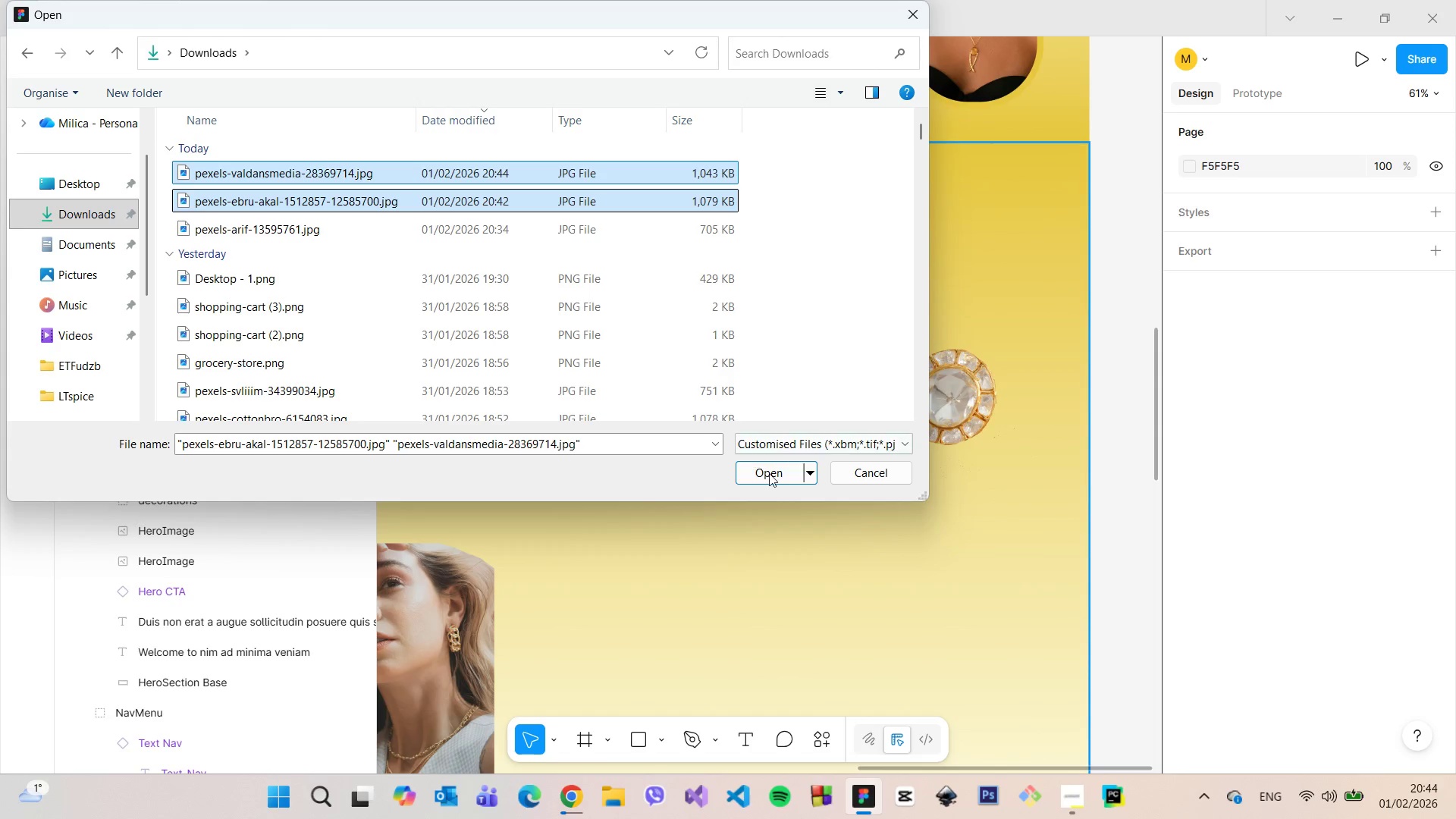 
left_click([770, 475])
 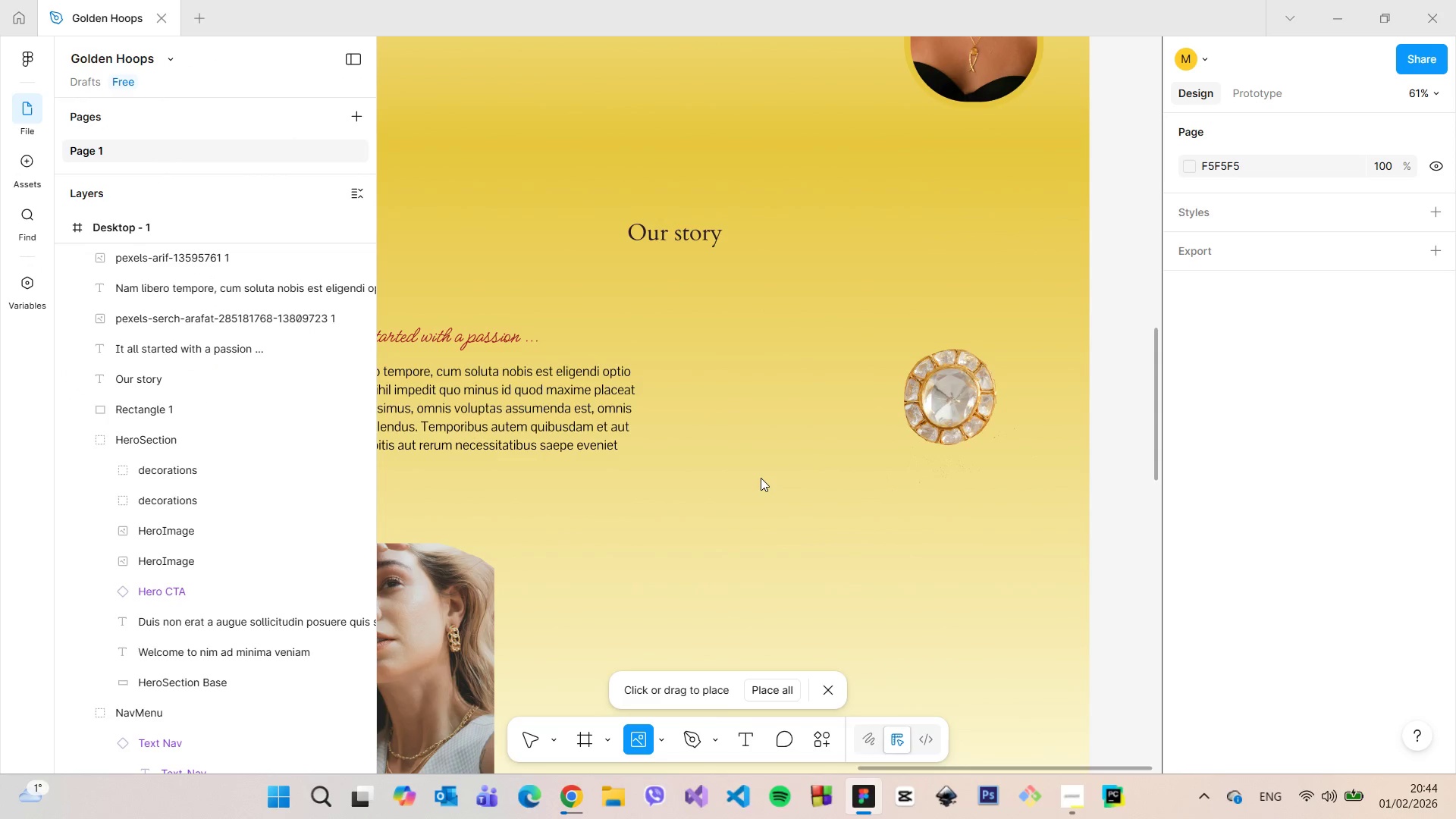 
scroll: coordinate [748, 457], scroll_direction: down, amount: 9.0
 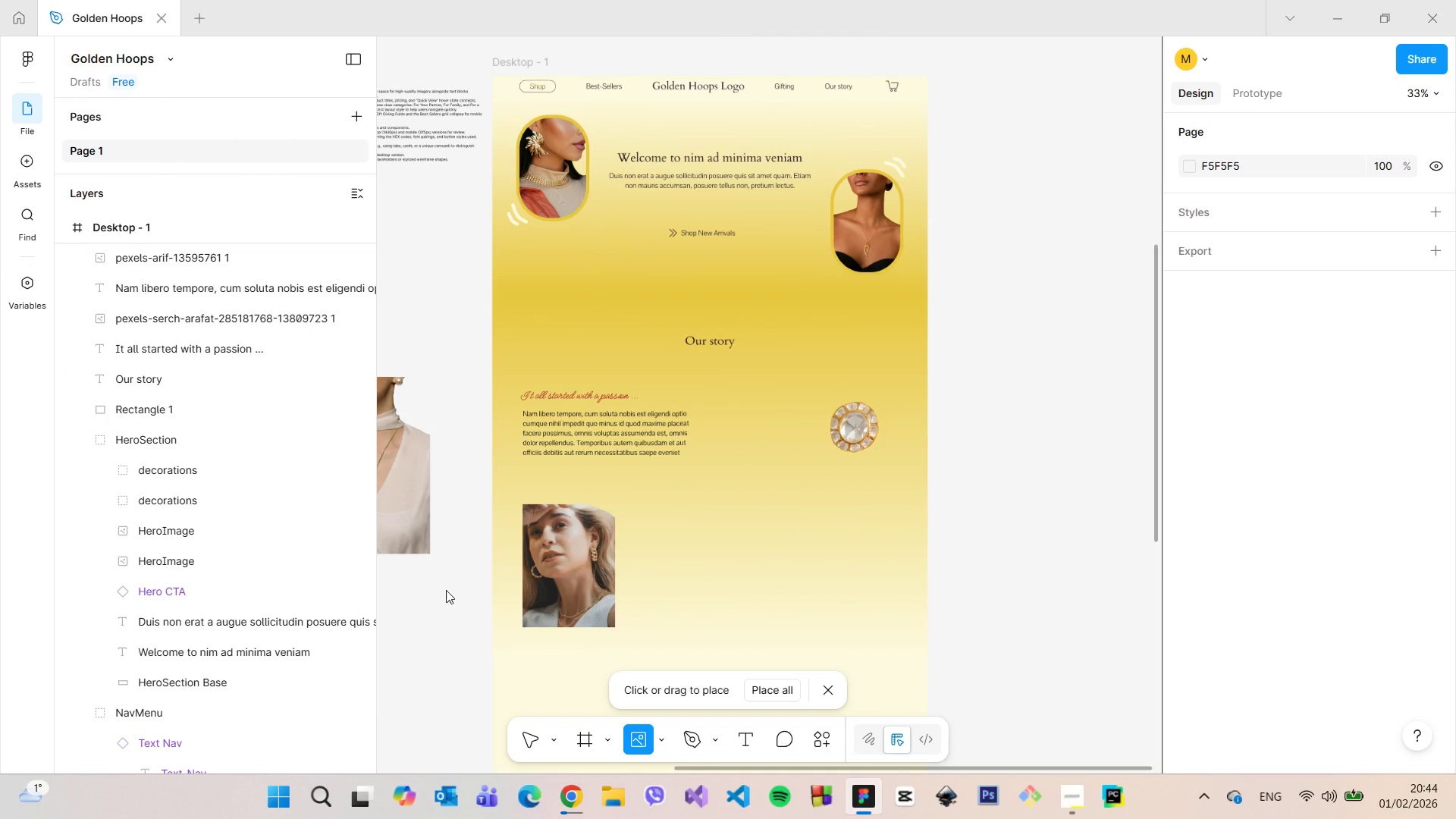 
left_click([432, 612])
 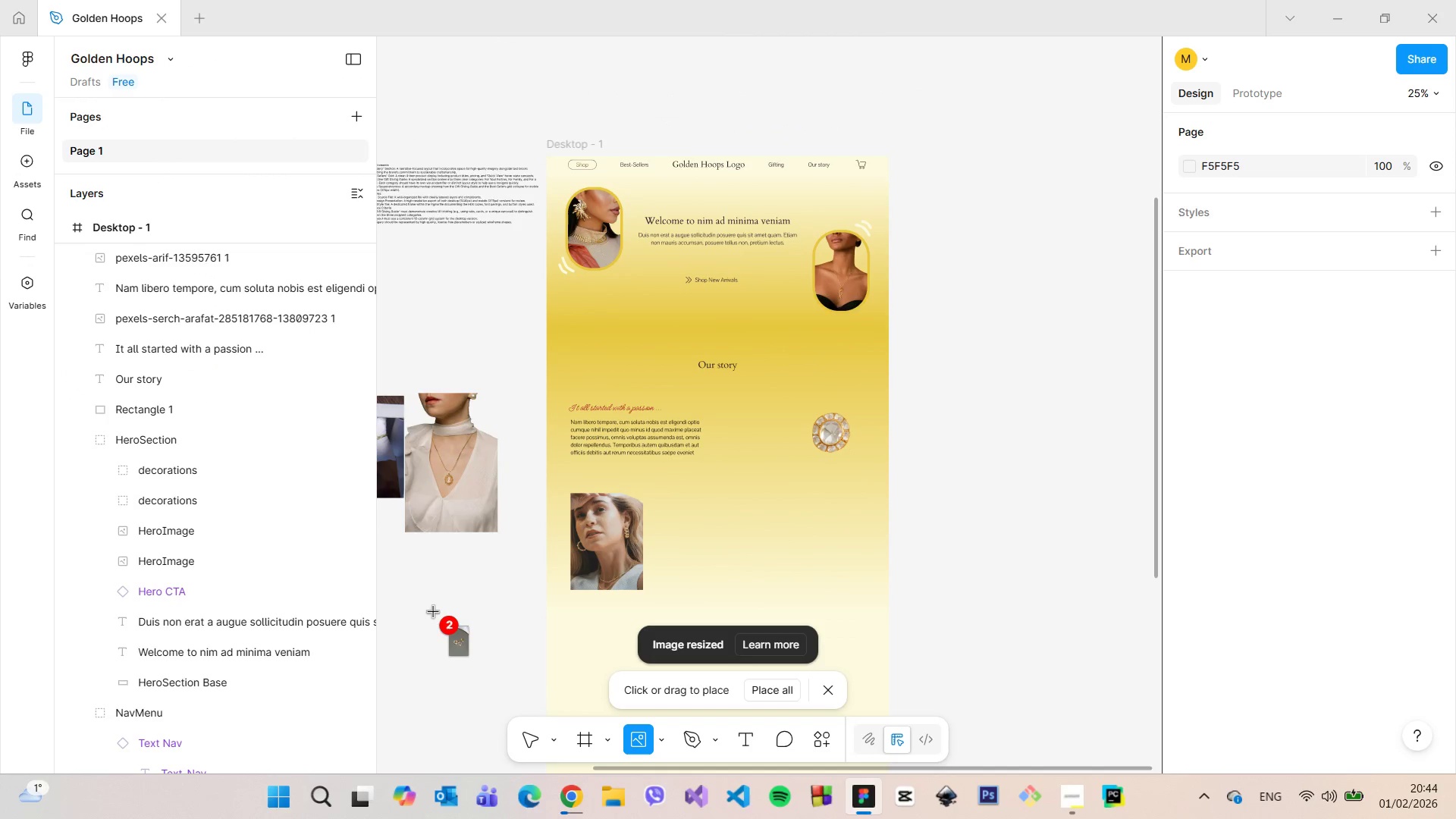 
left_click([441, 602])
 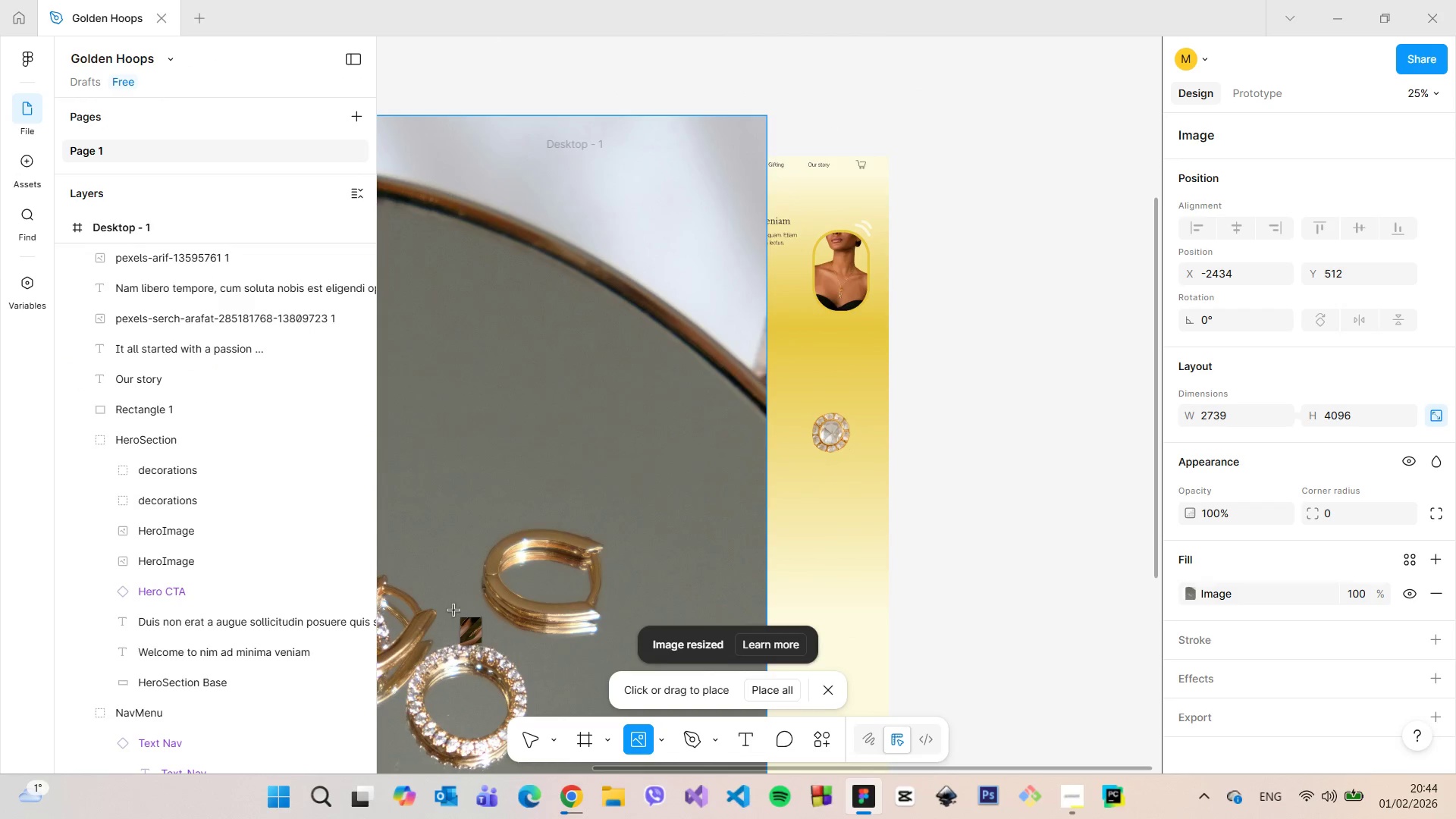 
left_click([670, 467])
 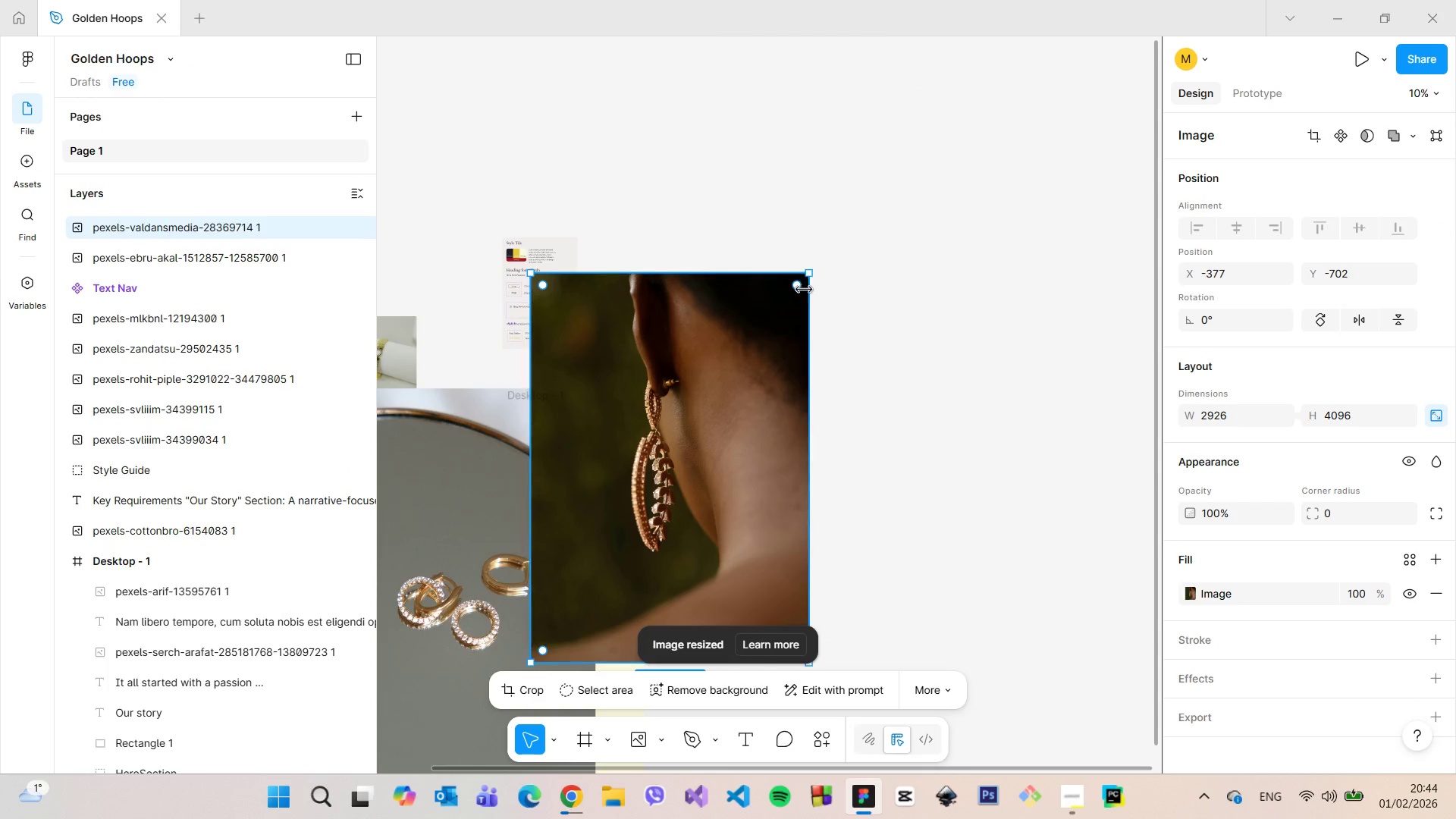 
scroll: coordinate [482, 569], scroll_direction: down, amount: 8.0
 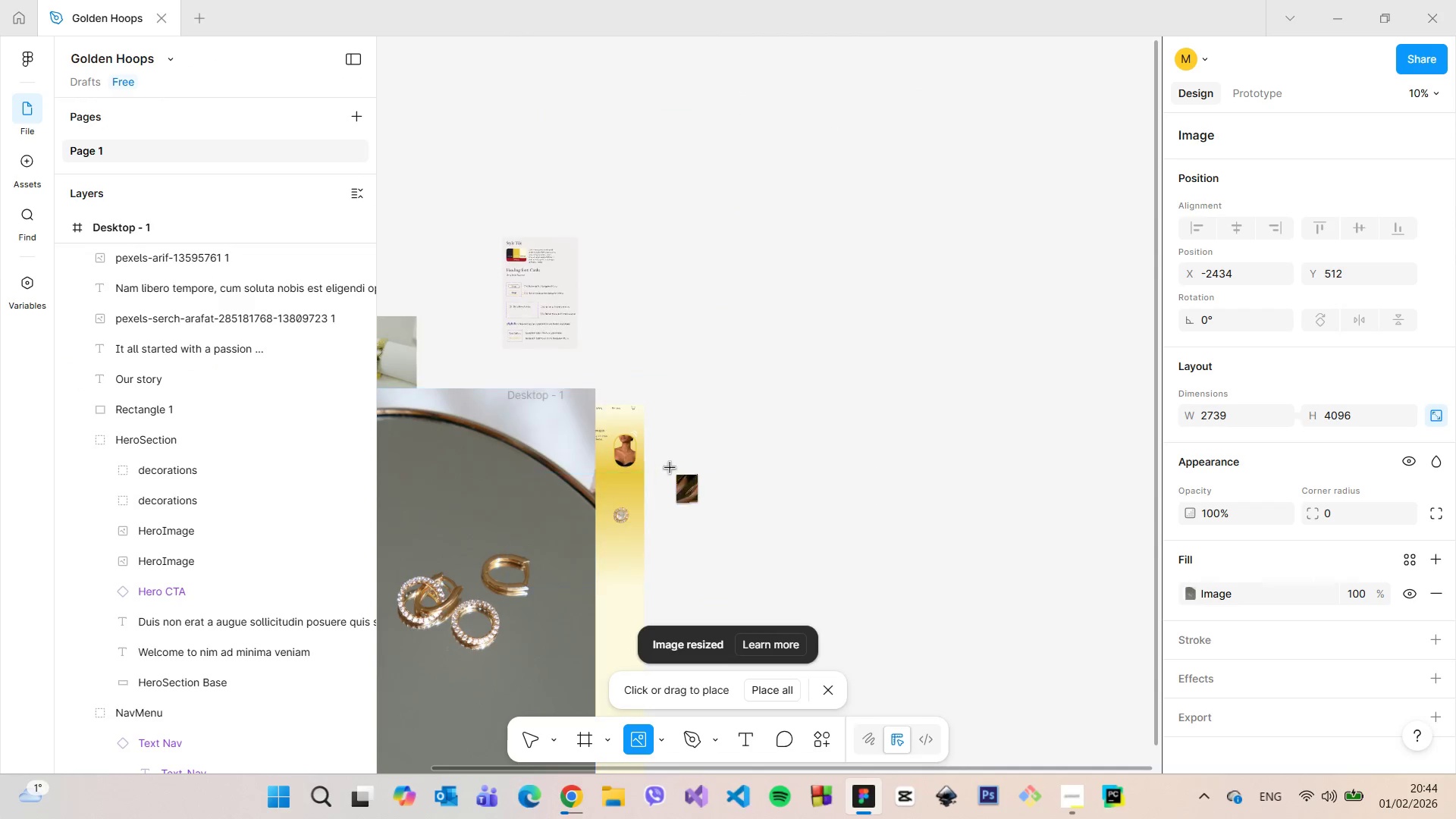 
left_click_drag(start_coordinate=[807, 275], to_coordinate=[609, 570])
 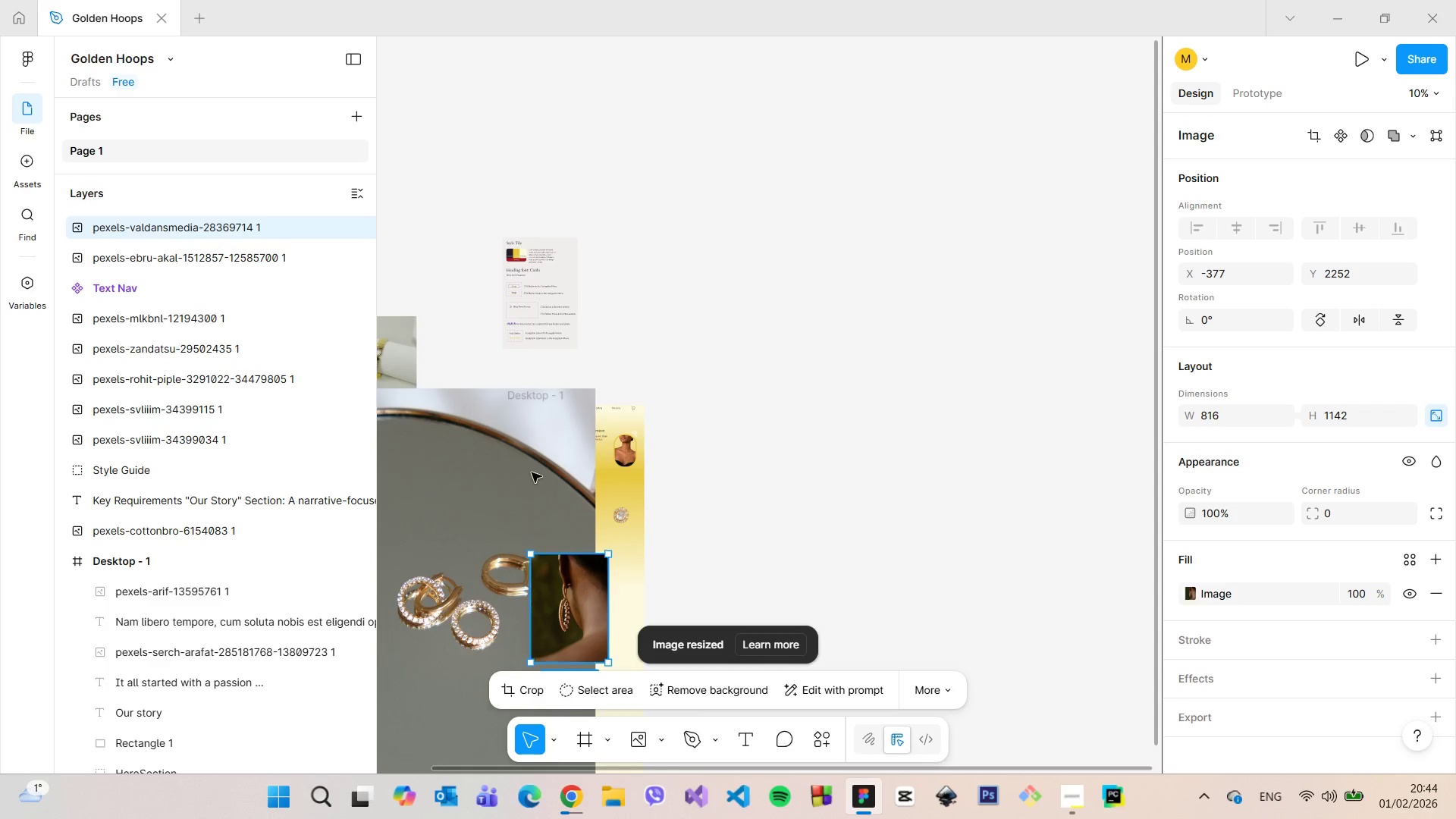 
left_click([526, 466])
 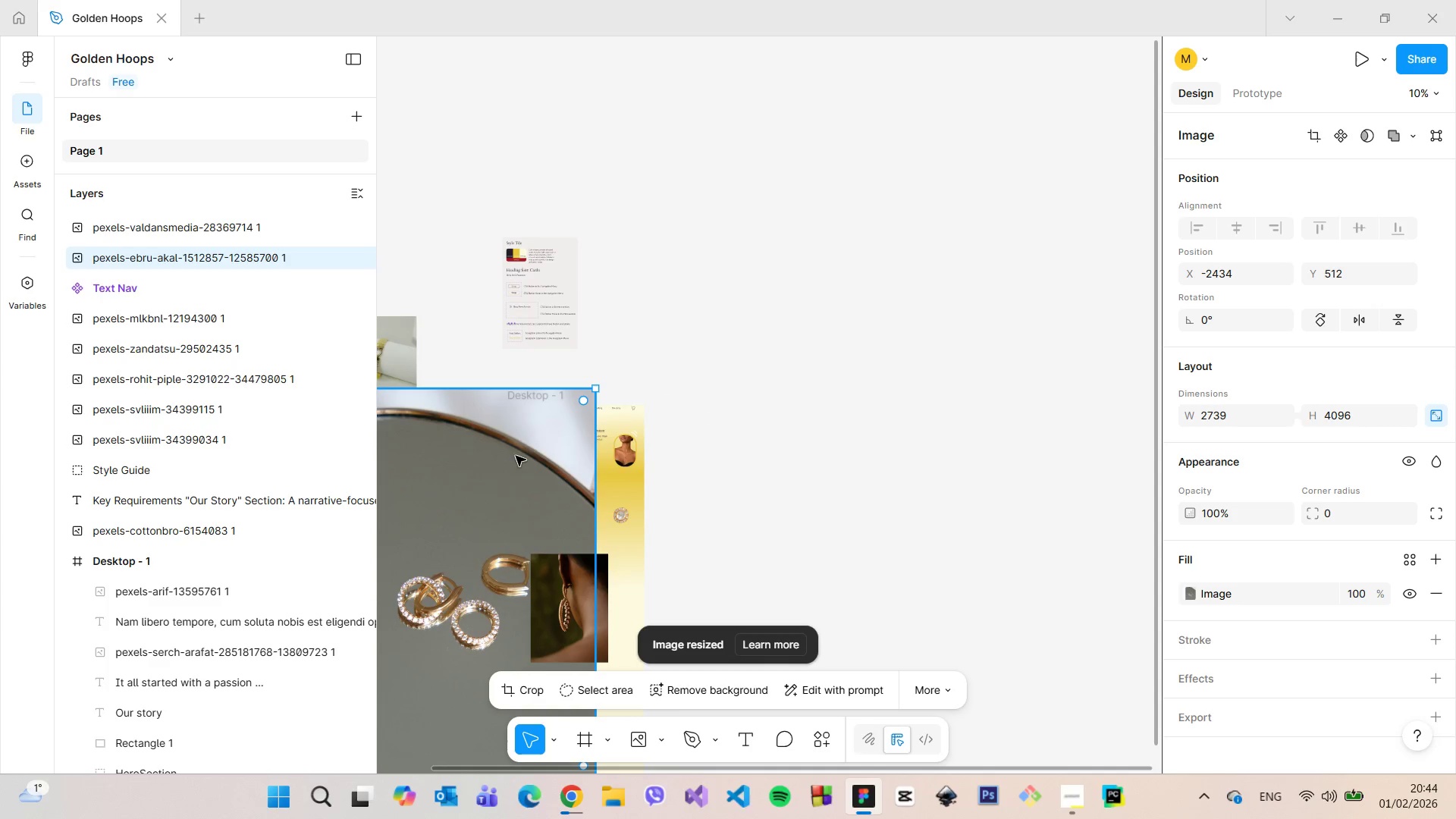 
left_click_drag(start_coordinate=[515, 457], to_coordinate=[940, 365])
 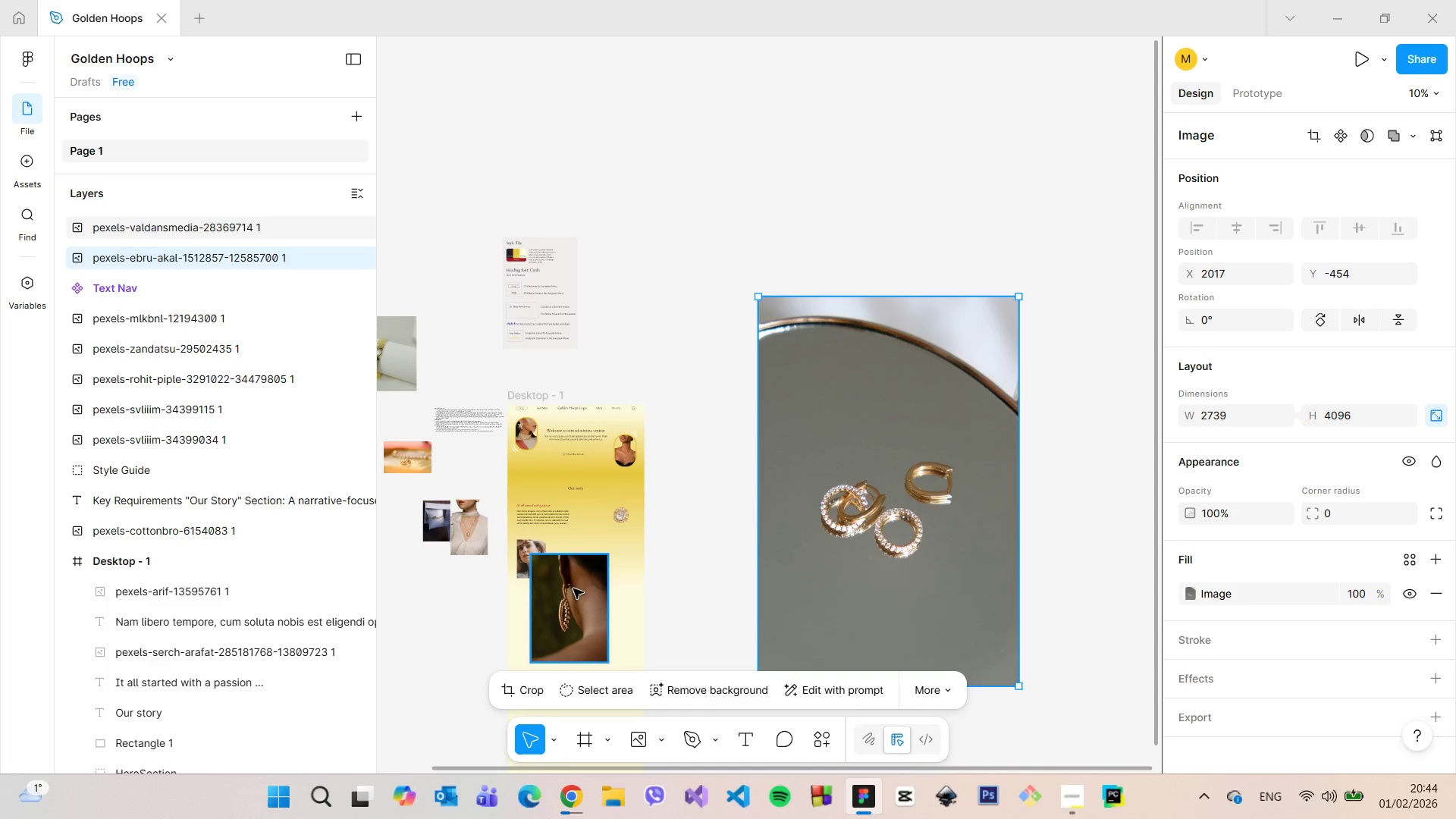 
left_click_drag(start_coordinate=[573, 590], to_coordinate=[422, 598])
 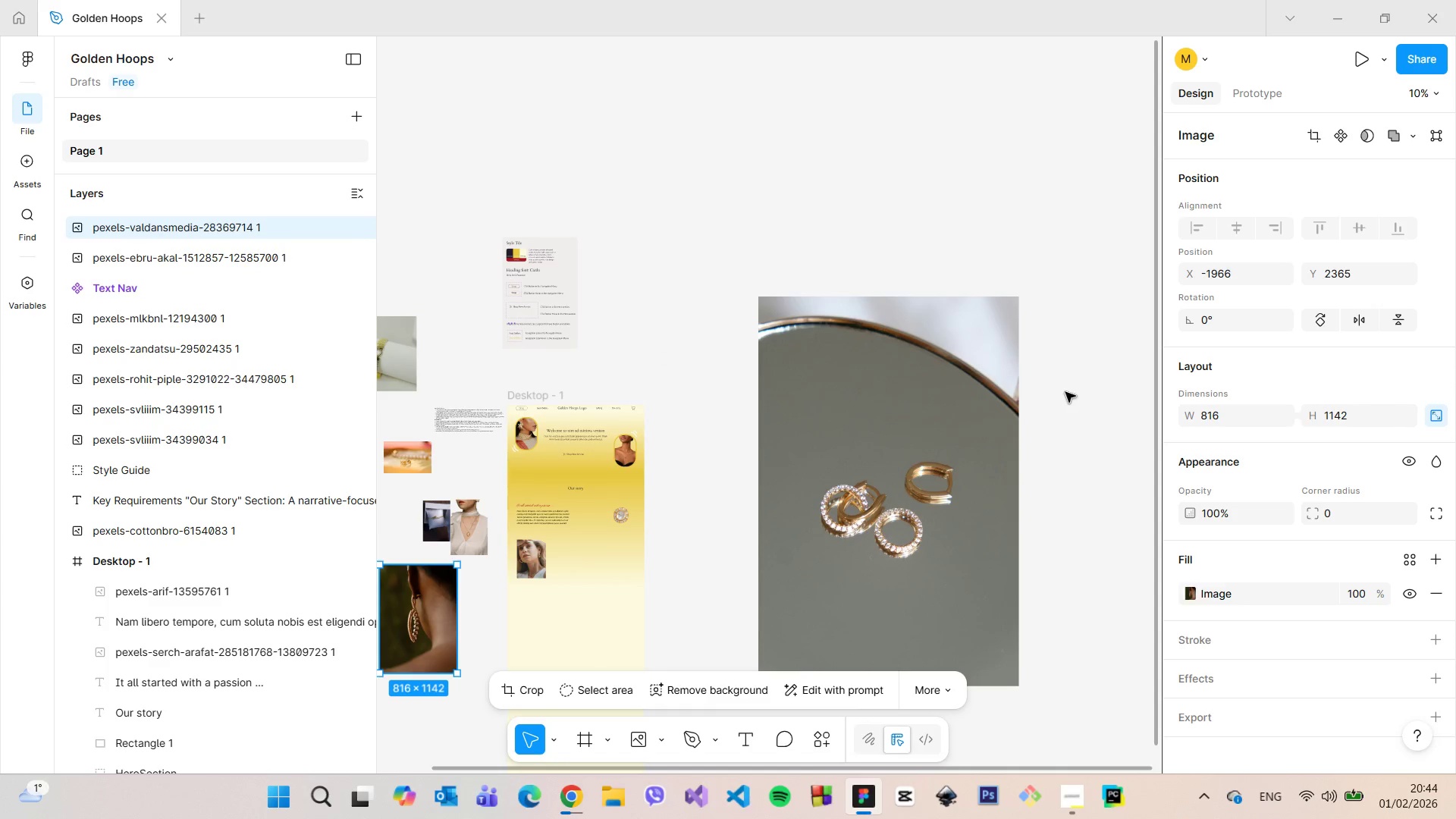 
left_click([963, 409])
 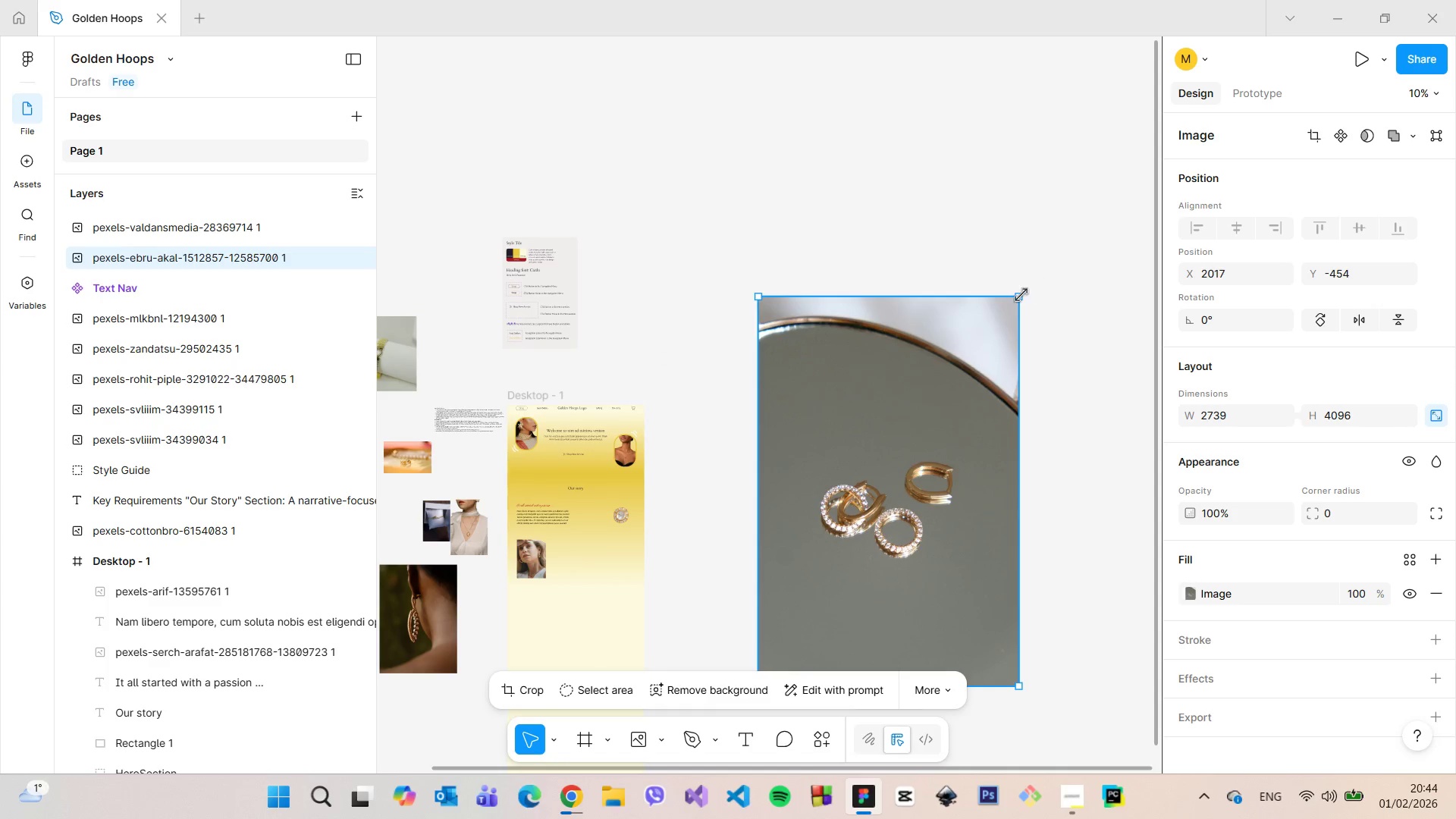 
left_click_drag(start_coordinate=[1021, 295], to_coordinate=[846, 575])
 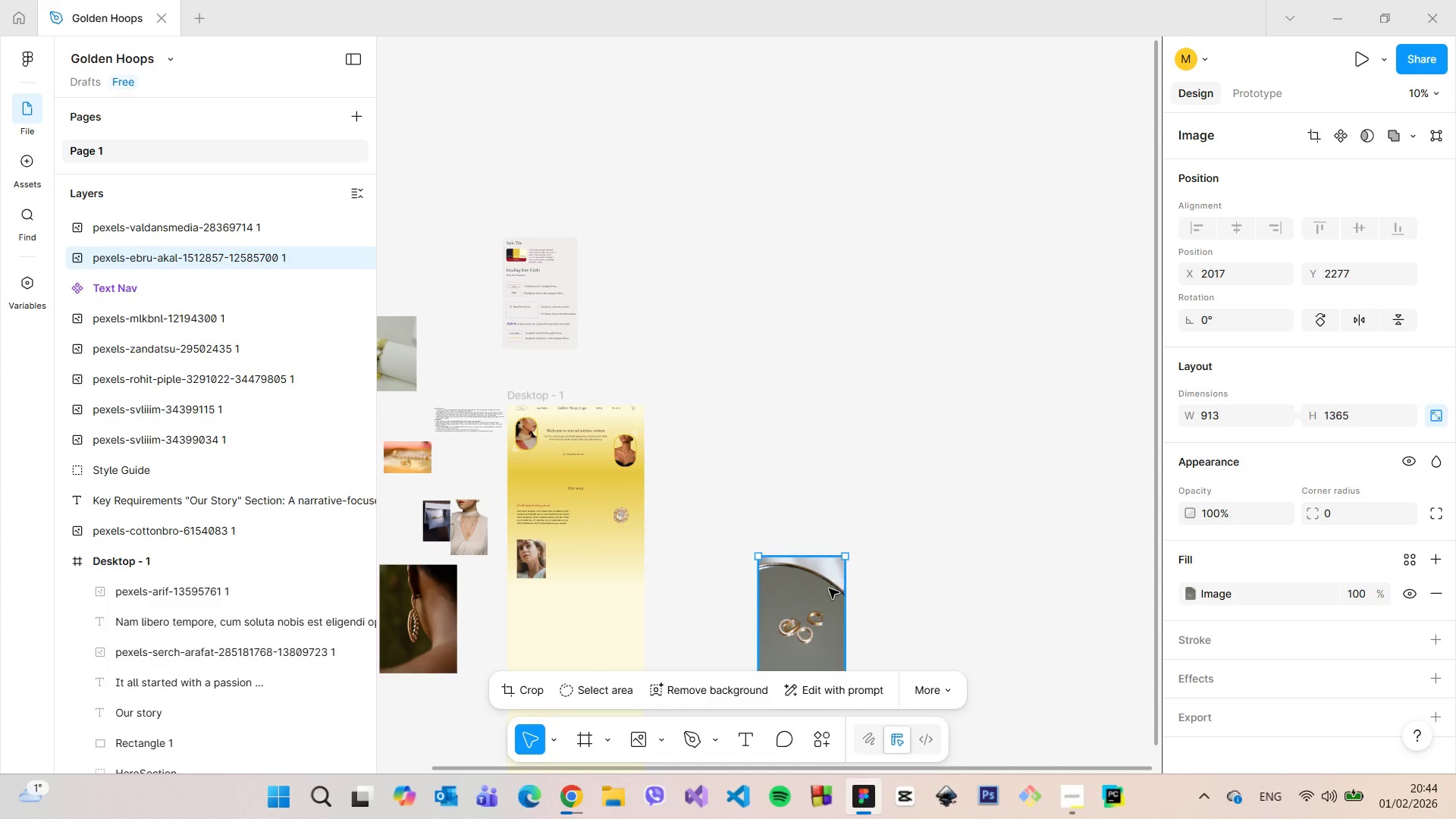 
left_click_drag(start_coordinate=[830, 588], to_coordinate=[658, 504])
 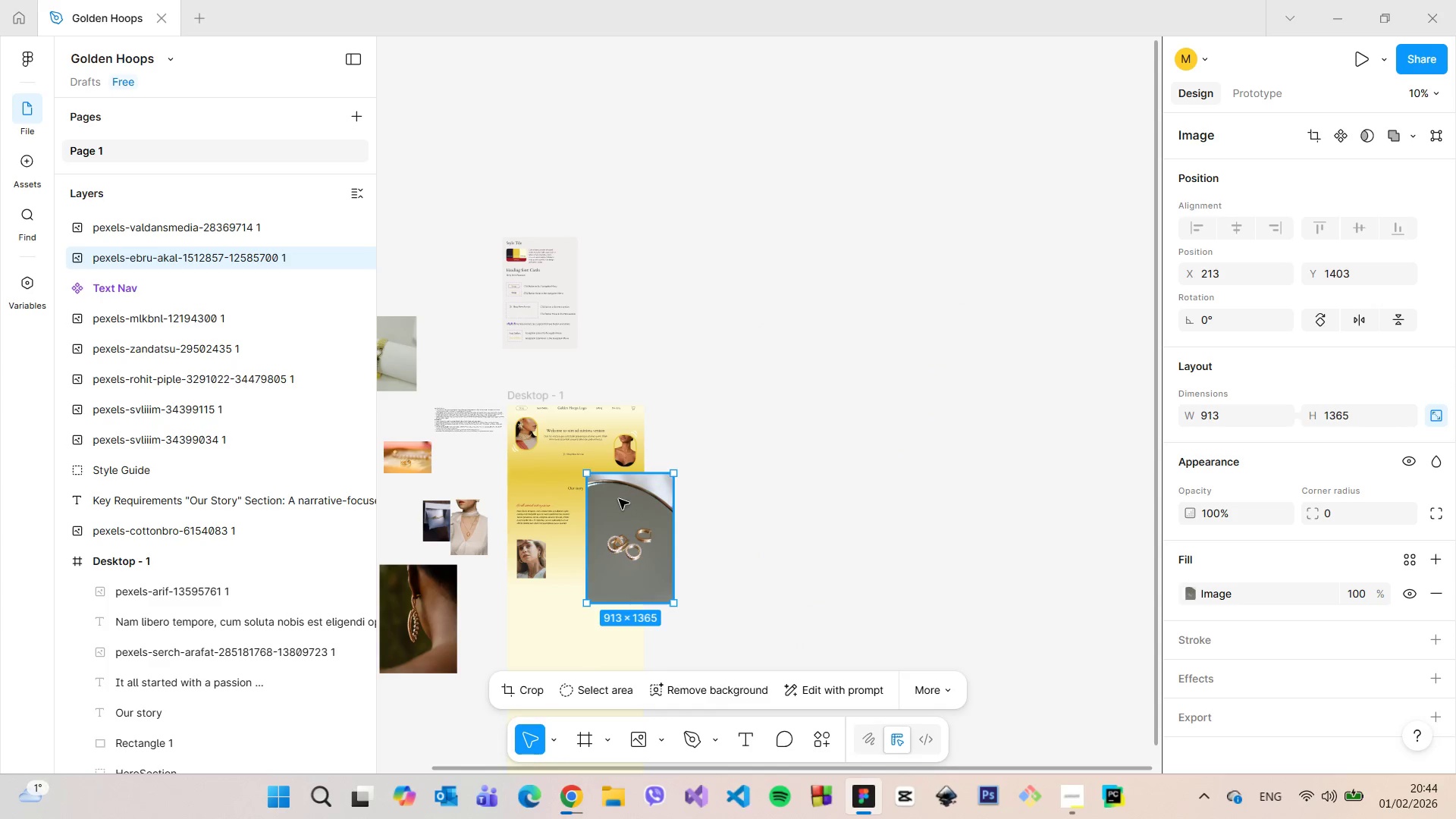 
scroll: coordinate [625, 500], scroll_direction: up, amount: 8.0
 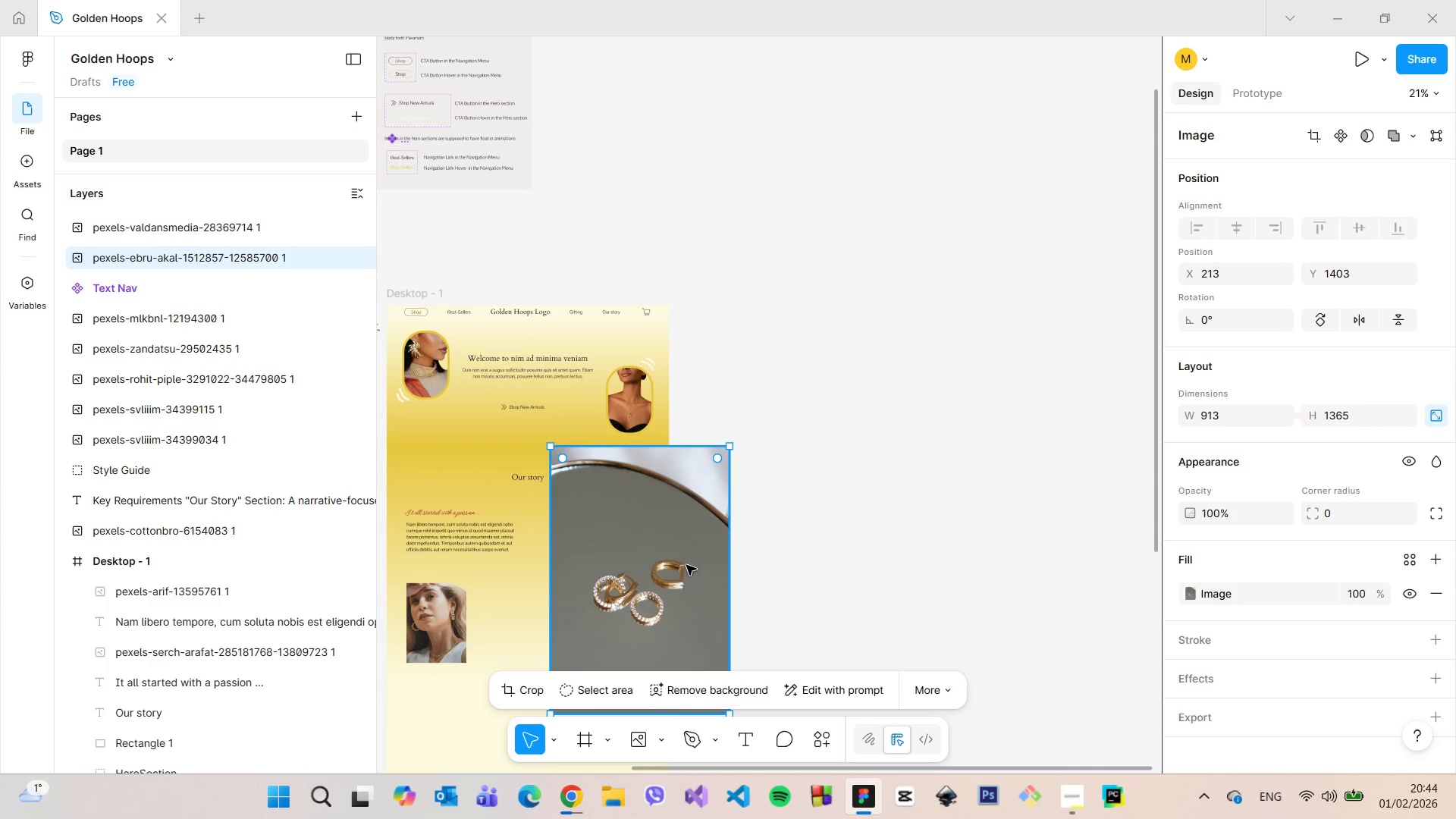 
left_click_drag(start_coordinate=[680, 563], to_coordinate=[623, 425])
 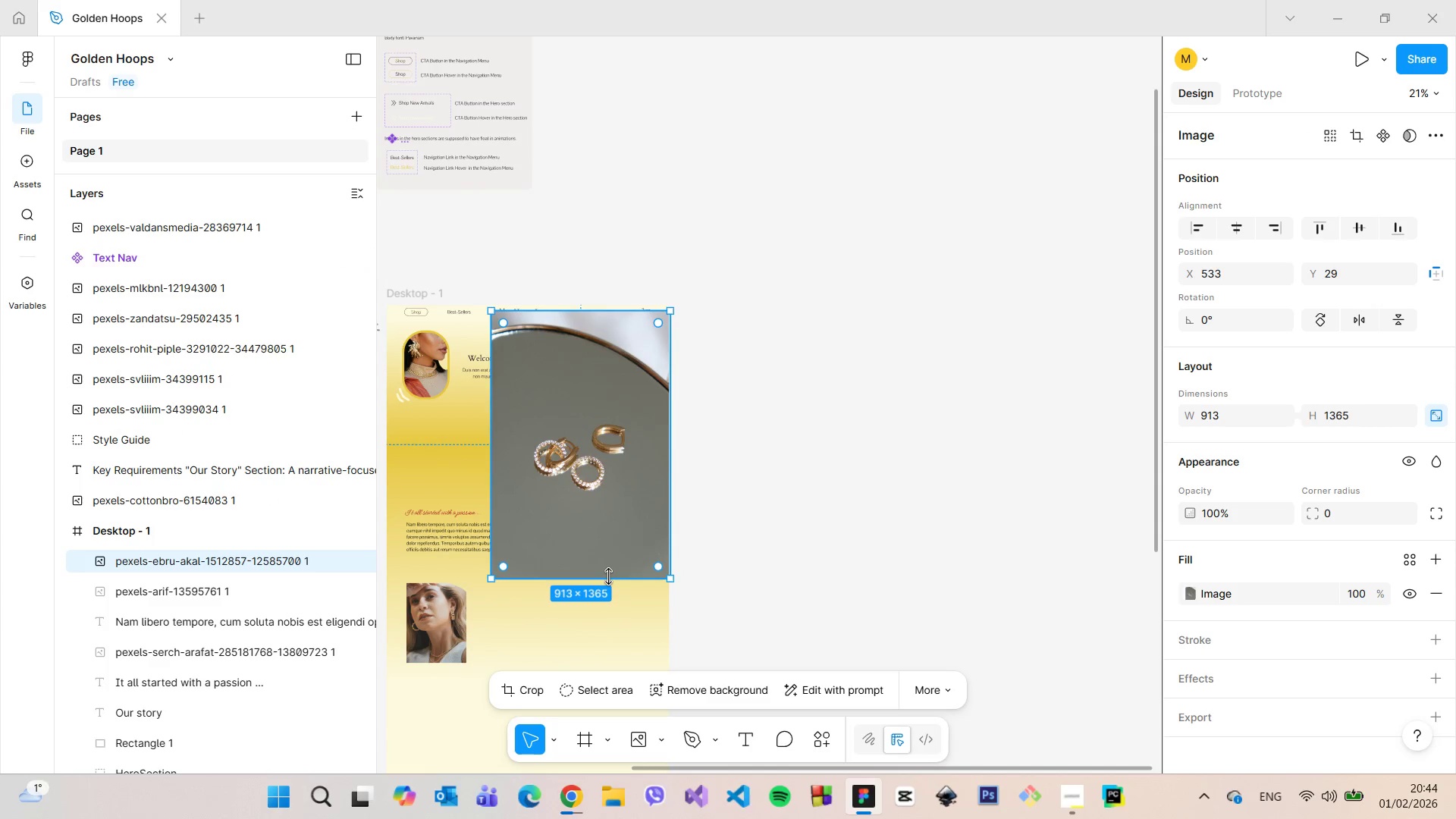 
hold_key(key=ControlLeft, duration=1.06)
left_click_drag(start_coordinate=[608, 576], to_coordinate=[616, 507])
 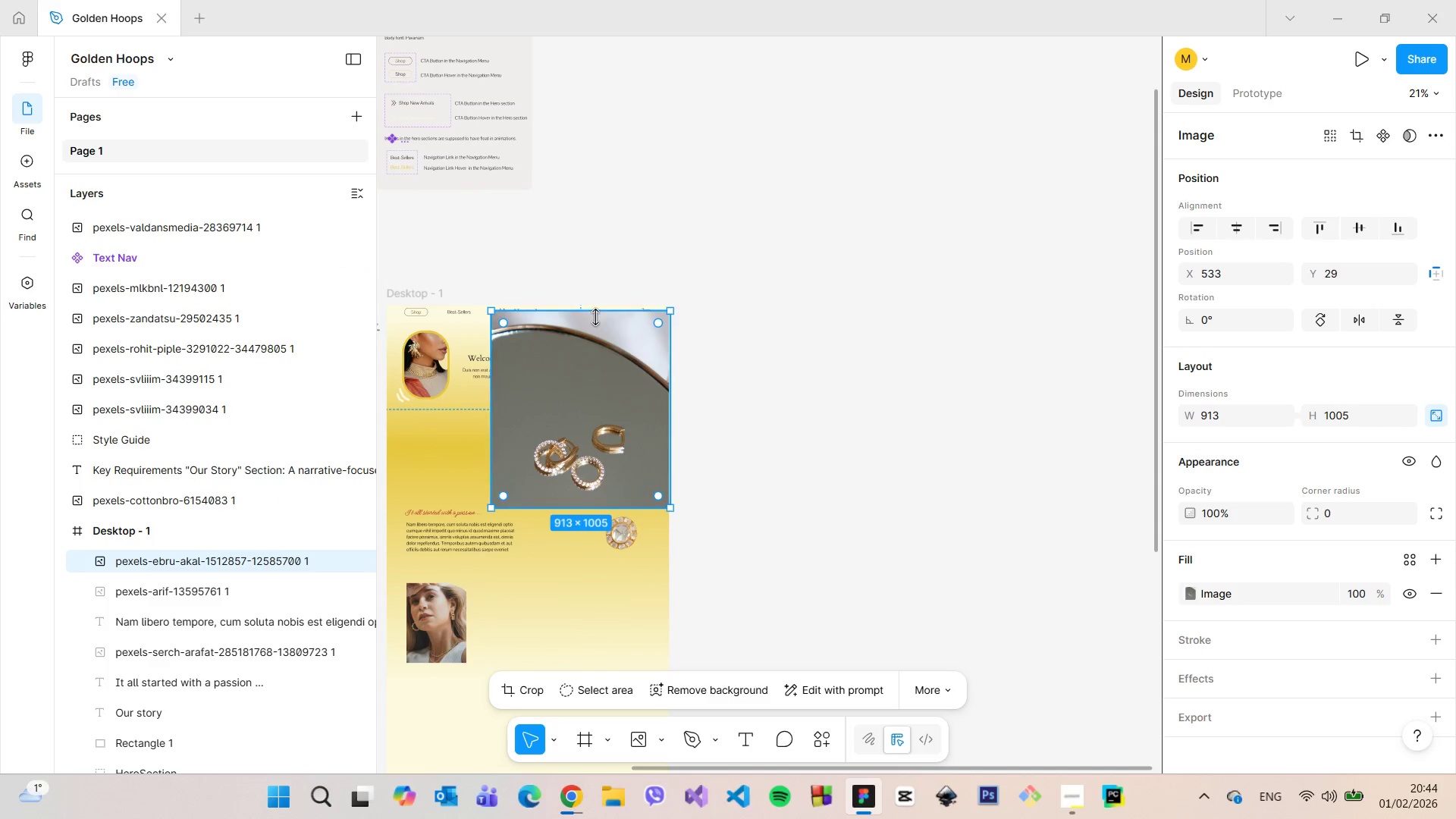 
hold_key(key=ControlLeft, duration=1.11)
left_click_drag(start_coordinate=[598, 314], to_coordinate=[598, 406])
 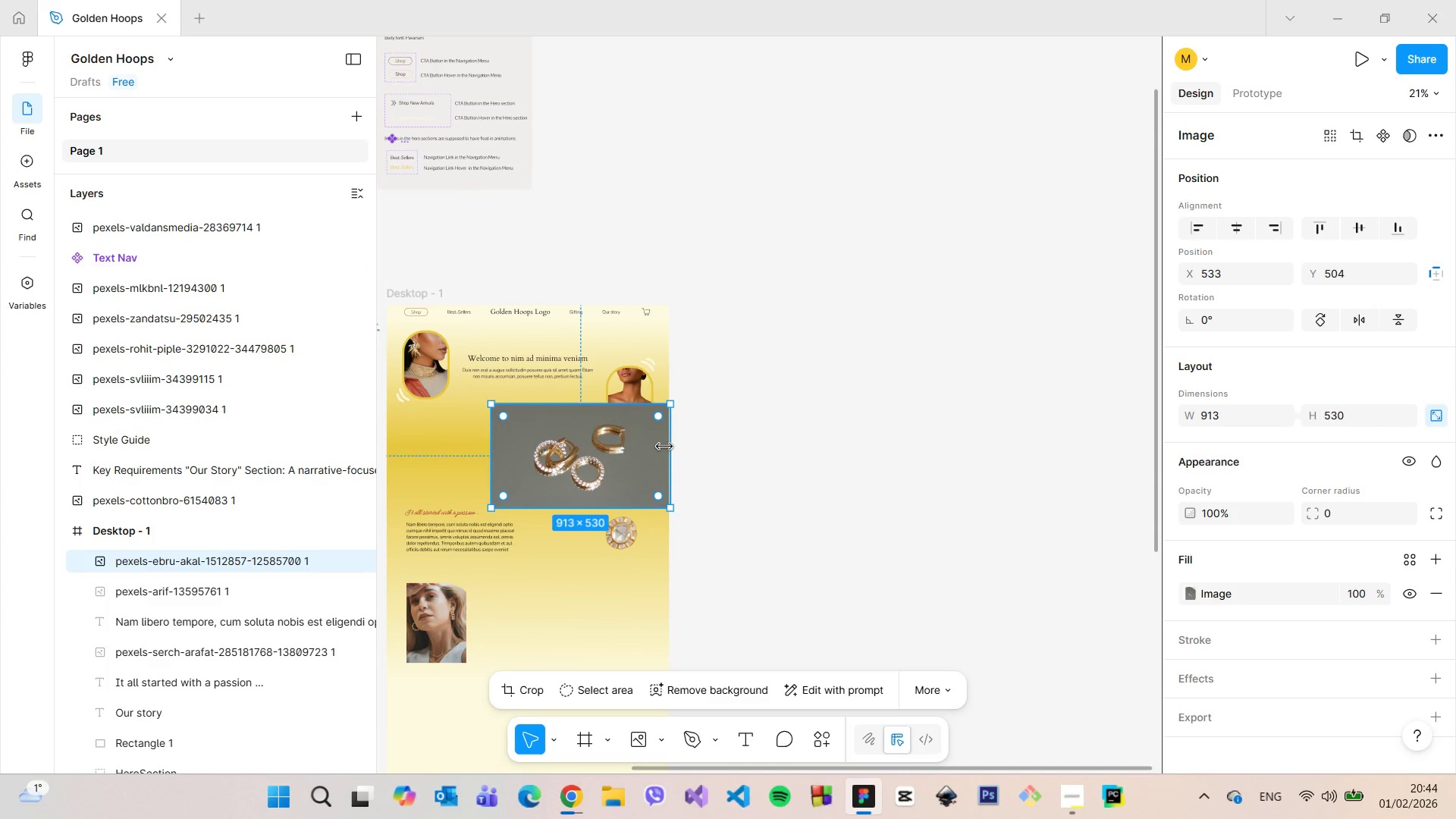 
hold_key(key=ControlLeft, duration=0.84)
left_click_drag(start_coordinate=[667, 447], to_coordinate=[645, 444])
 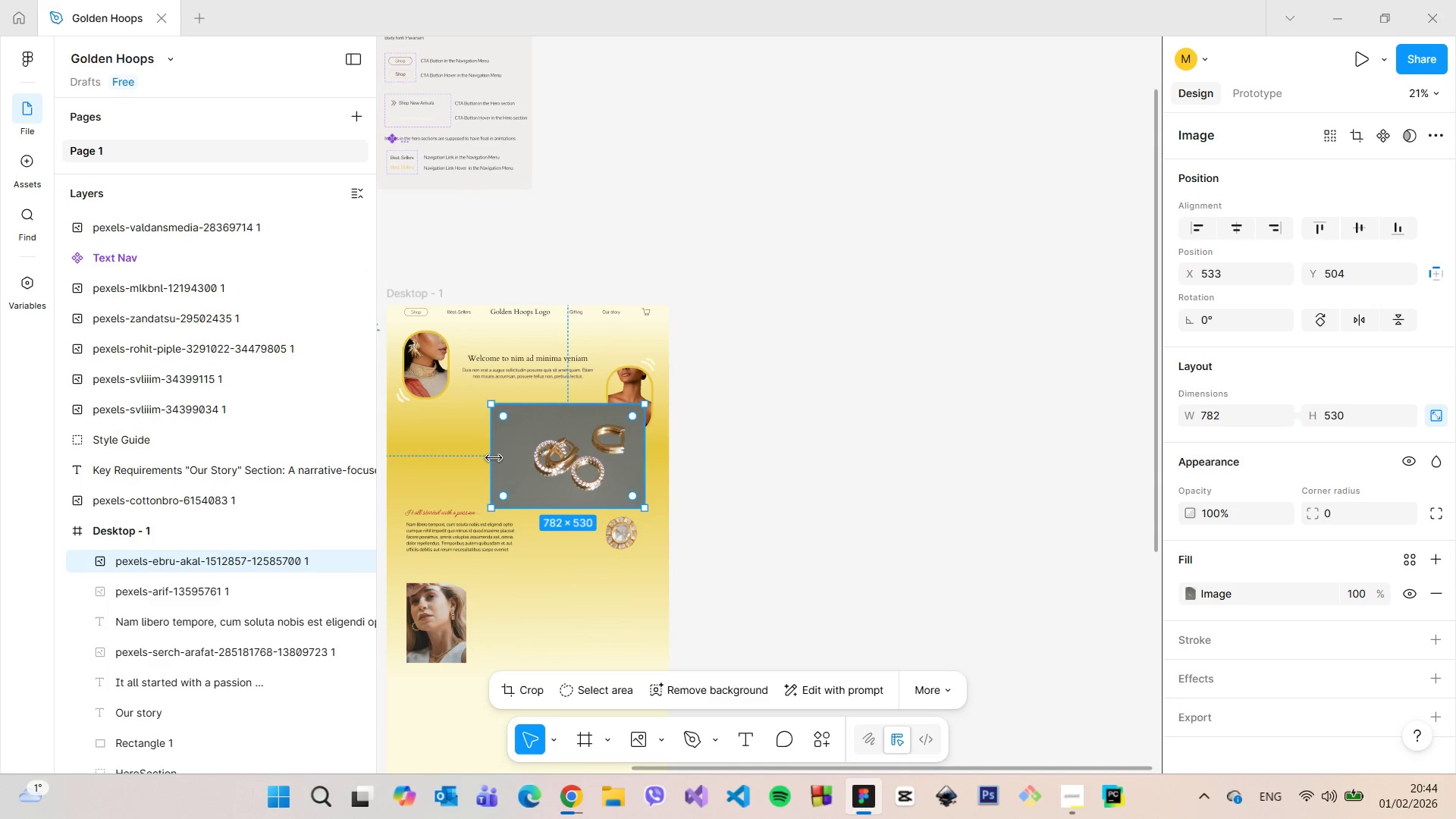 
hold_key(key=ControlLeft, duration=0.72)
left_click_drag(start_coordinate=[494, 457], to_coordinate=[523, 466])
 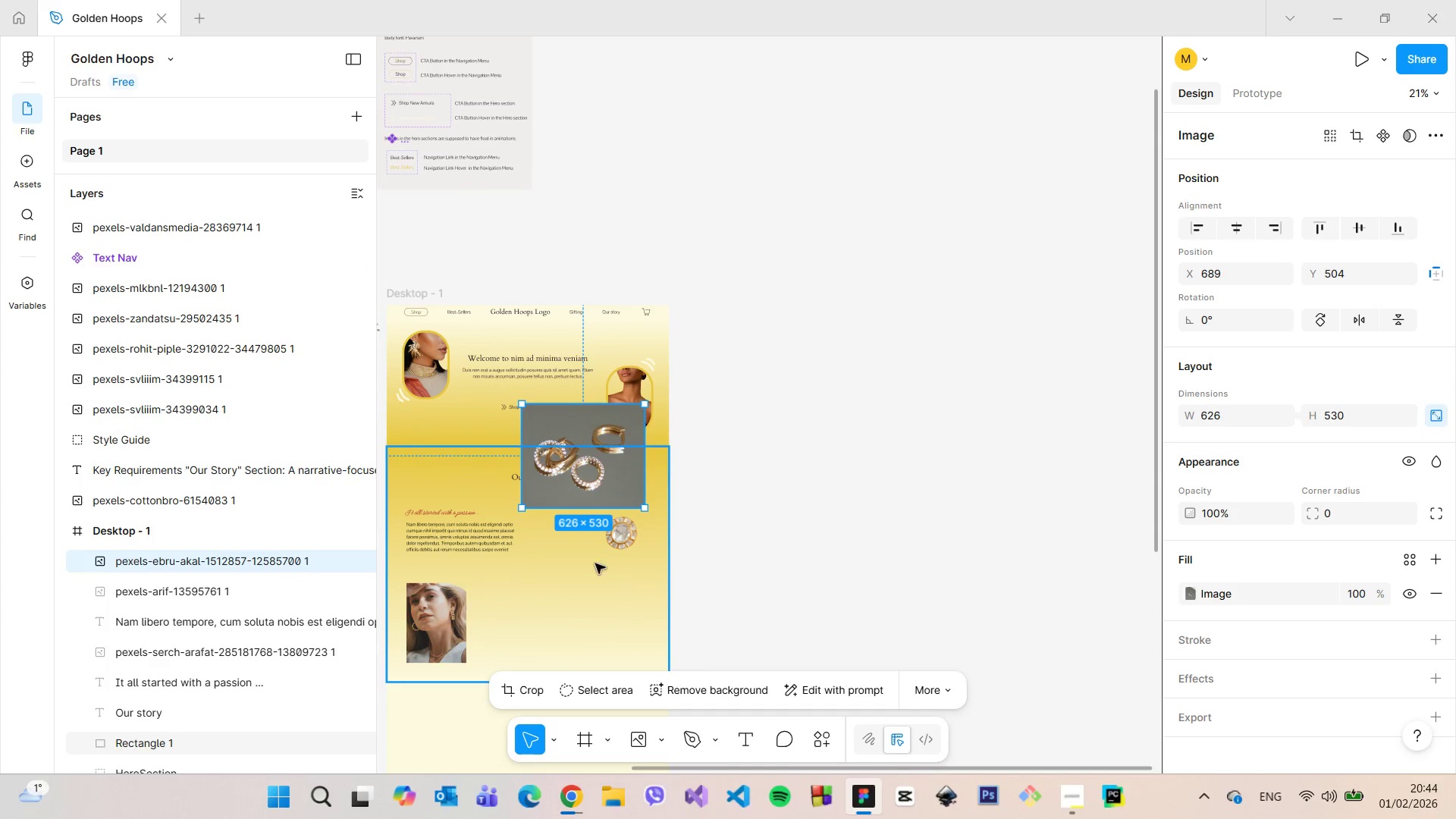 
scroll: coordinate [590, 557], scroll_direction: up, amount: 5.0
 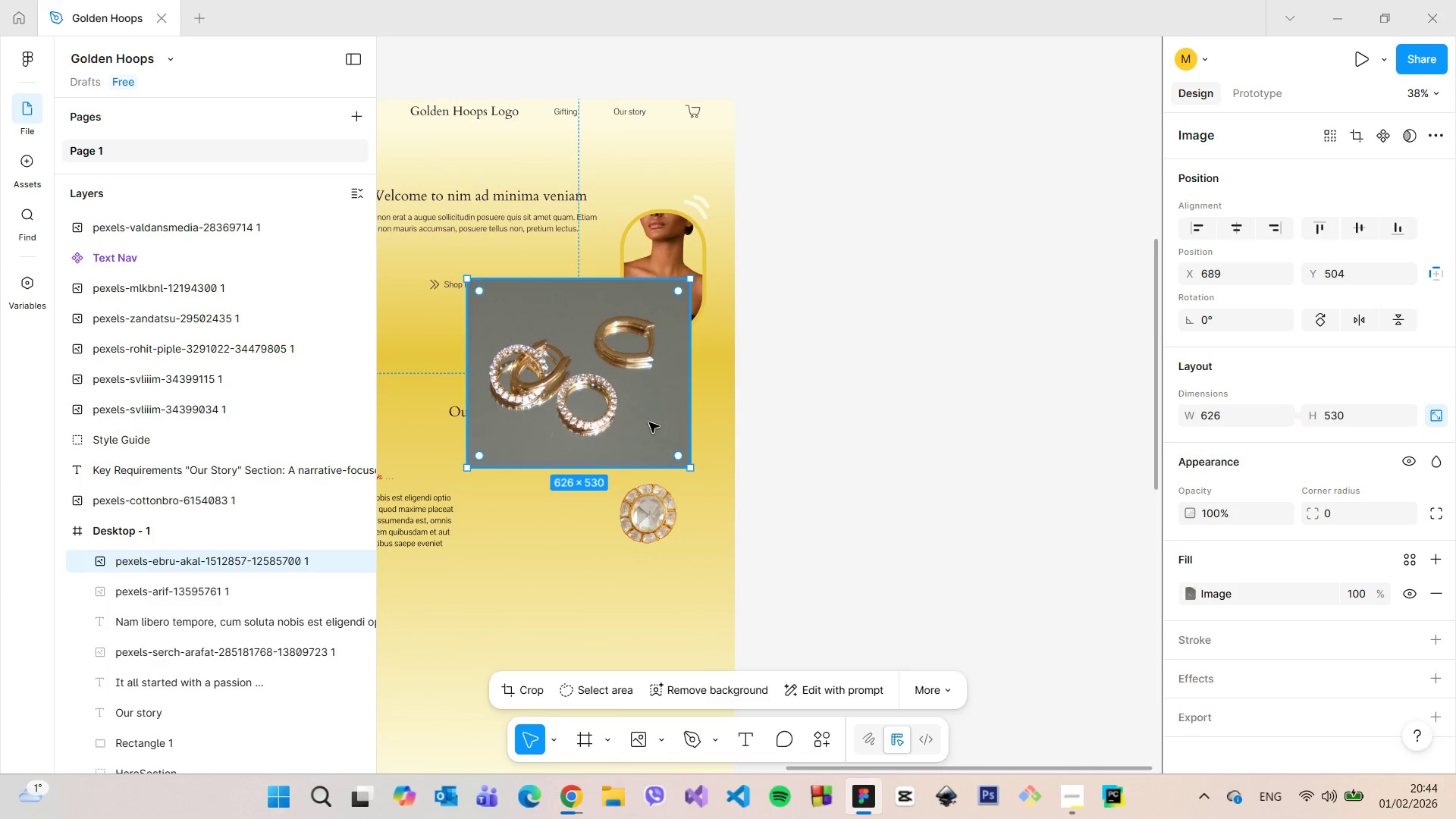 
right_click([649, 422])
 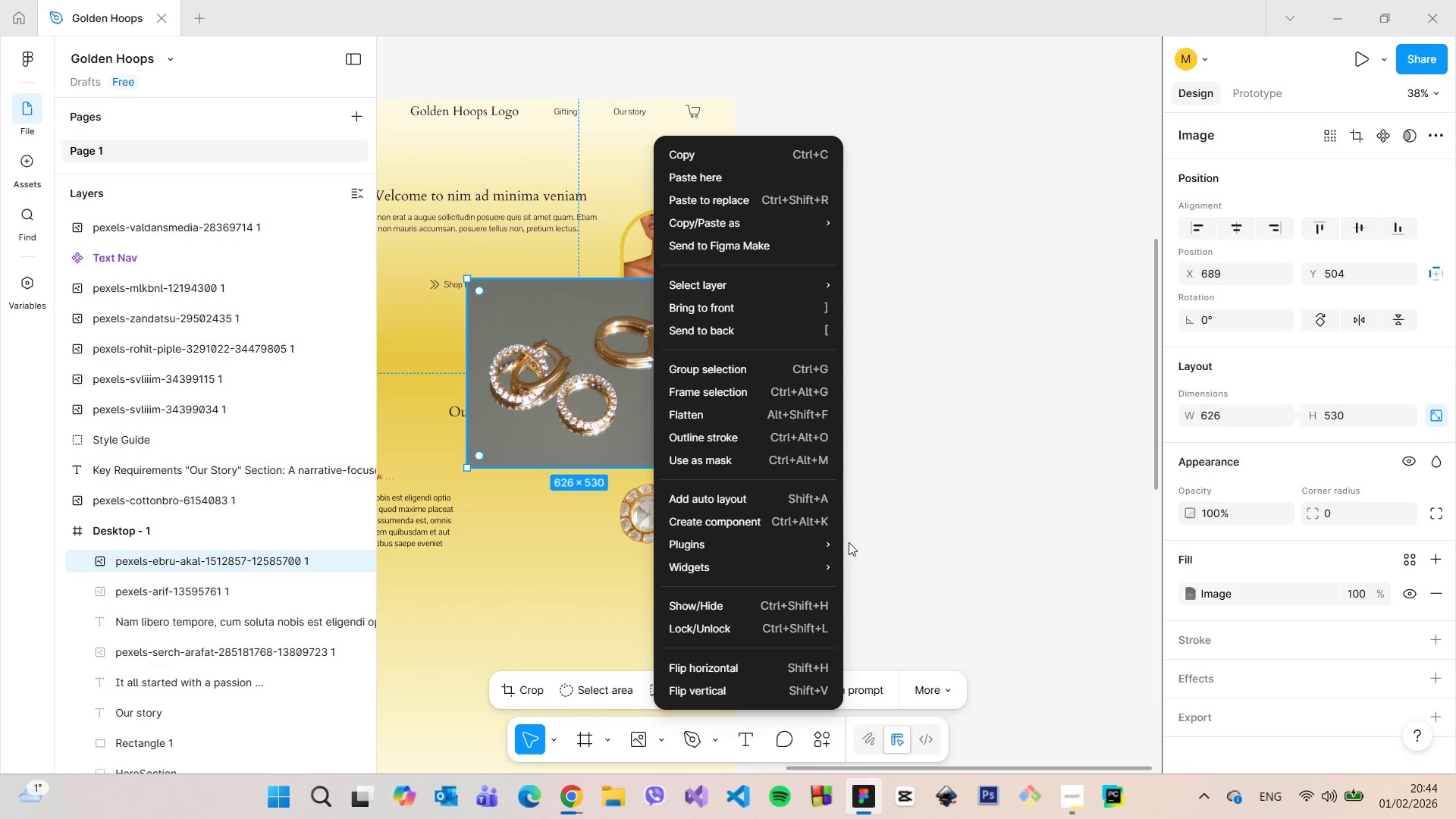 
wait(8.2)
 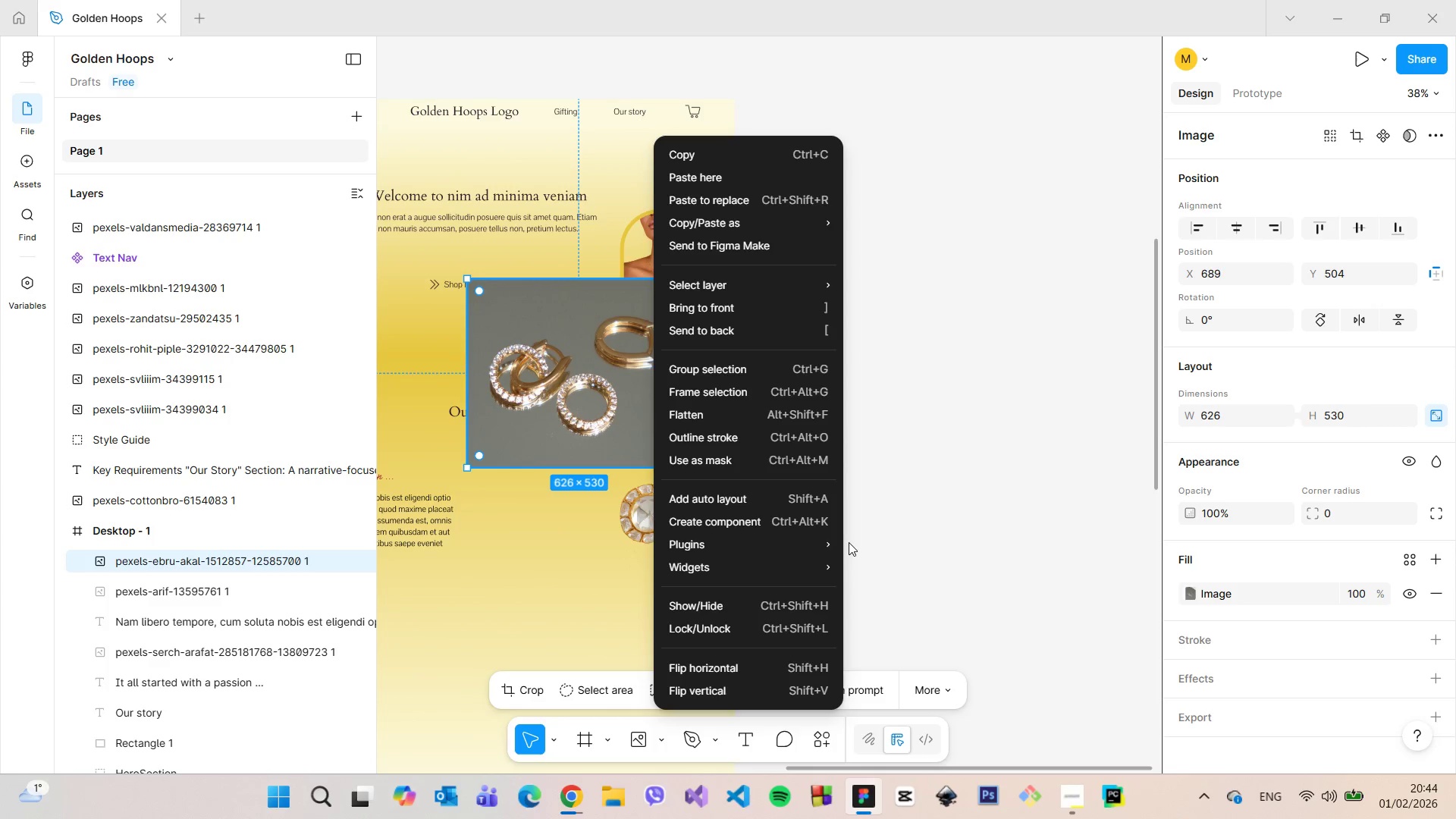 
left_click([912, 358])
 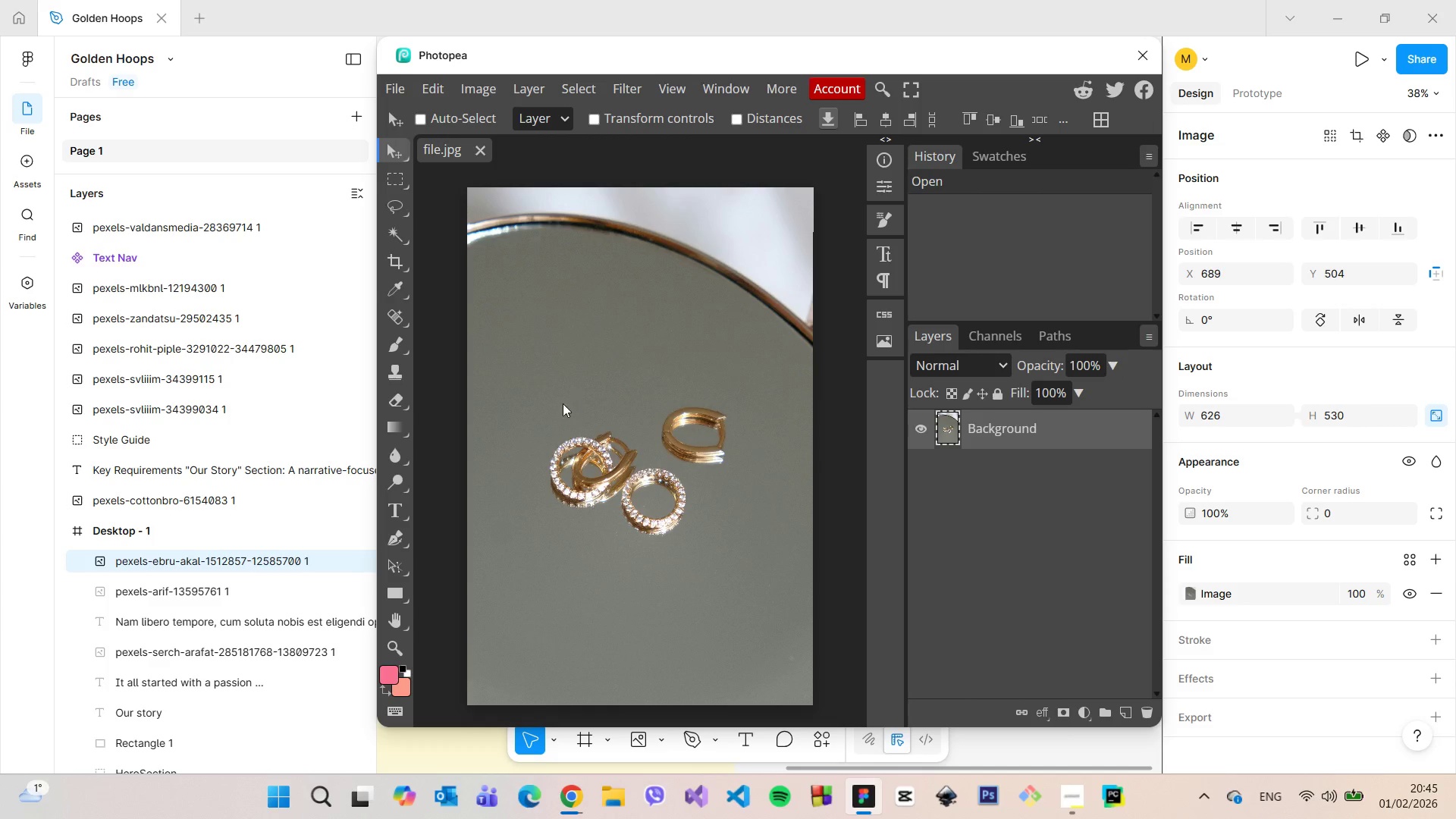 
double_click([391, 397])
 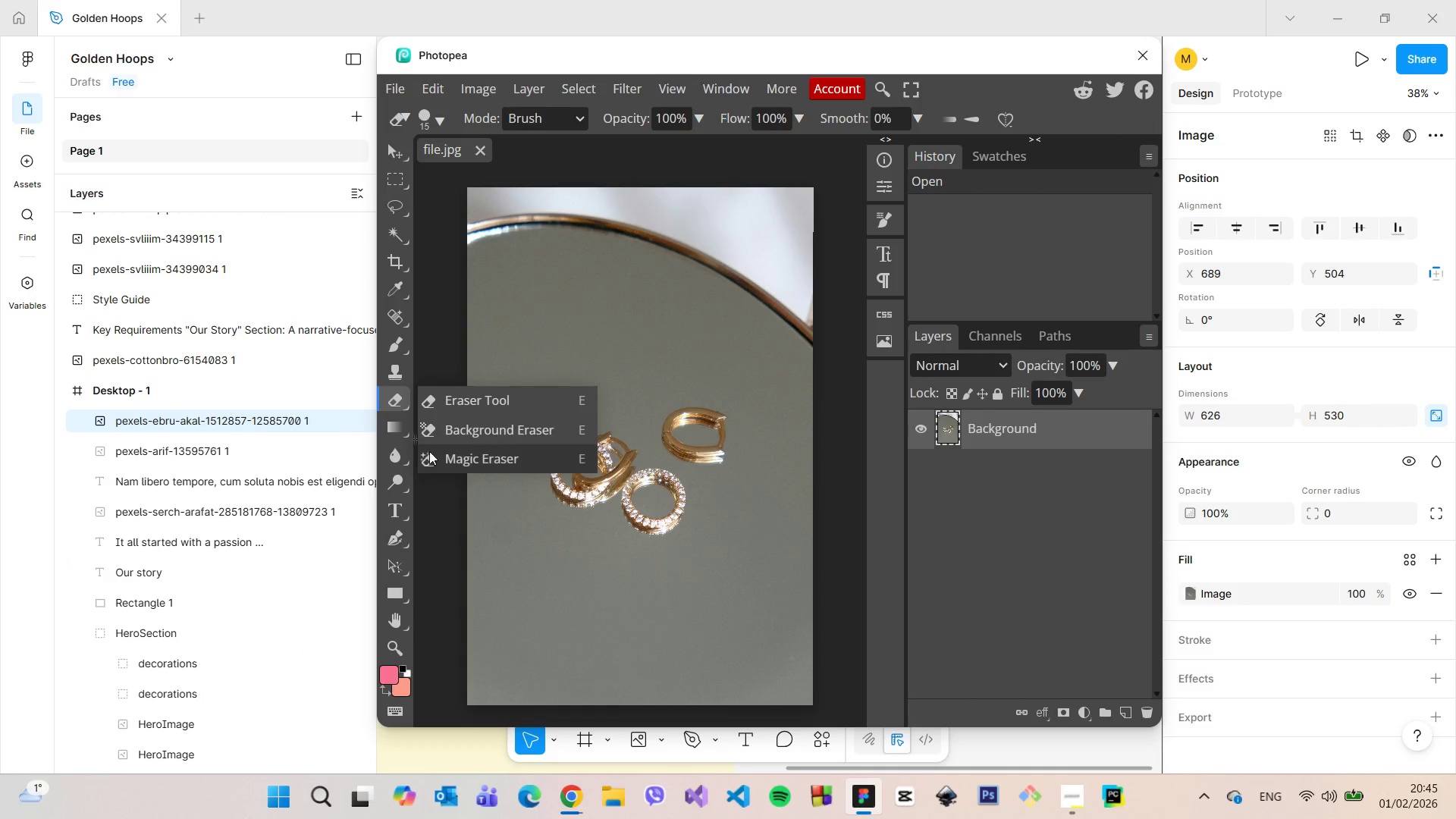 
left_click([429, 451])
 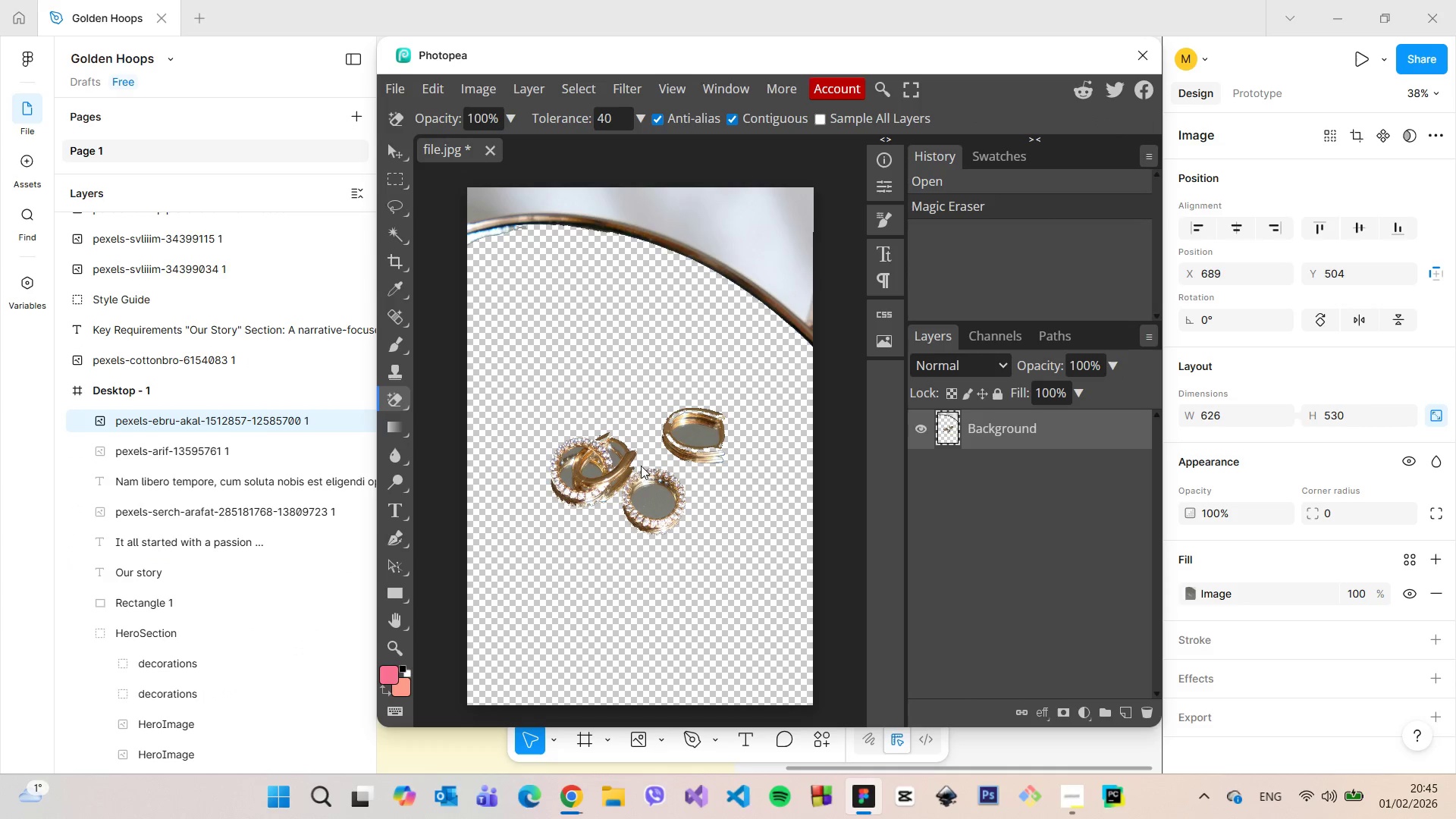 
scroll: coordinate [689, 481], scroll_direction: none, amount: 0.0
 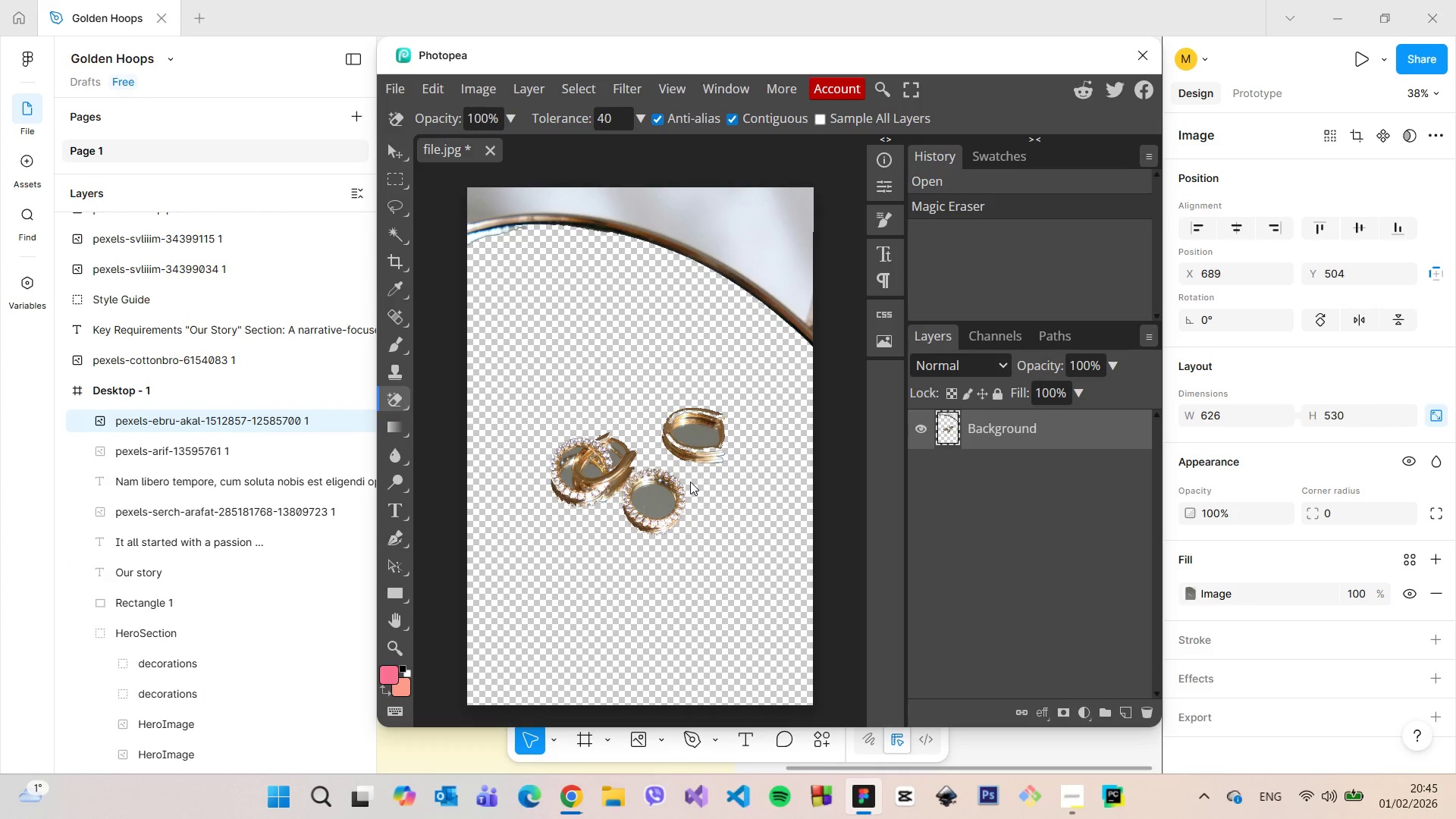 
hold_key(key=ControlLeft, duration=1.06)
scroll: coordinate [690, 482], scroll_direction: none, amount: 0.0
 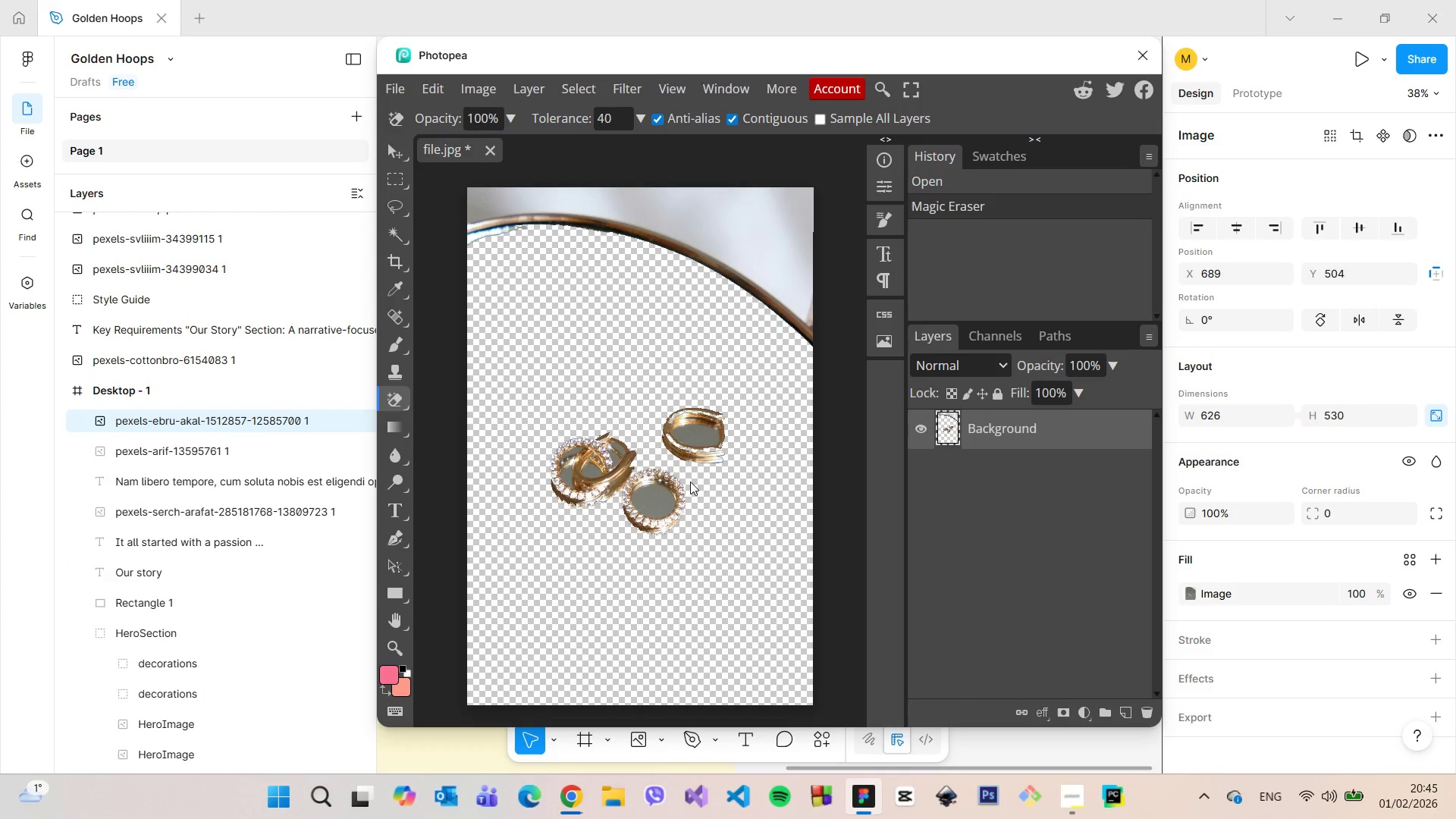 
hold_key(key=AltLeft, duration=1.38)
scroll: coordinate [690, 482], scroll_direction: up, amount: 6.0
 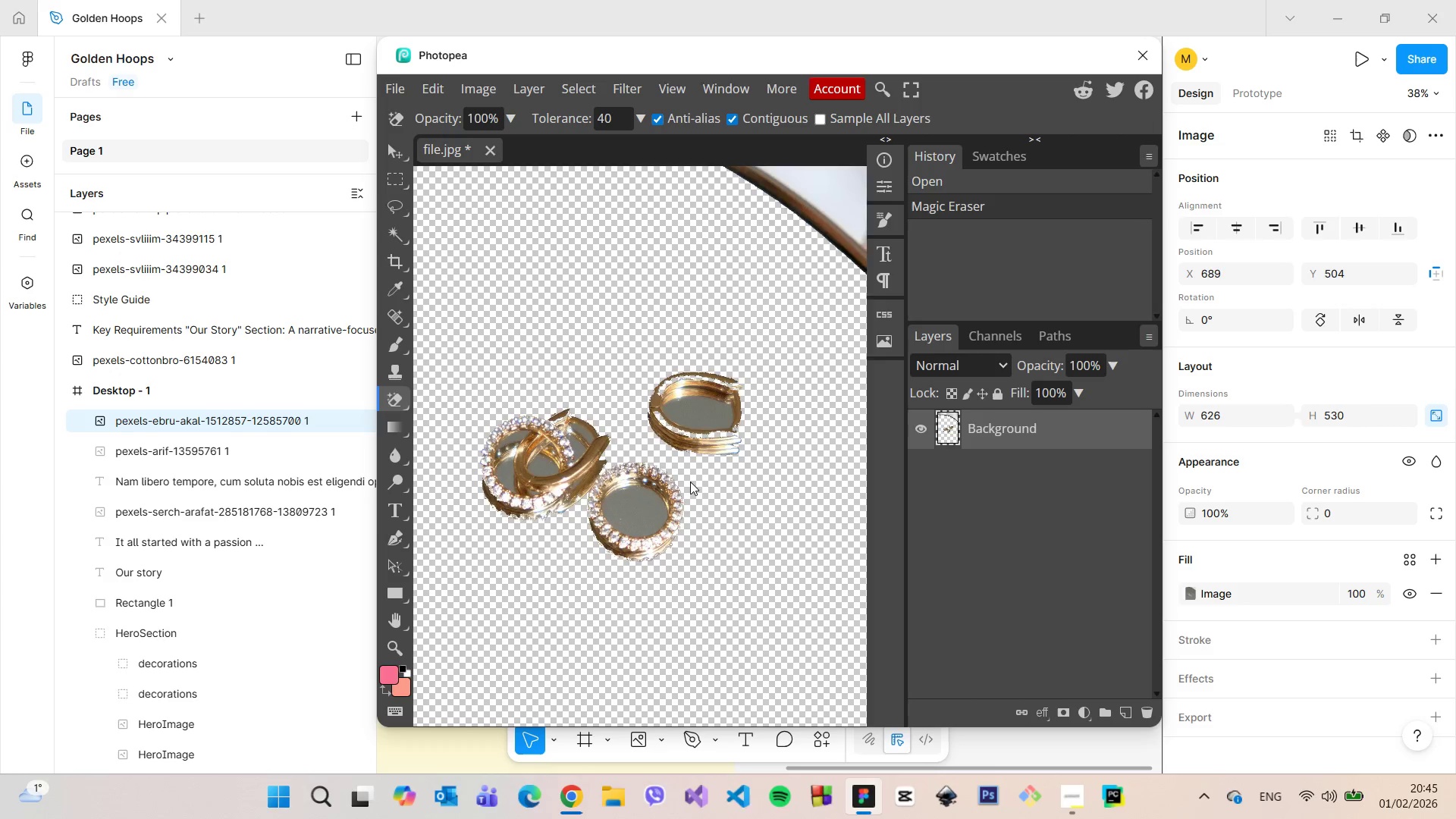 
scroll: coordinate [690, 482], scroll_direction: down, amount: 3.0
 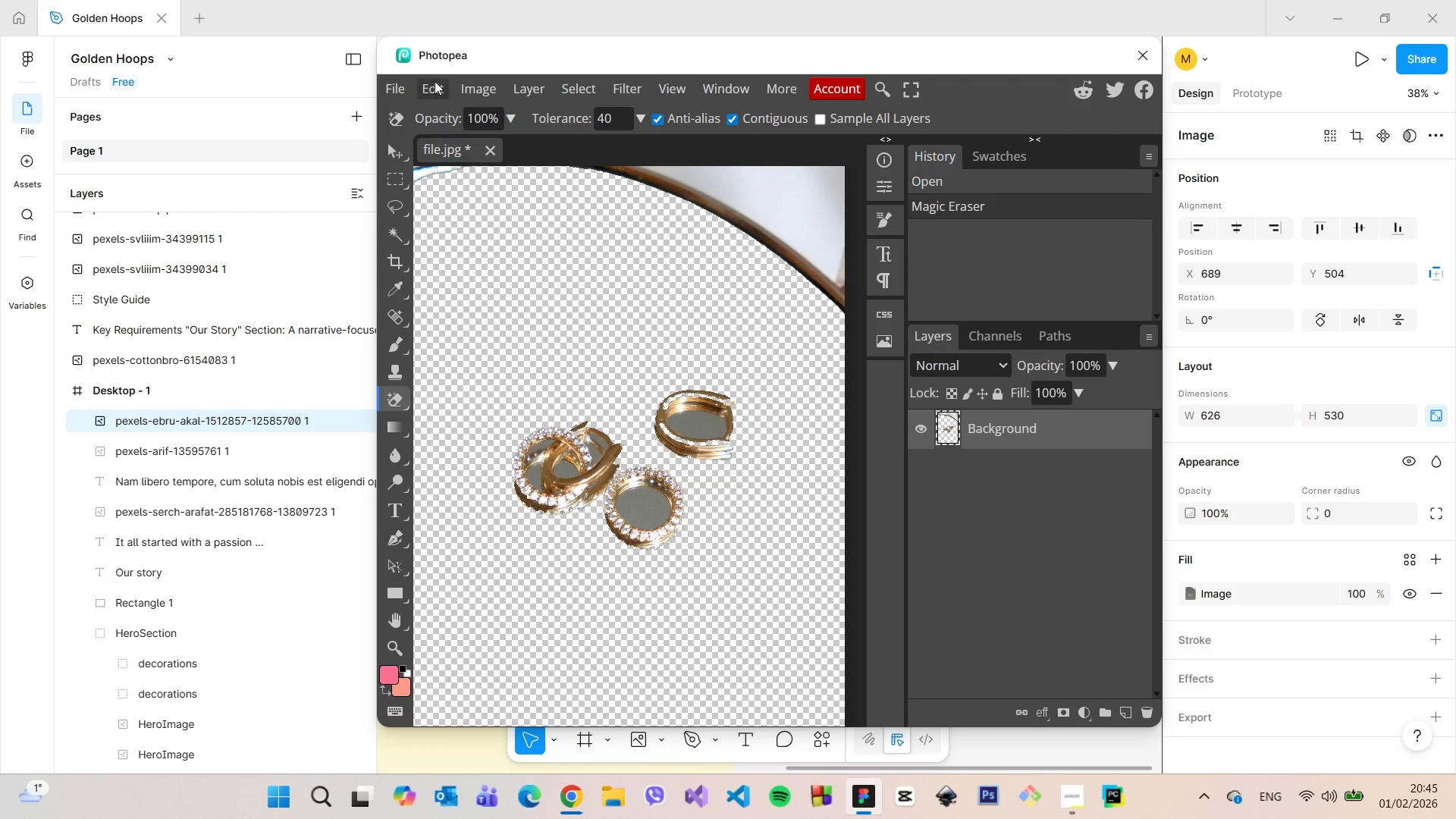 
left_click([434, 83])
 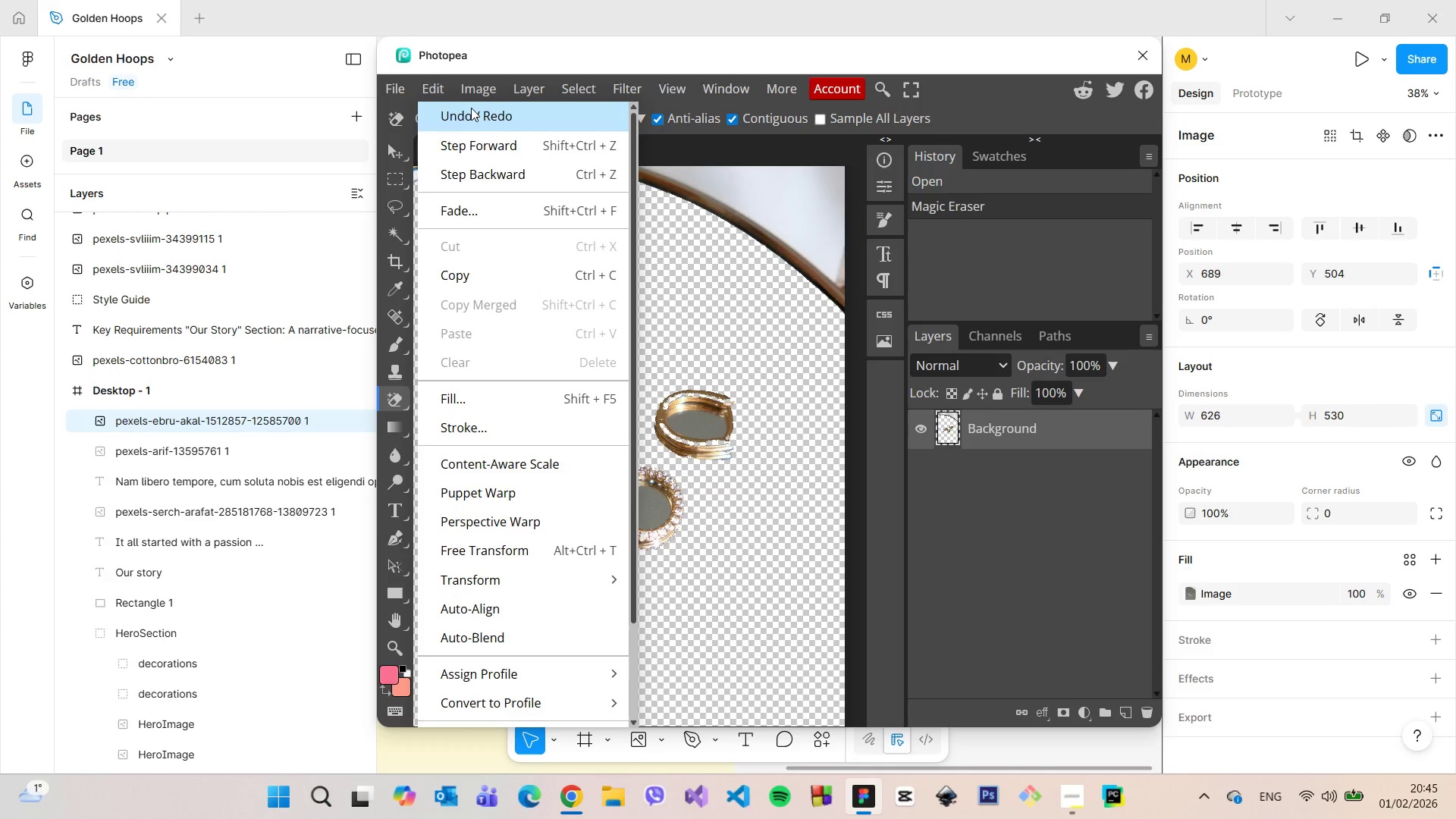 
left_click([475, 111])
 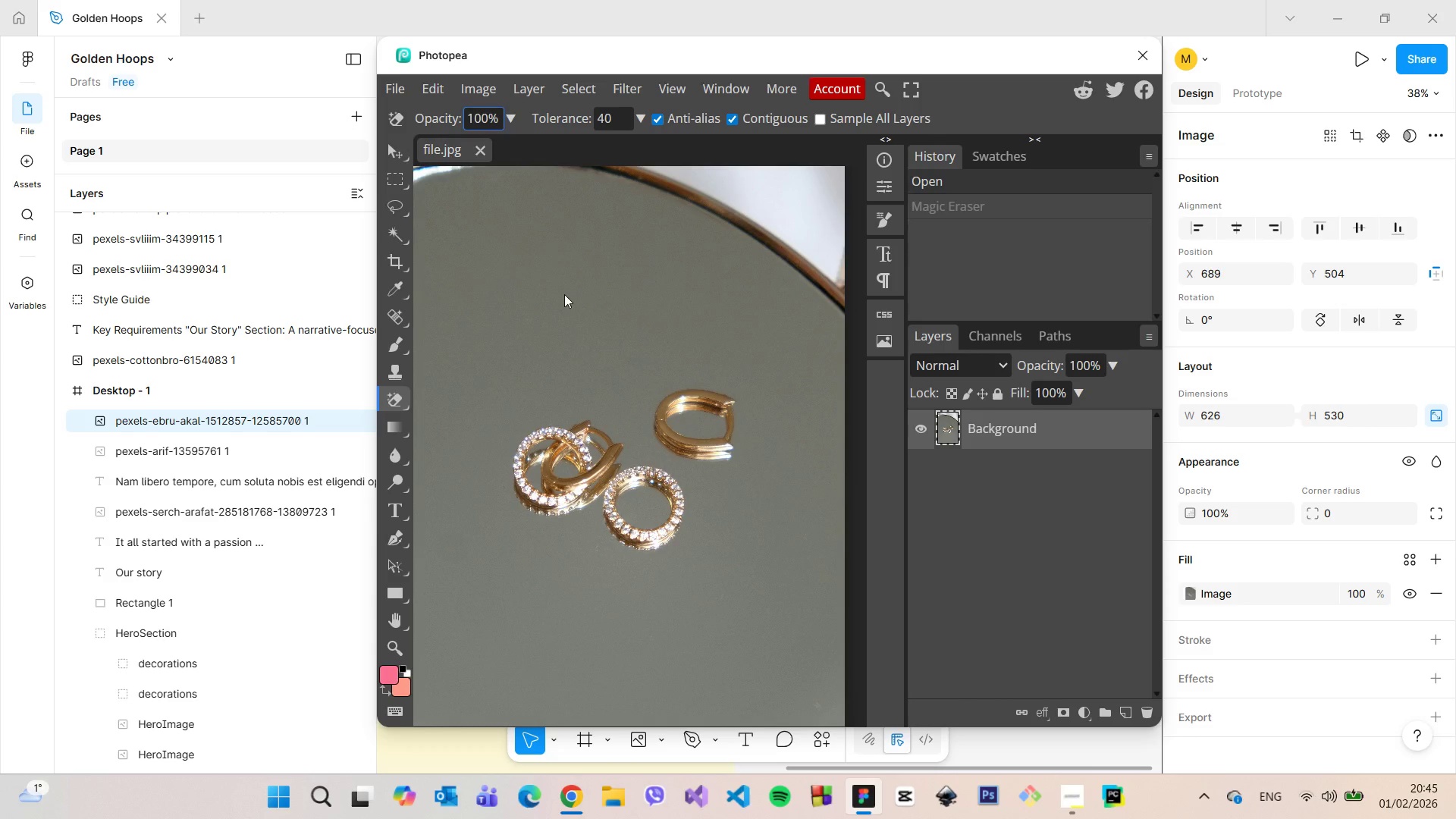 
scroll: coordinate [566, 307], scroll_direction: down, amount: 1.0
 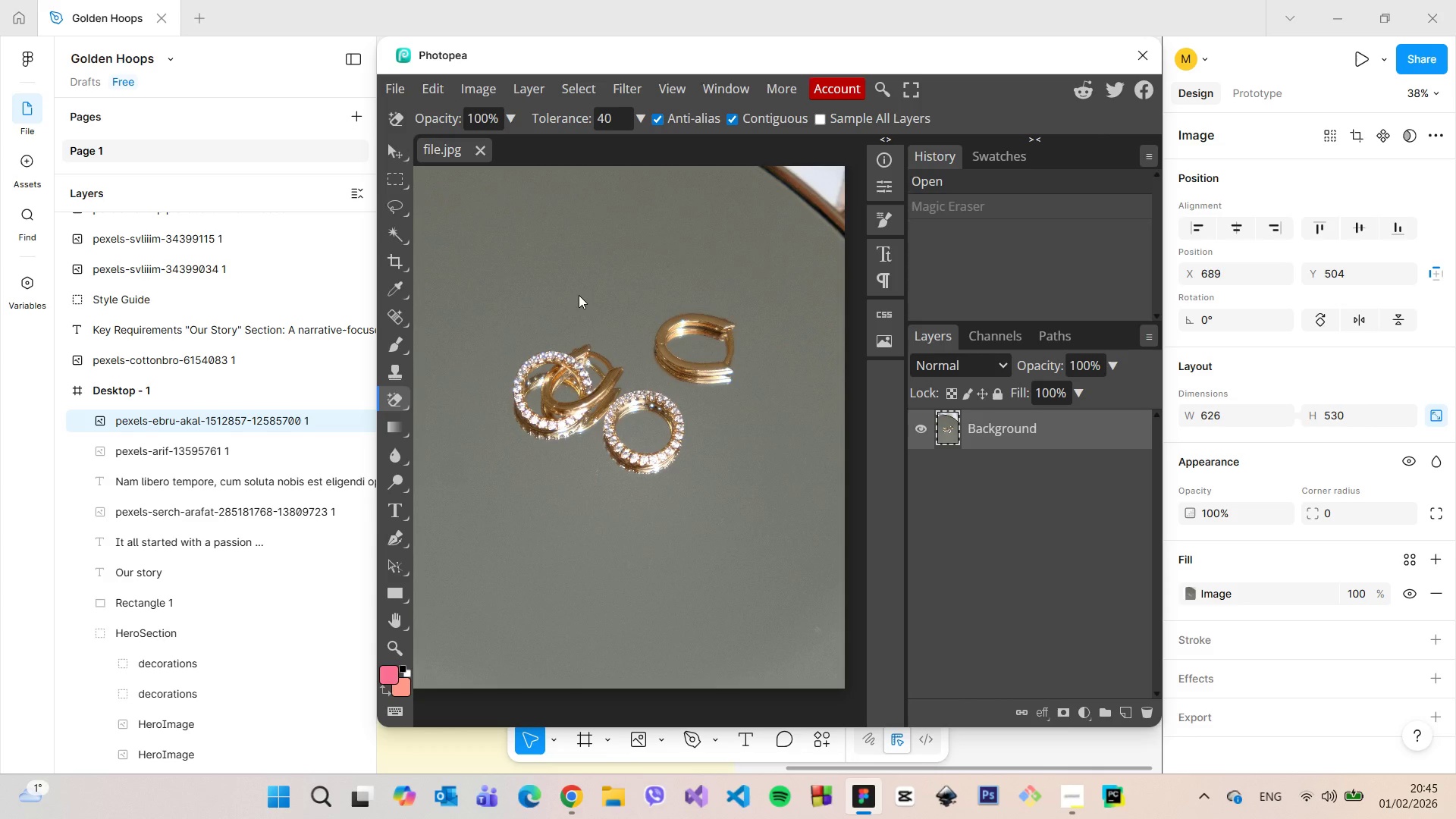 
hold_key(key=ControlLeft, duration=1.05)
scroll: coordinate [579, 297], scroll_direction: up, amount: 1.0
 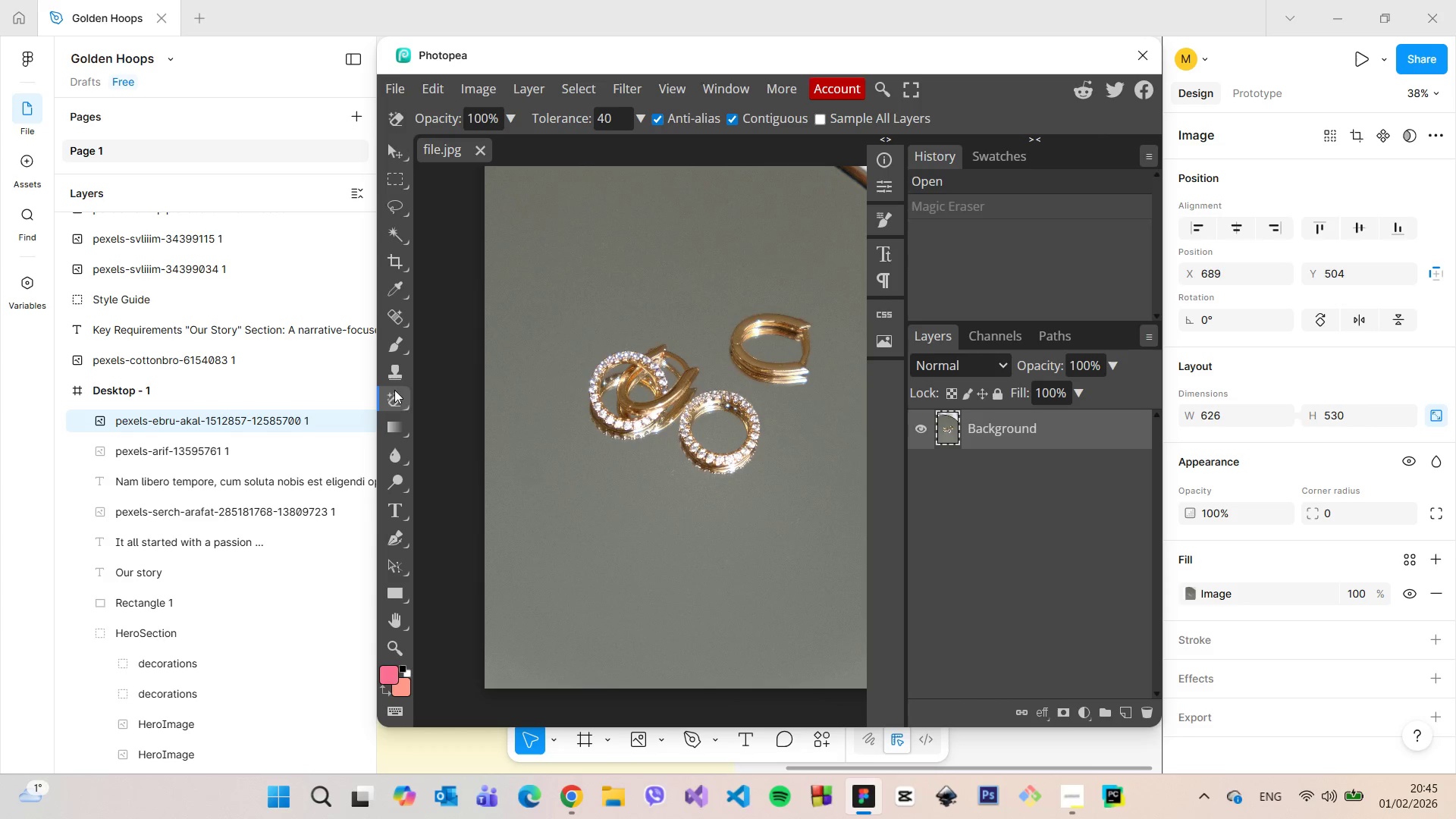 
right_click([400, 404])
 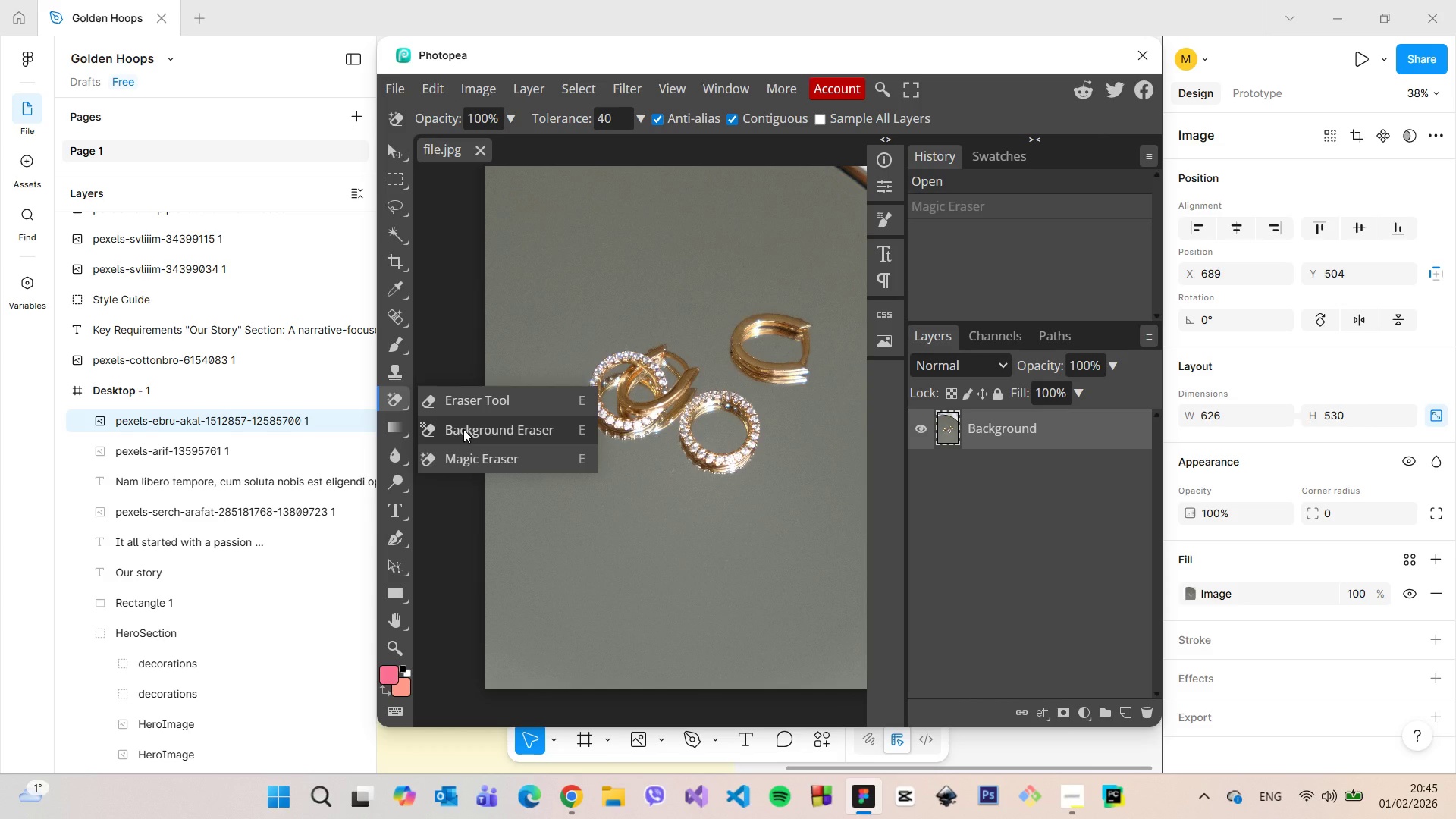 
left_click([463, 429])
 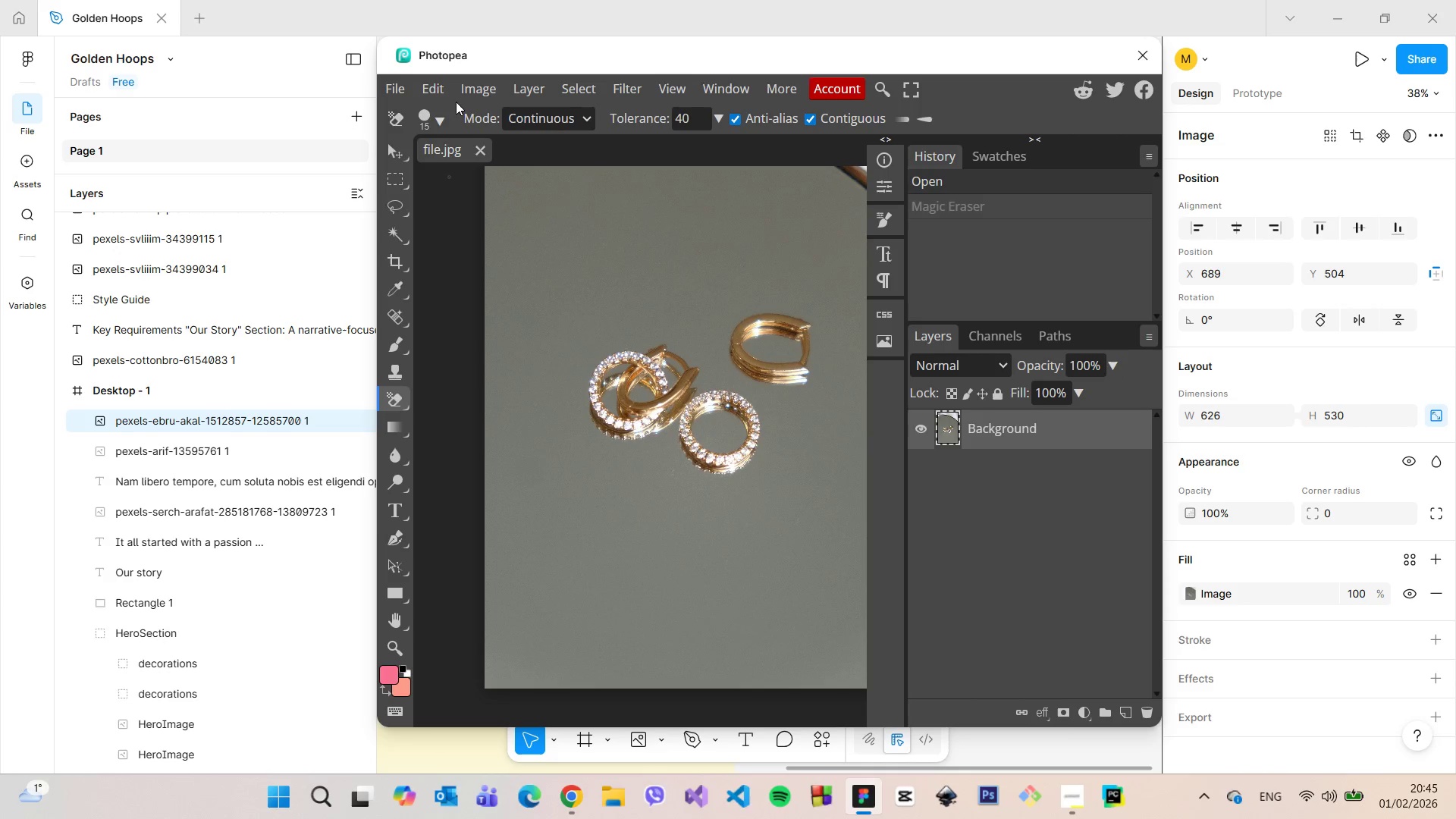 
left_click([442, 115])
 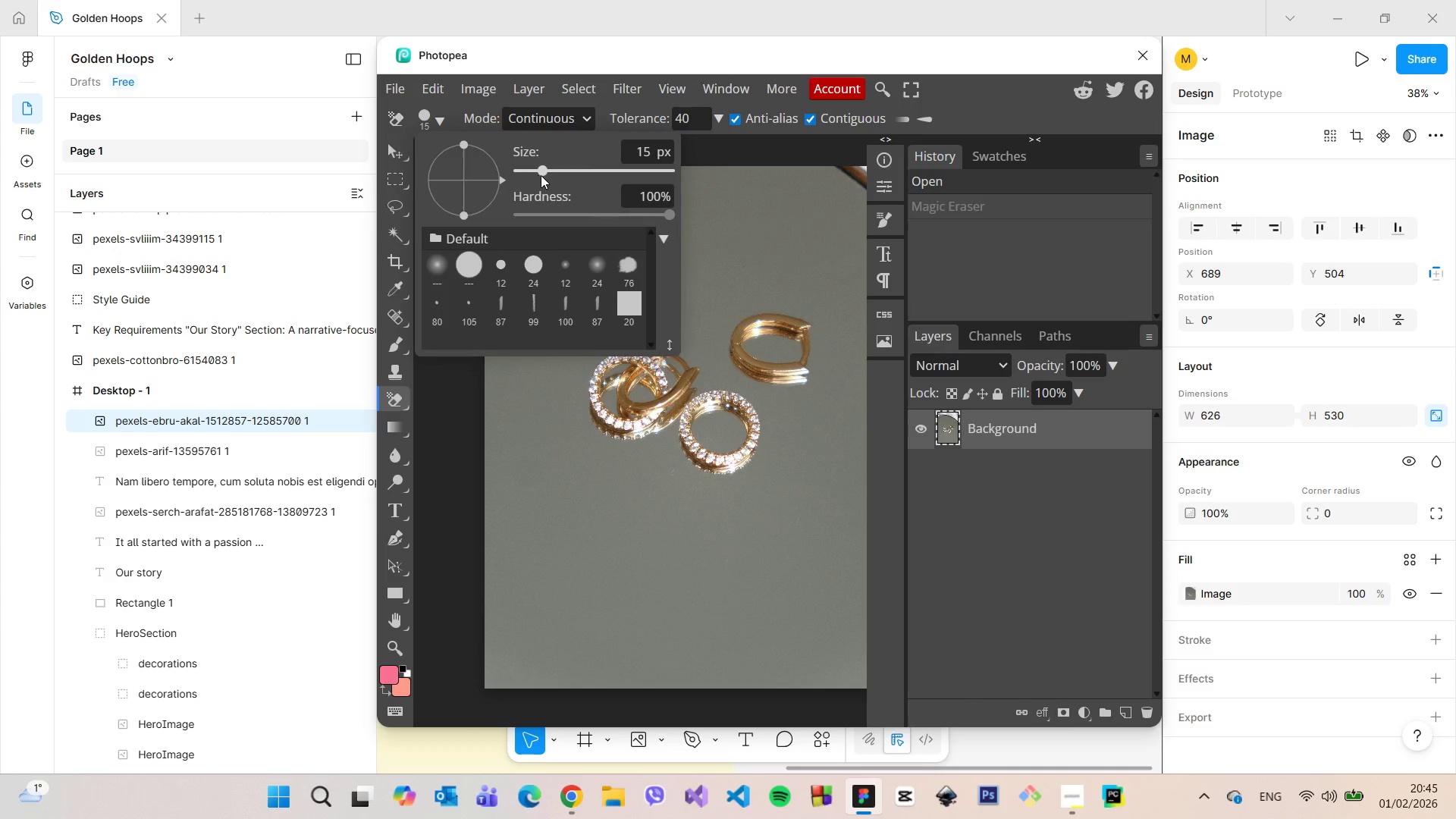 
left_click_drag(start_coordinate=[544, 174], to_coordinate=[611, 178])
 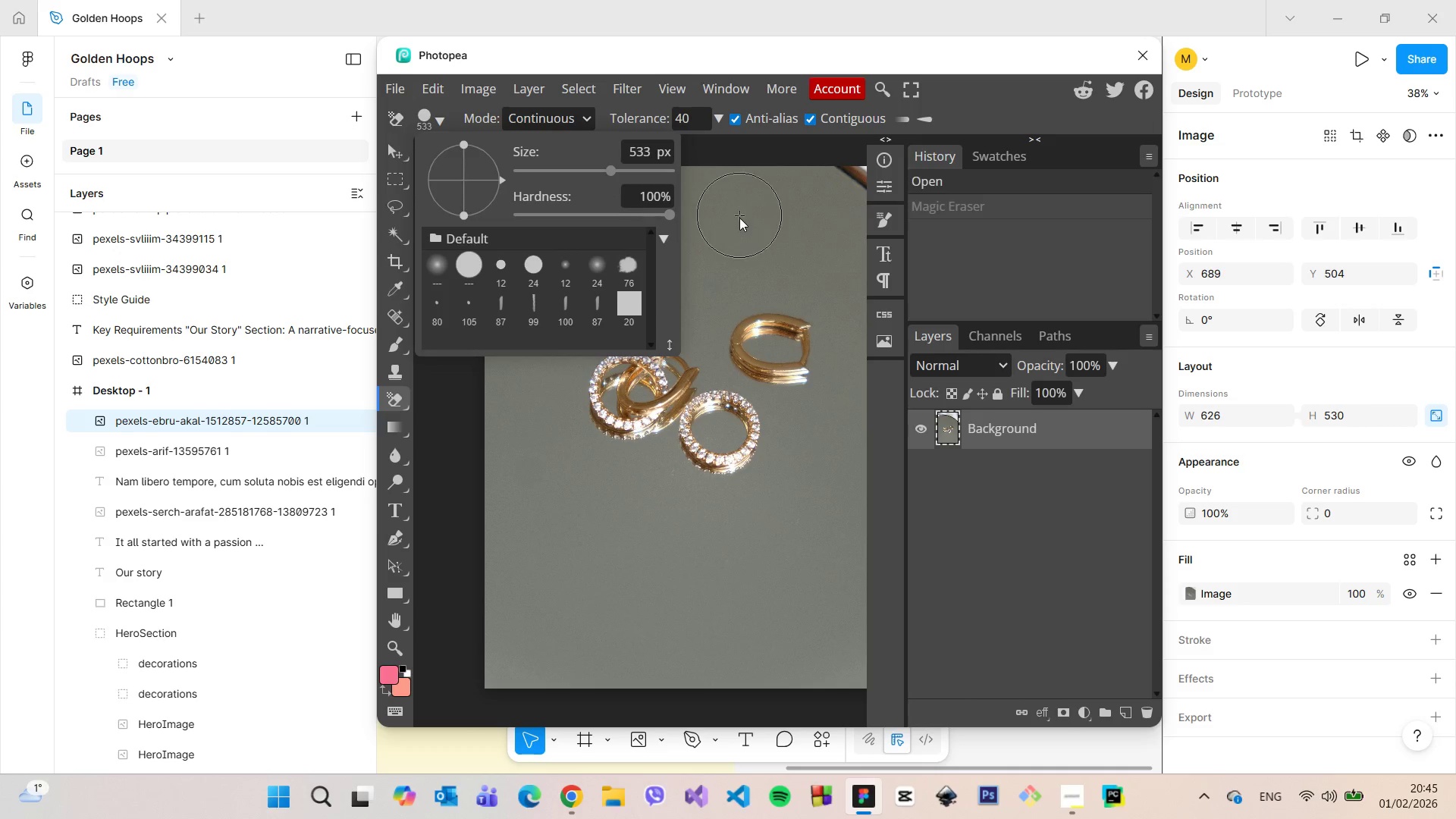 
left_click_drag(start_coordinate=[739, 218], to_coordinate=[495, 278])
 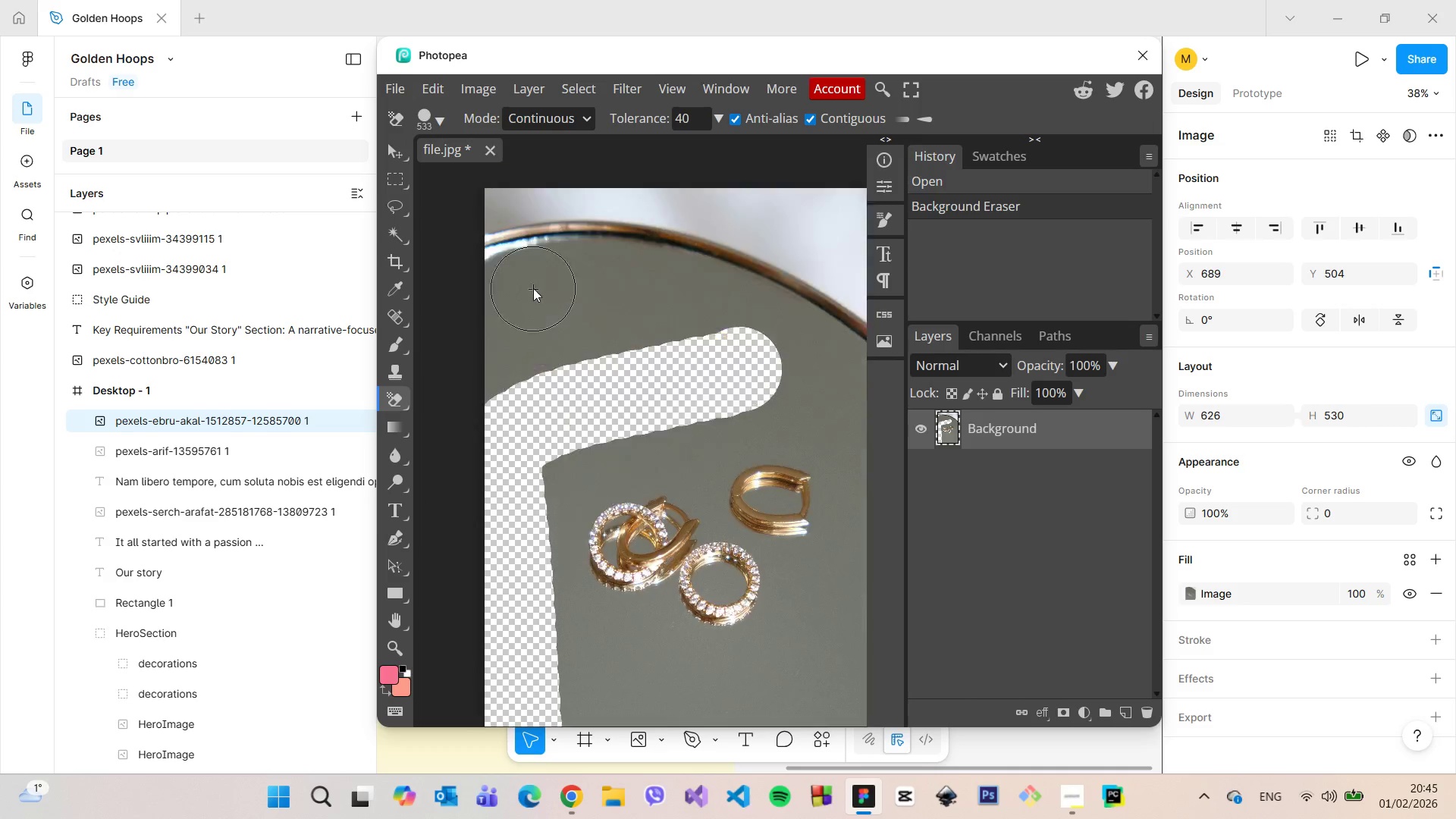 
scroll: coordinate [533, 288], scroll_direction: up, amount: 3.0
 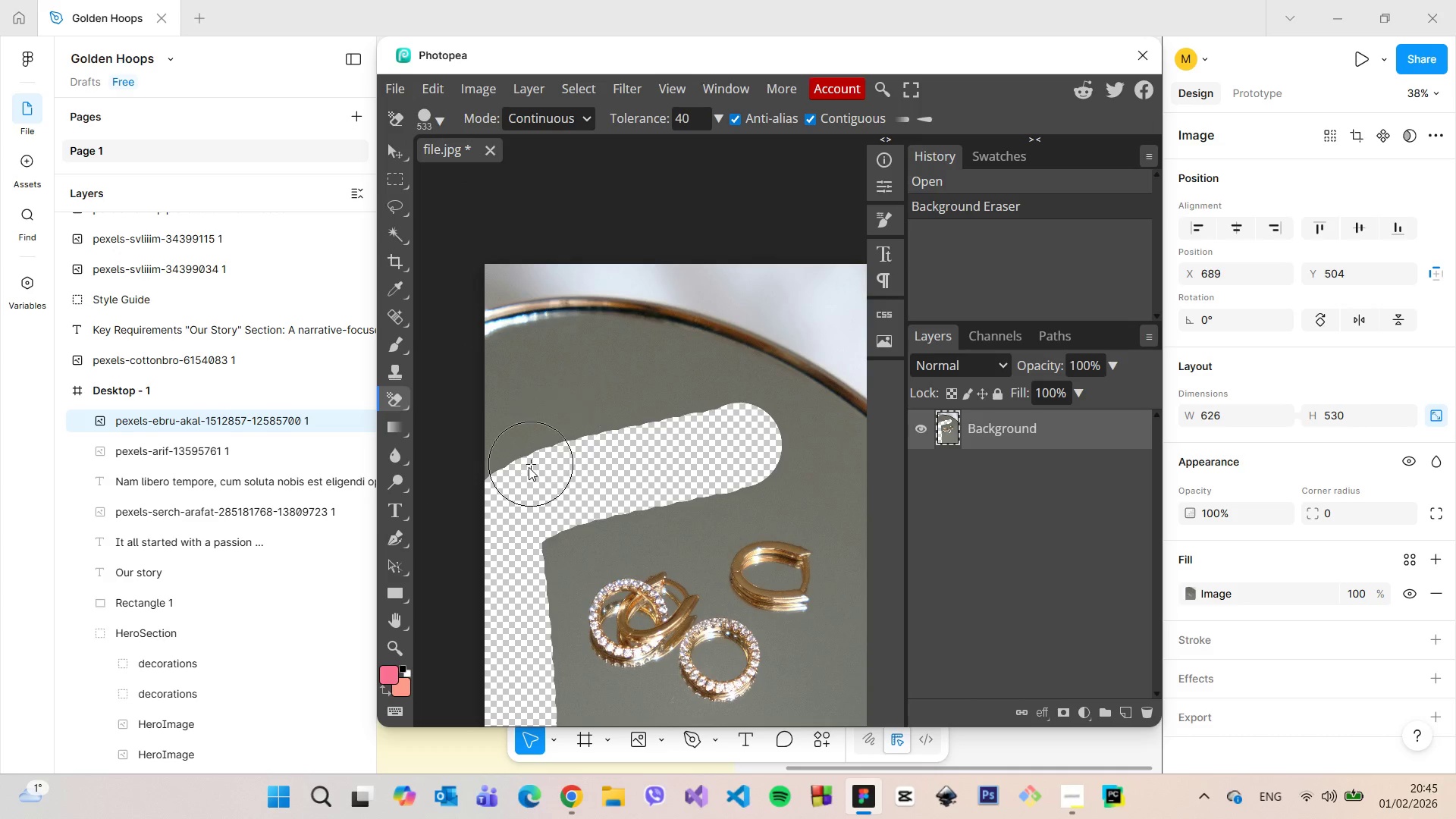 
left_click_drag(start_coordinate=[526, 469], to_coordinate=[600, 306])
 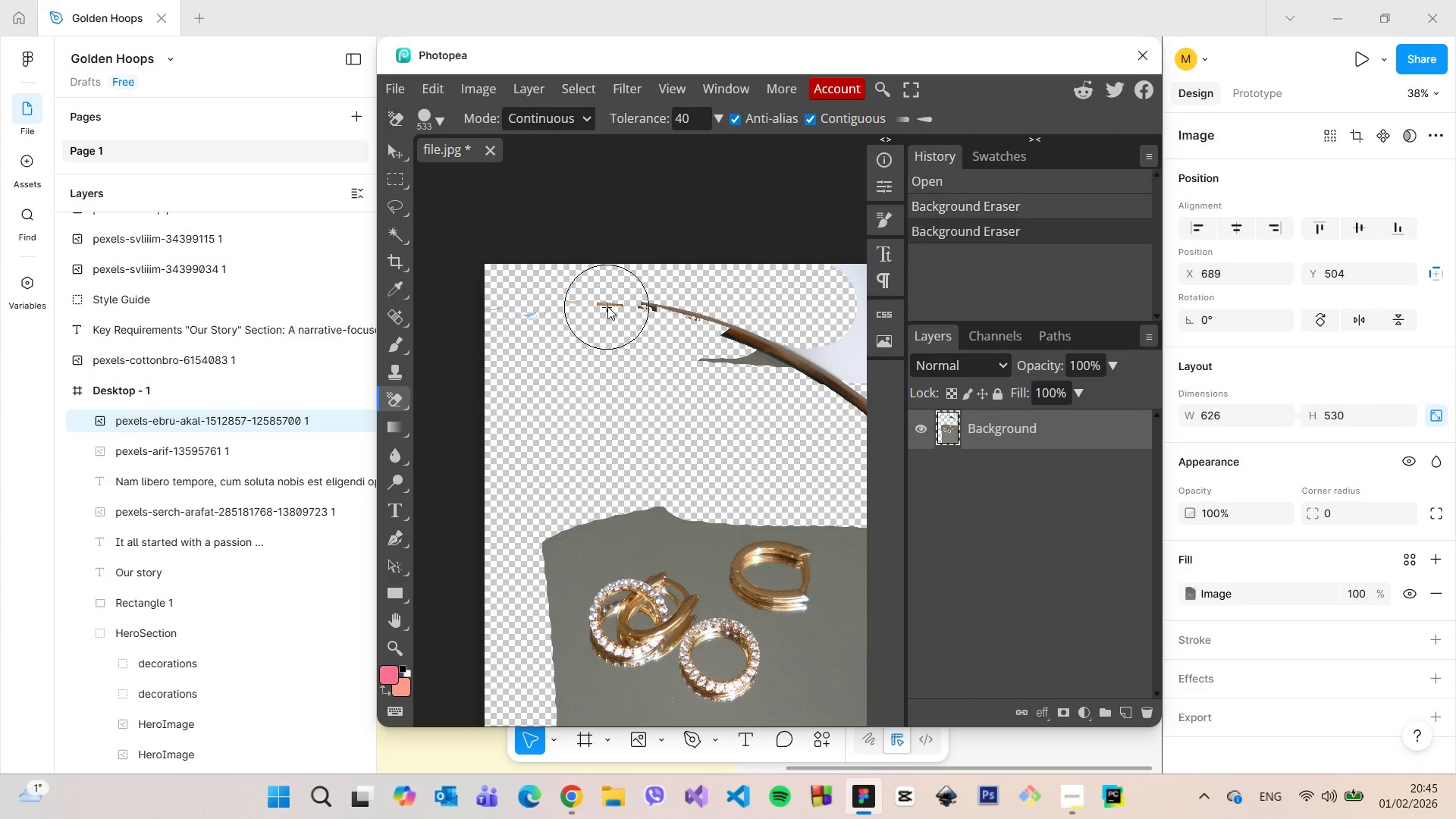 
left_click_drag(start_coordinate=[607, 306], to_coordinate=[616, 300])
 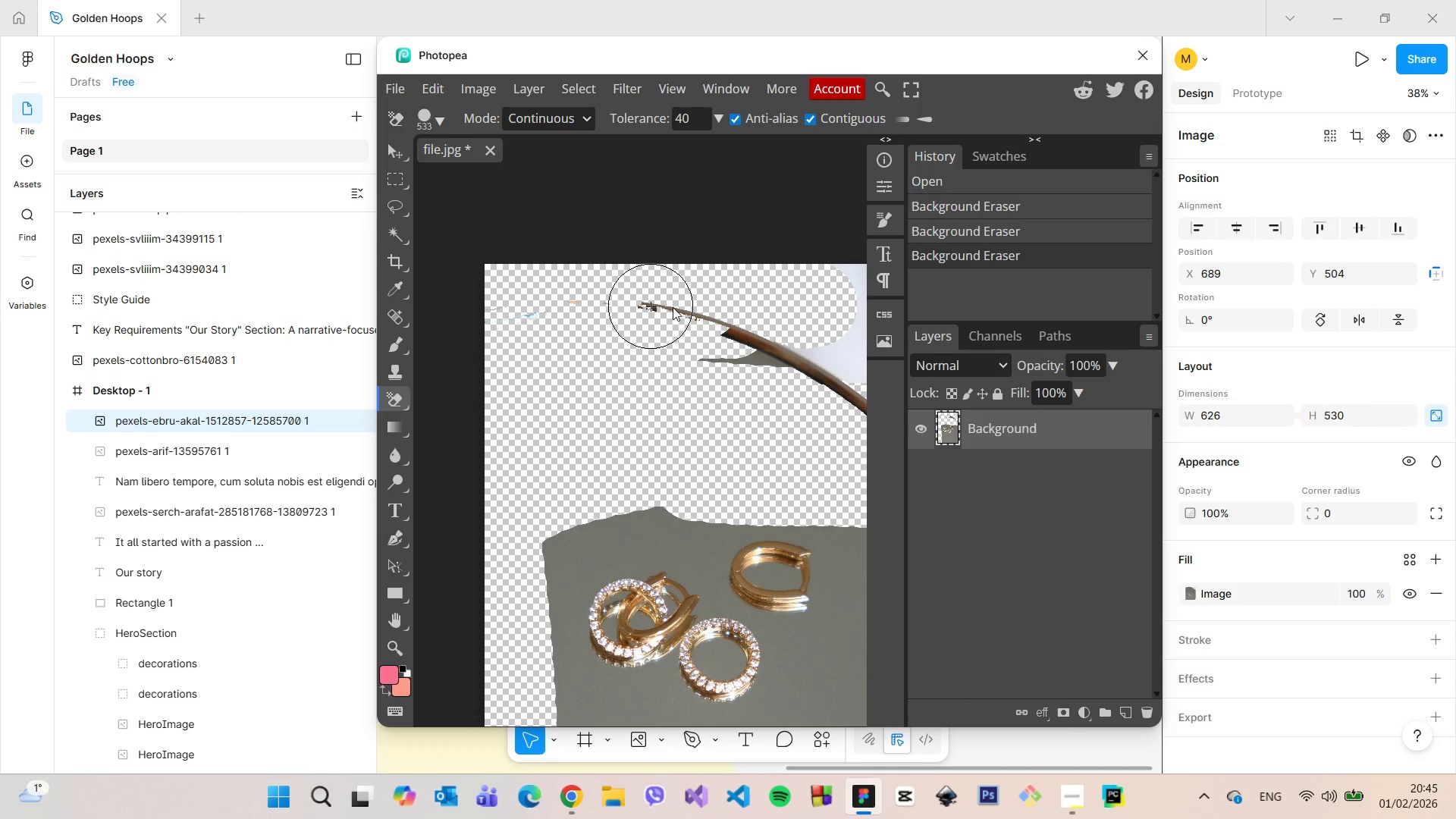 
left_click_drag(start_coordinate=[673, 307], to_coordinate=[683, 309])
 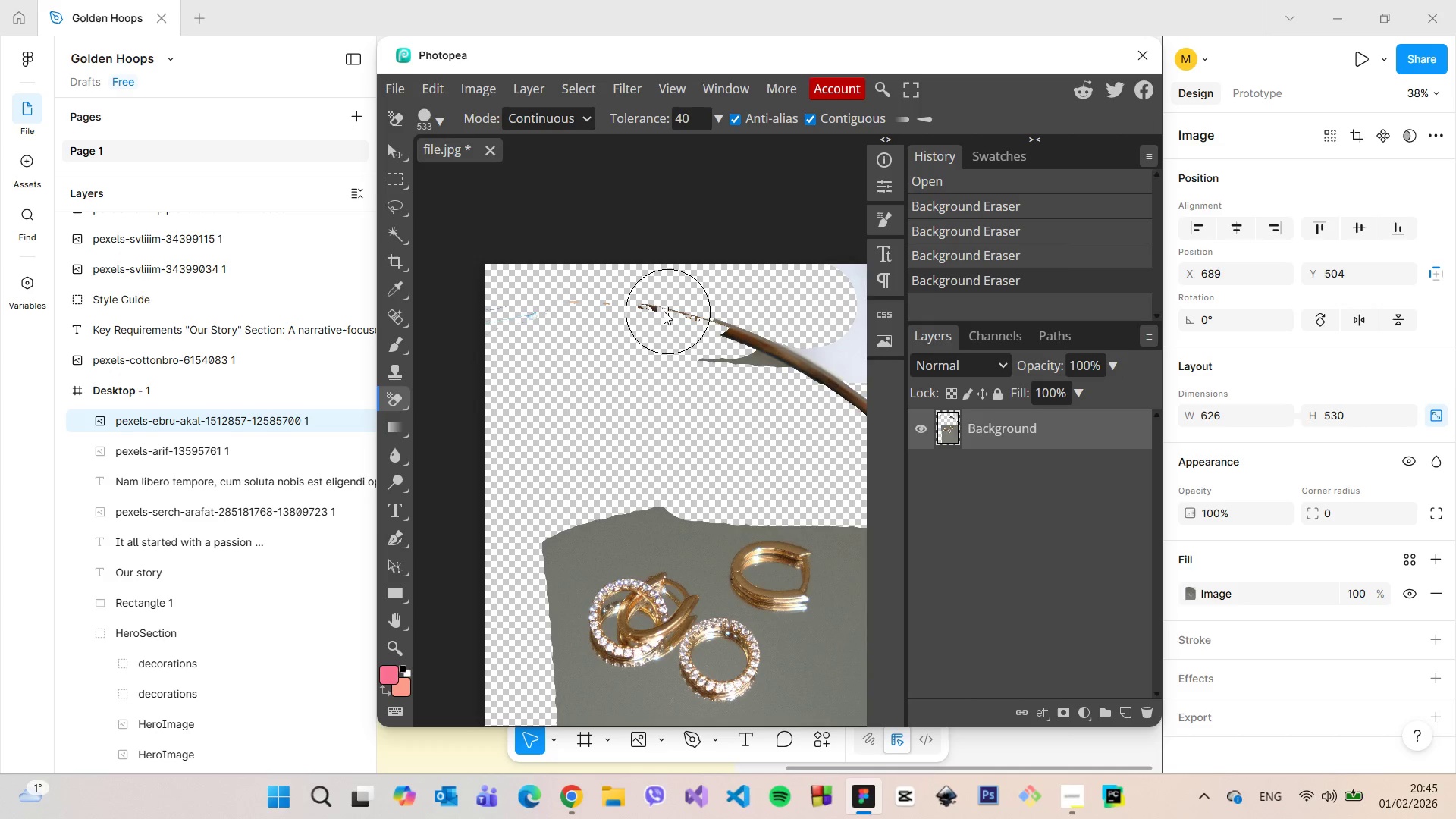 
left_click_drag(start_coordinate=[665, 311], to_coordinate=[660, 311])
 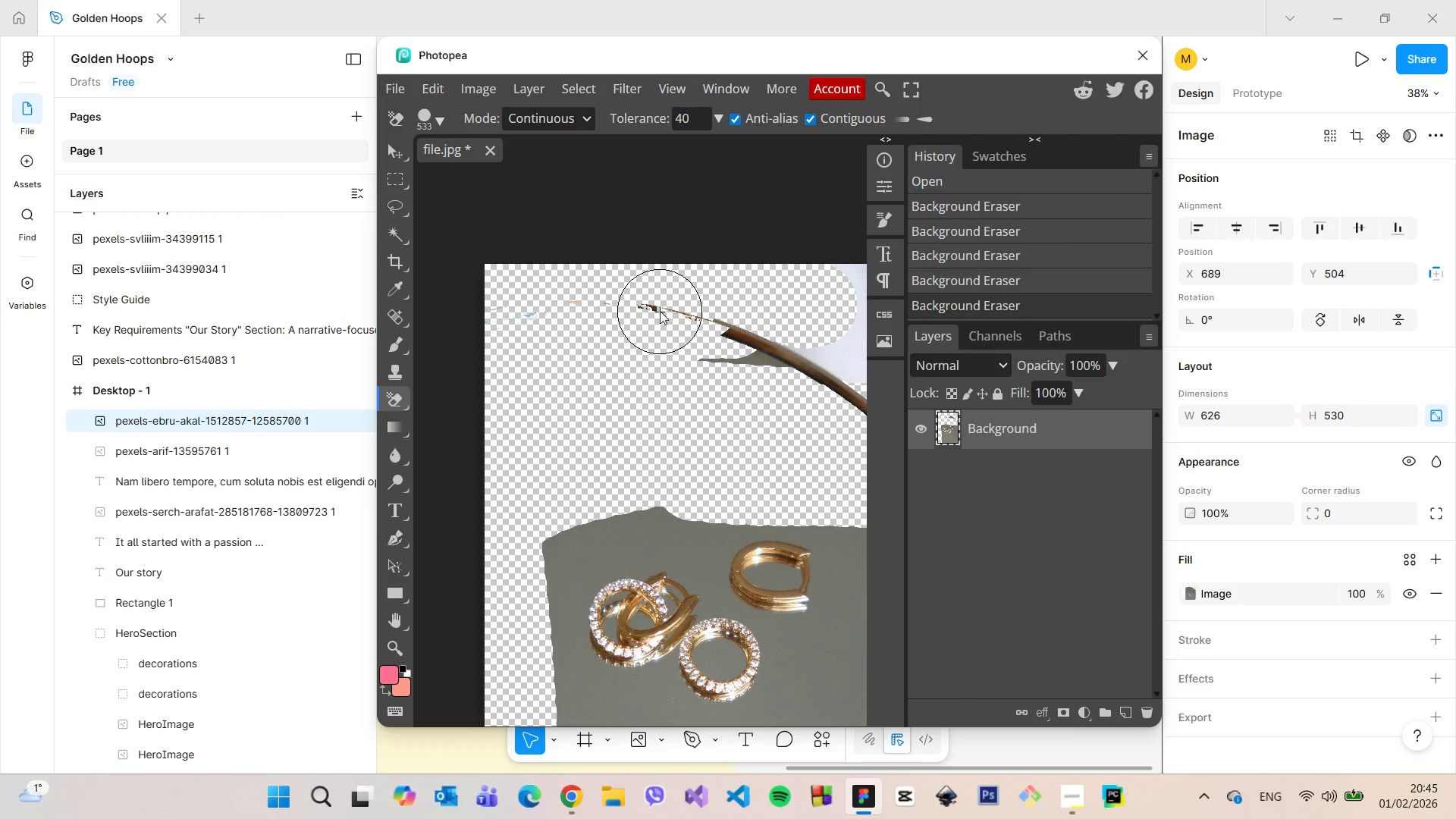 
double_click([660, 311])
 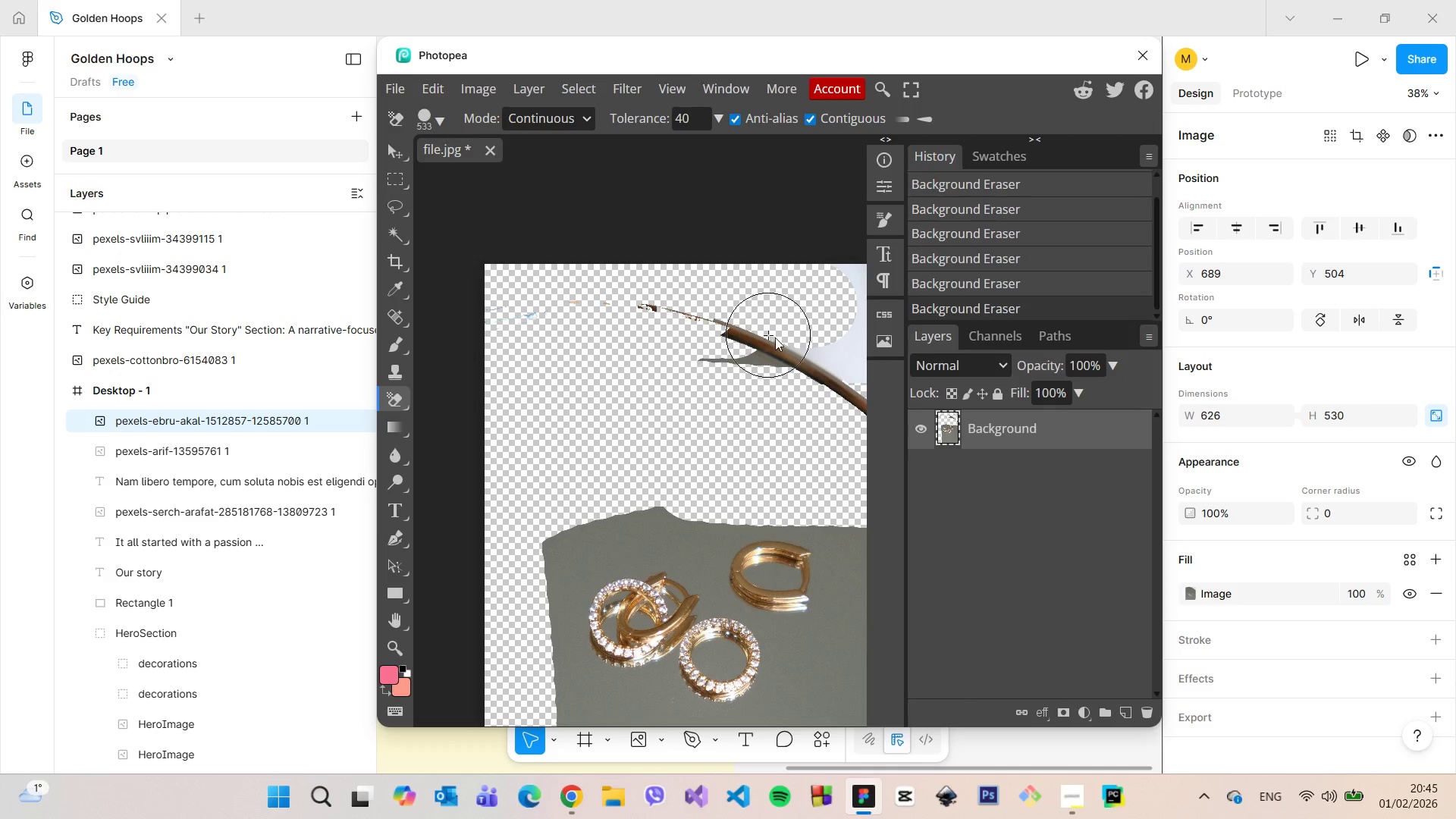 
left_click_drag(start_coordinate=[777, 339], to_coordinate=[827, 347])
 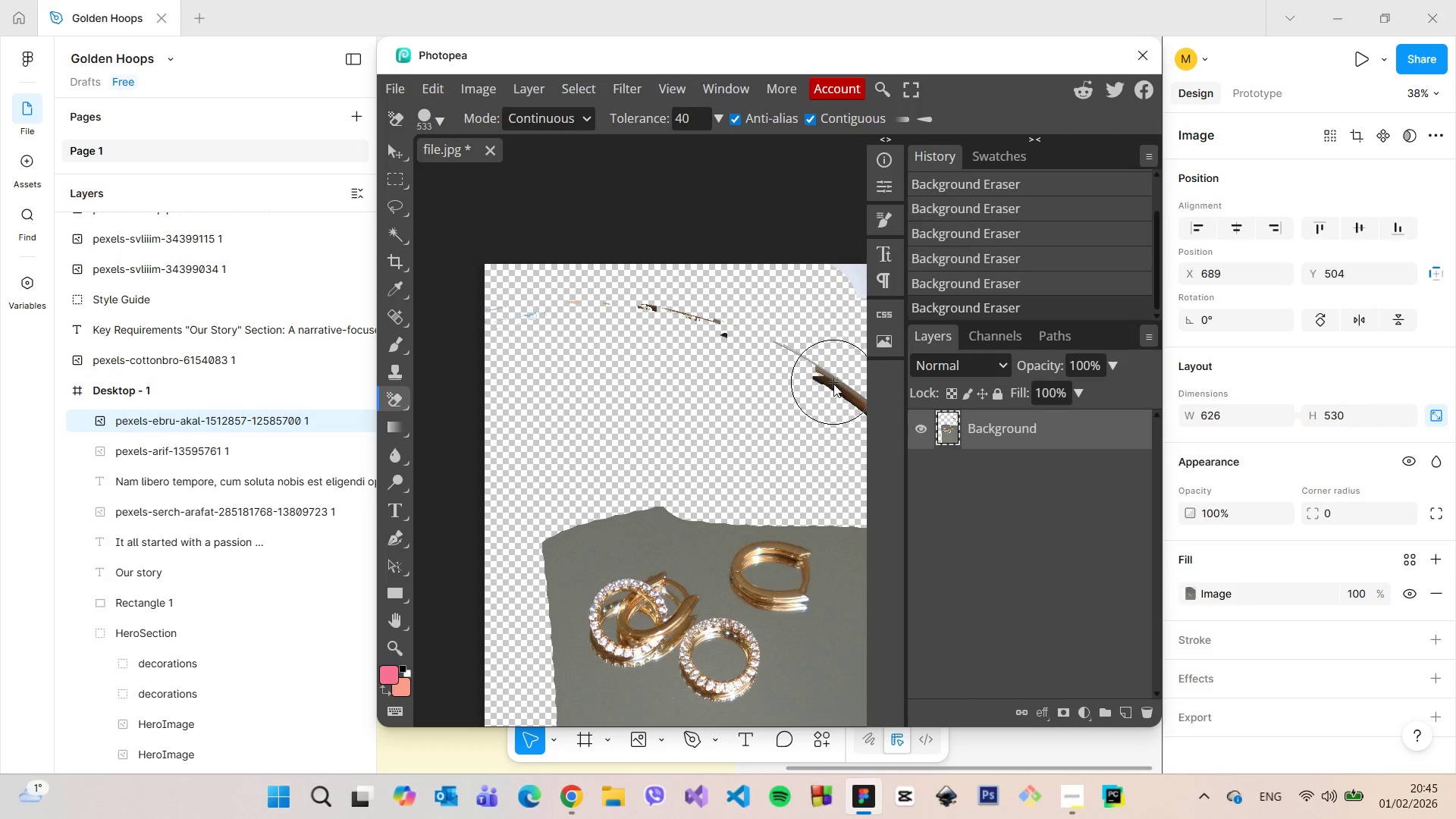 
left_click([833, 385])
 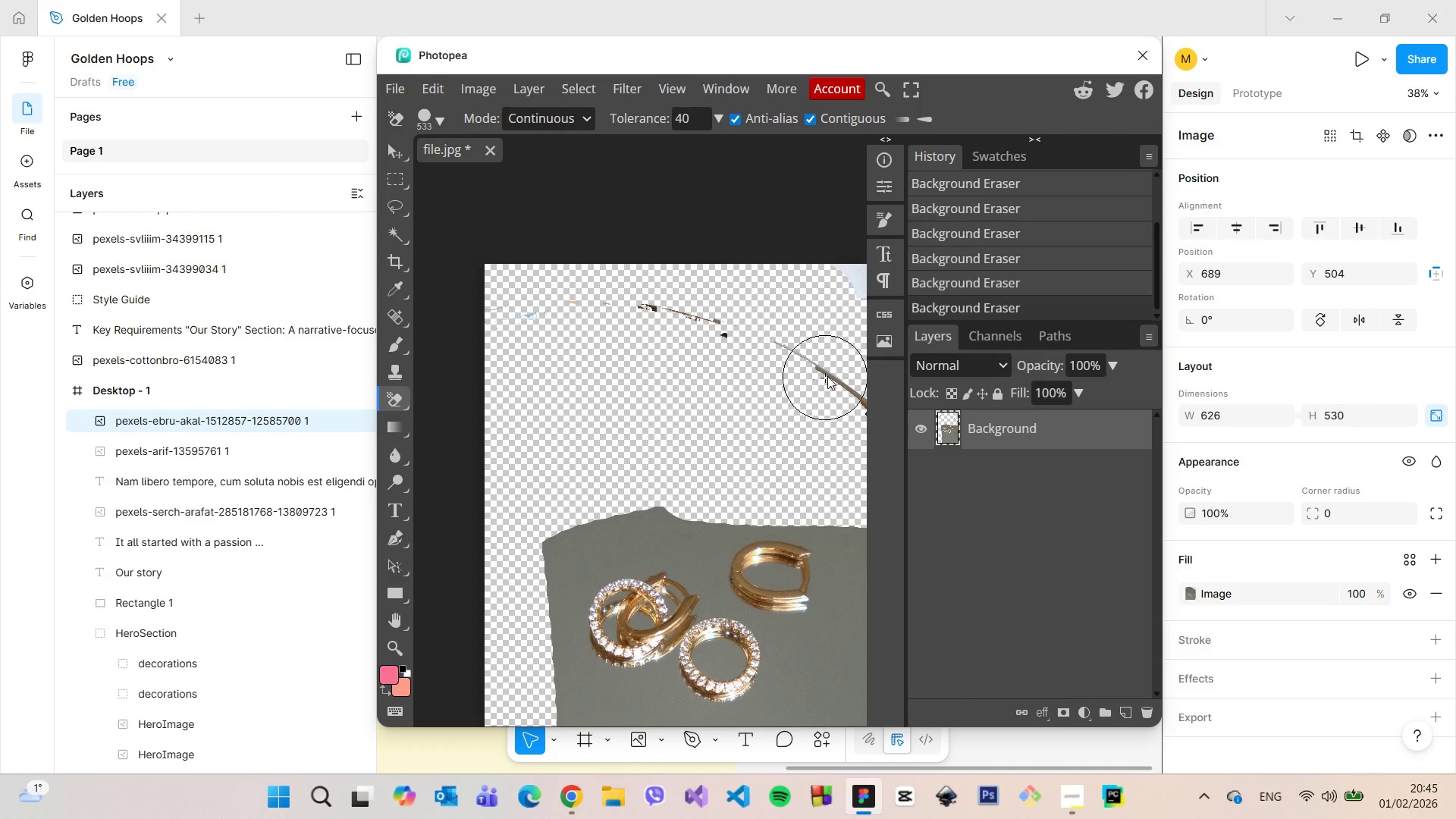 
left_click([831, 375])
 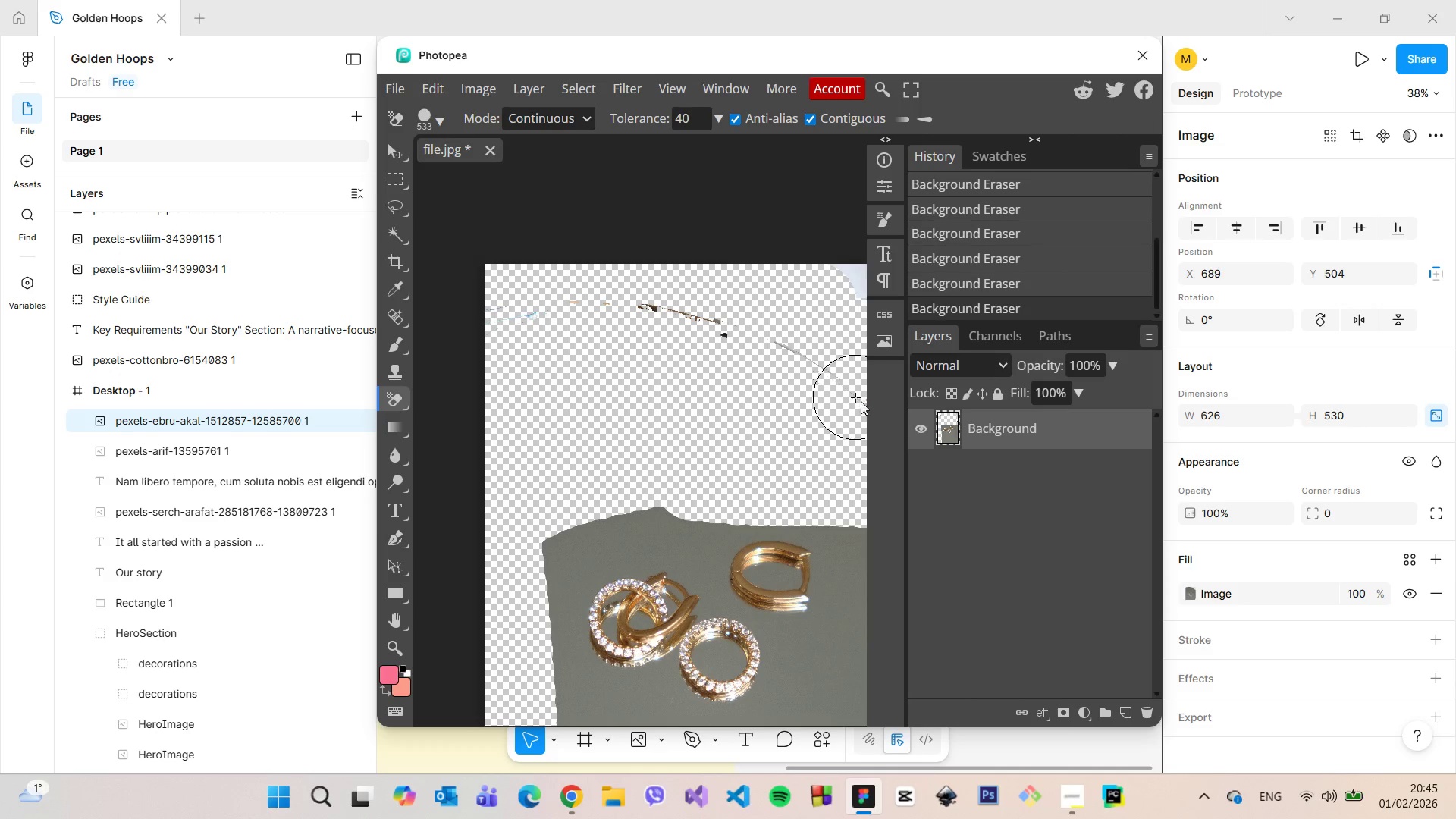 
double_click([862, 403])
 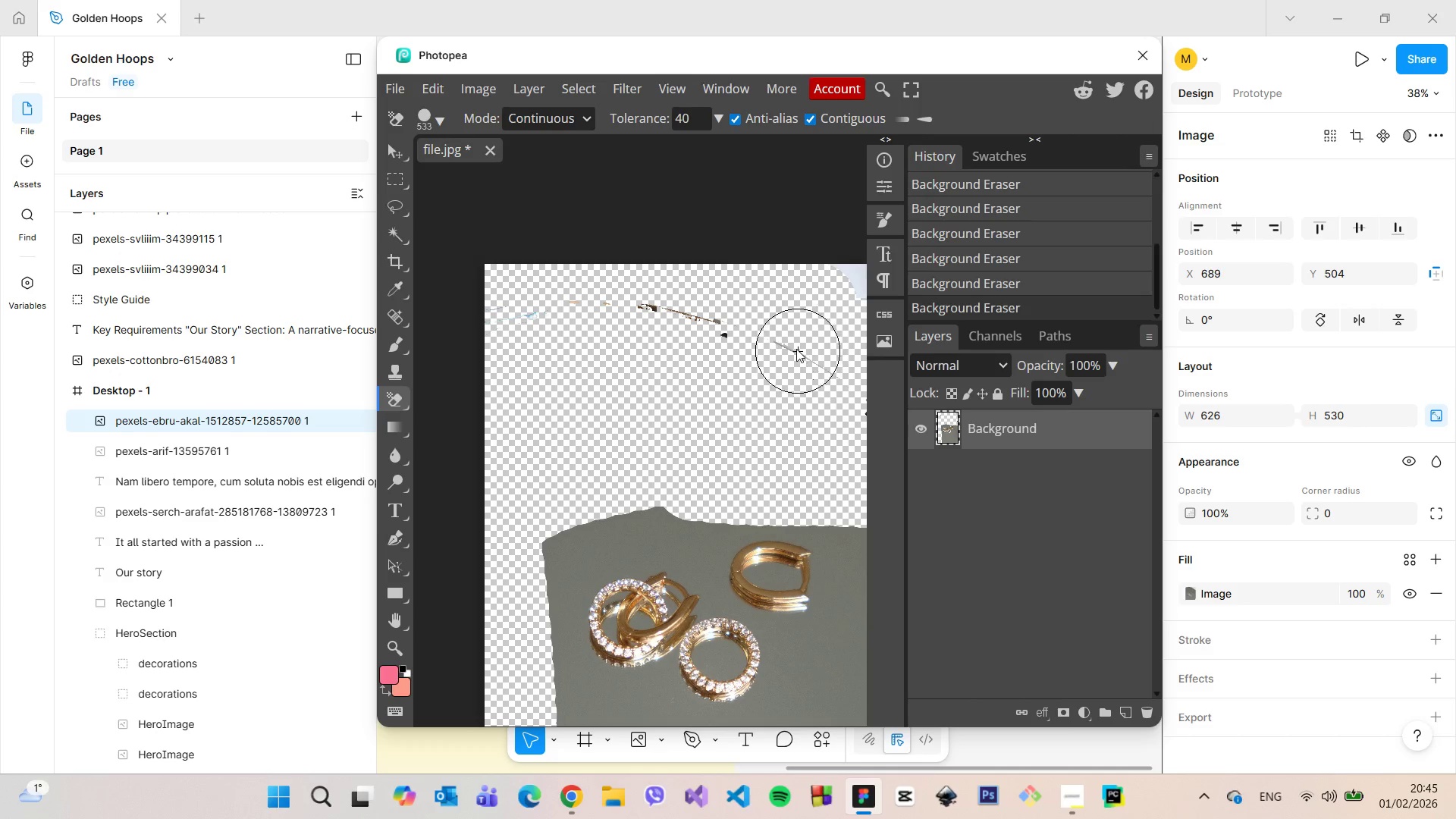 
left_click([796, 349])
 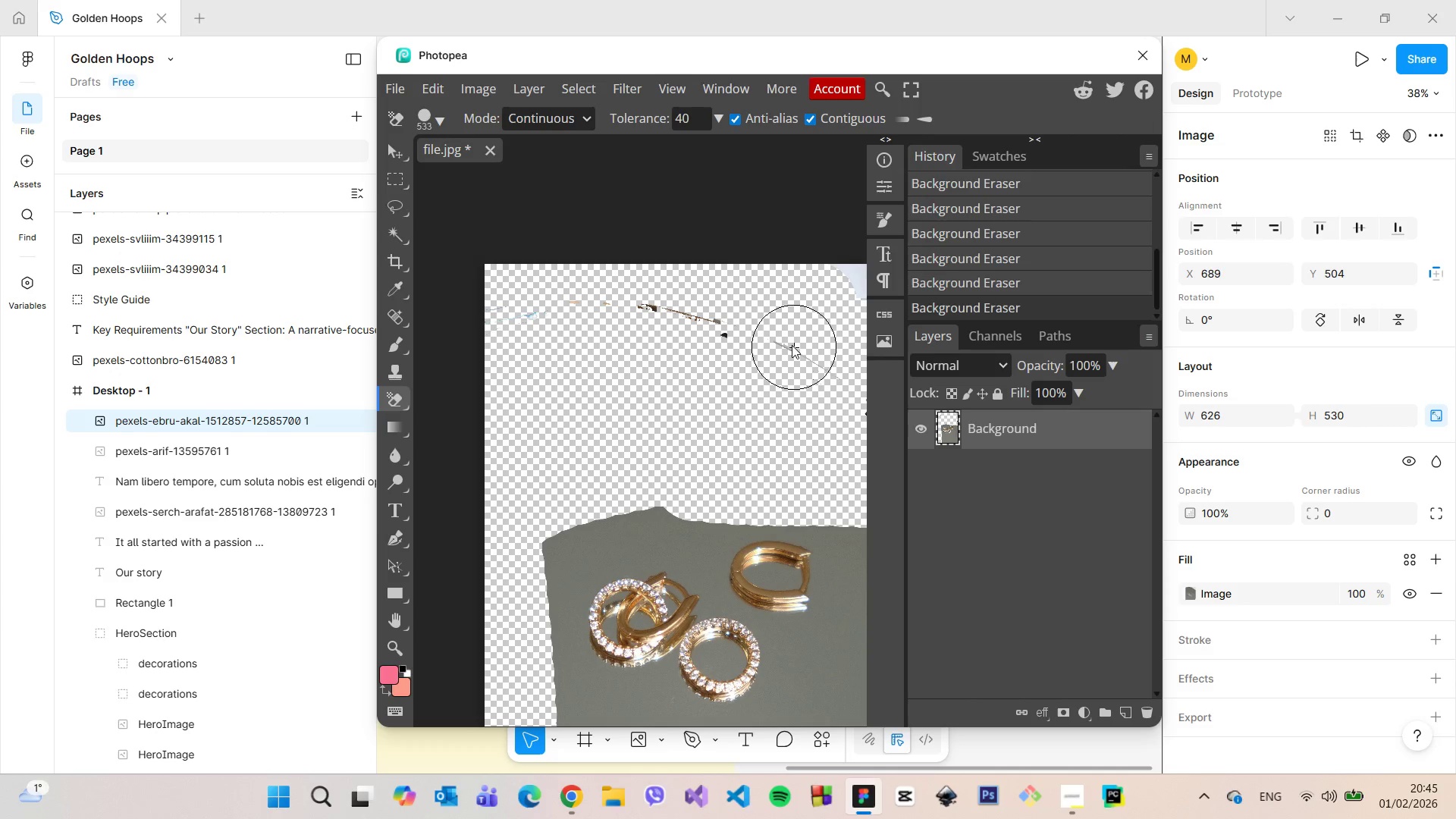 
left_click_drag(start_coordinate=[790, 344], to_coordinate=[785, 343])
 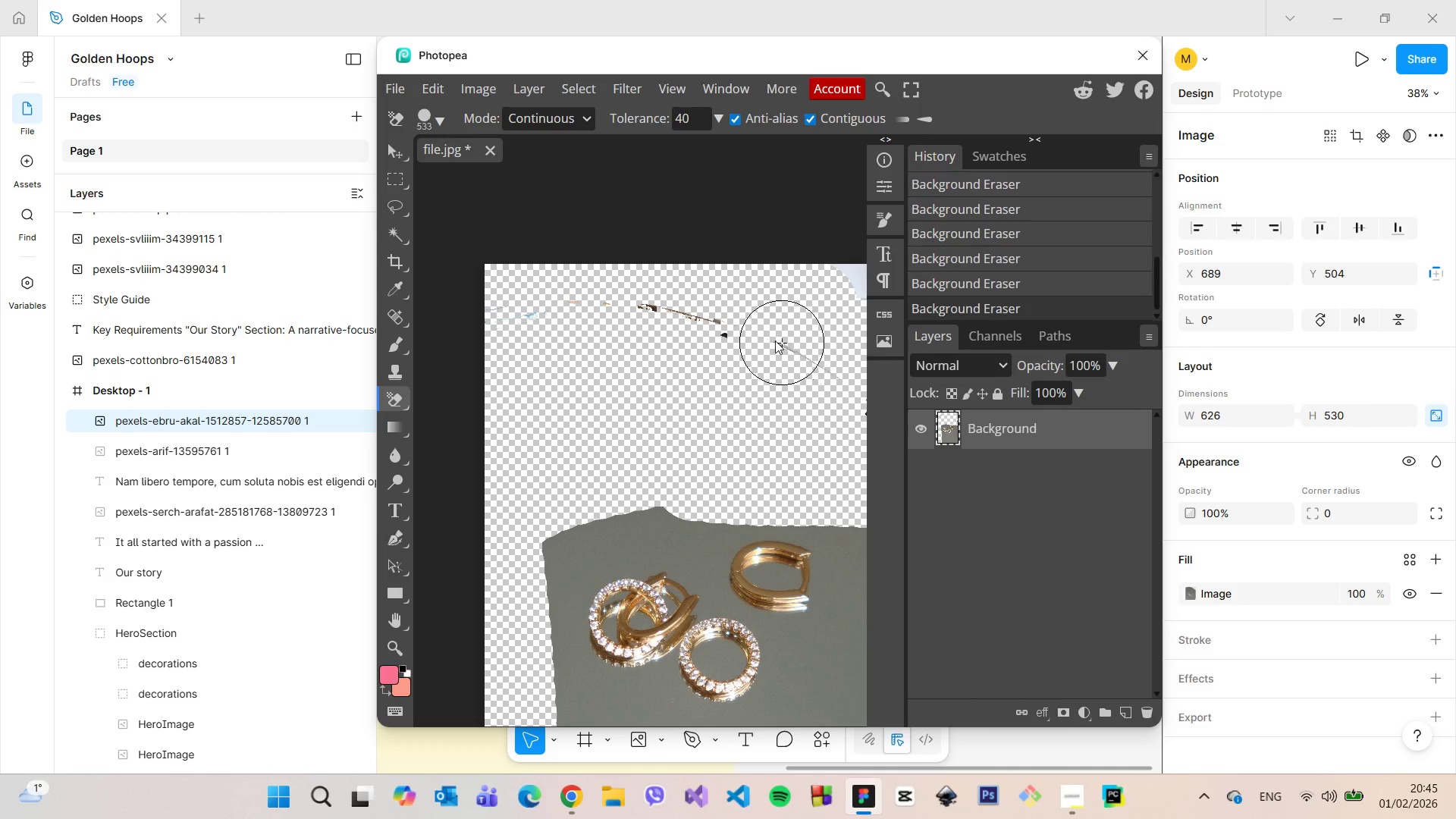 
left_click_drag(start_coordinate=[779, 341], to_coordinate=[756, 337])
 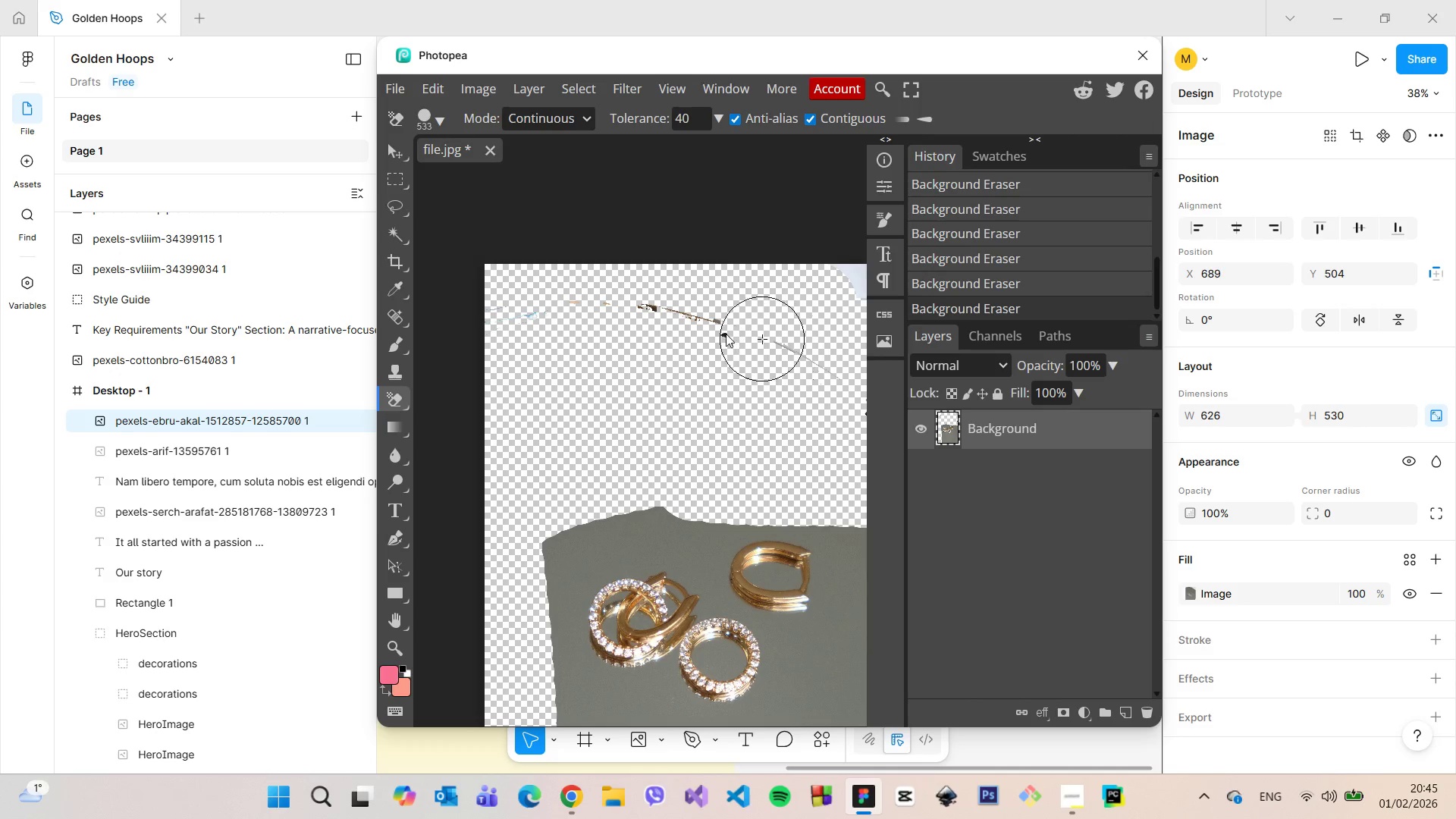 
left_click_drag(start_coordinate=[726, 334], to_coordinate=[721, 332])
 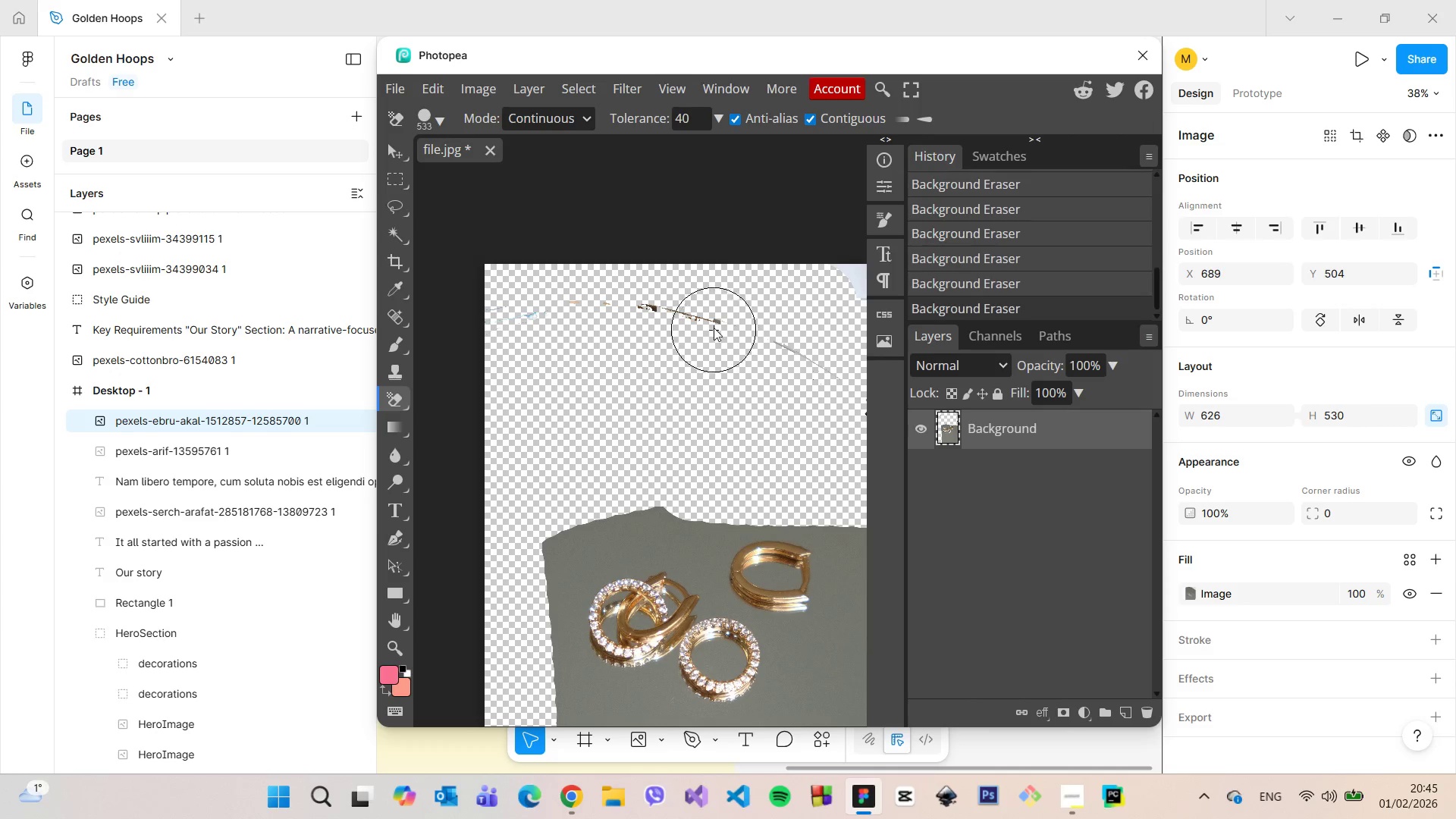 
left_click_drag(start_coordinate=[714, 327], to_coordinate=[714, 323])
 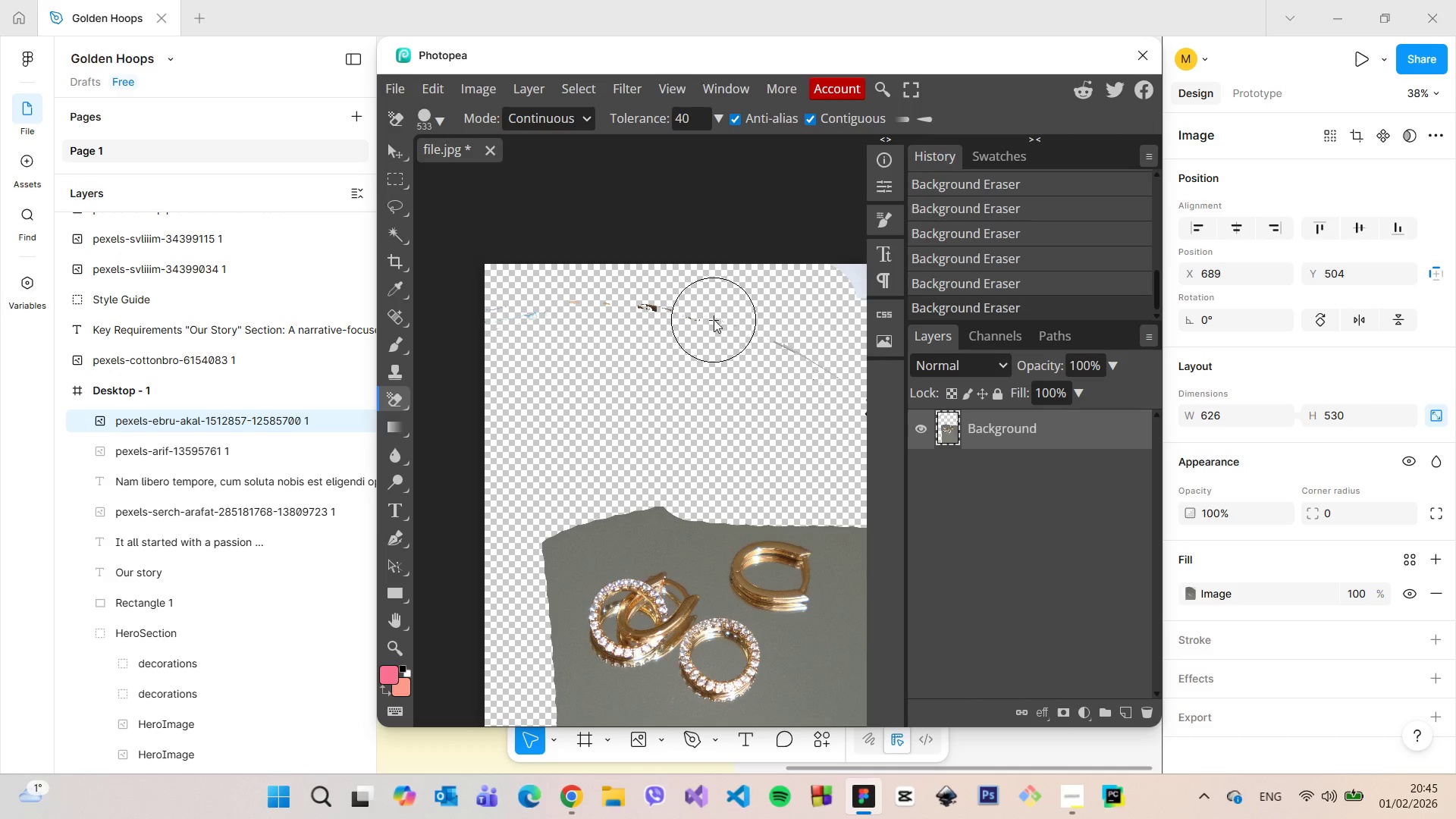 
left_click_drag(start_coordinate=[714, 319], to_coordinate=[709, 317])
 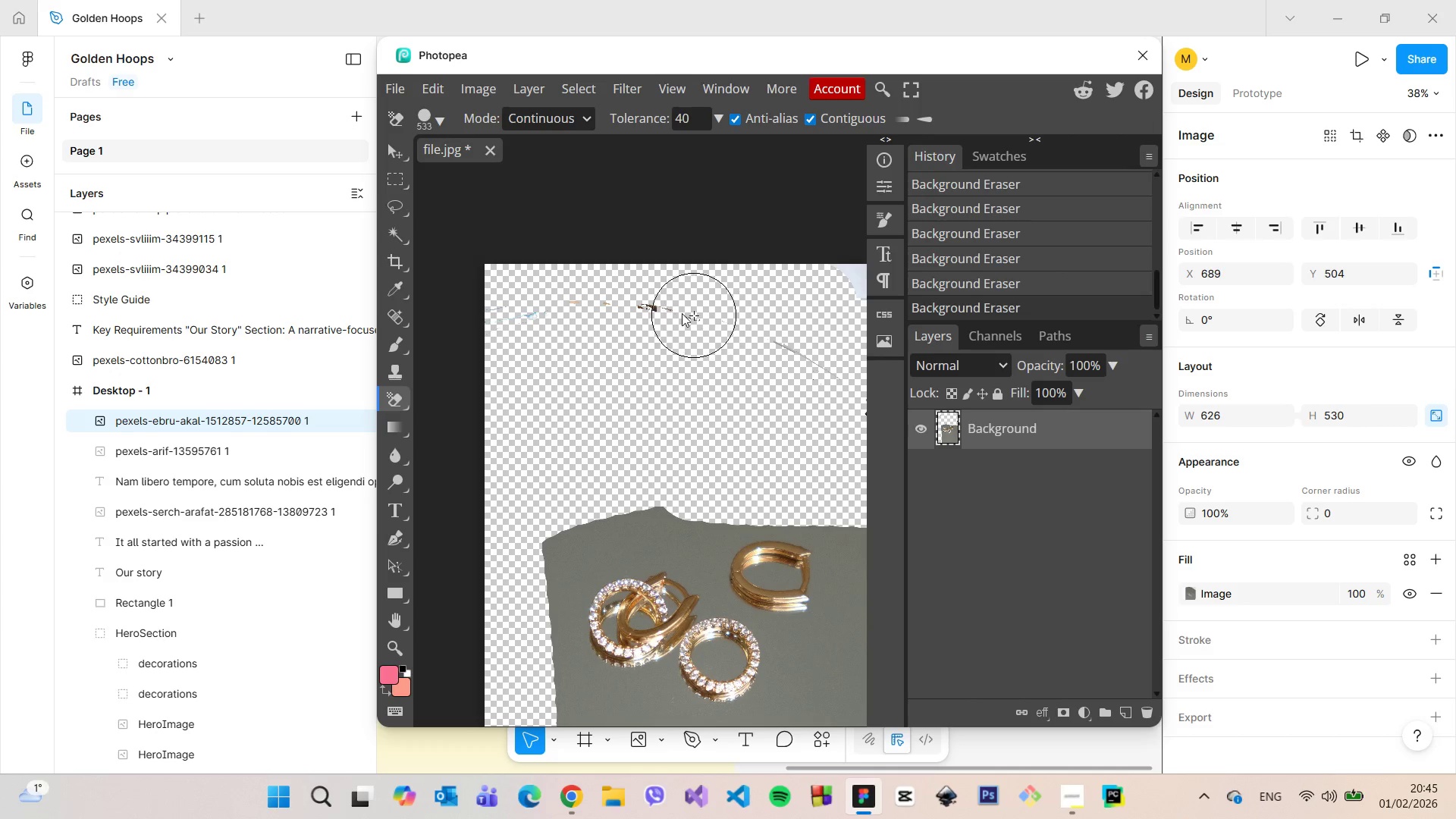 
left_click_drag(start_coordinate=[692, 315], to_coordinate=[674, 312])
 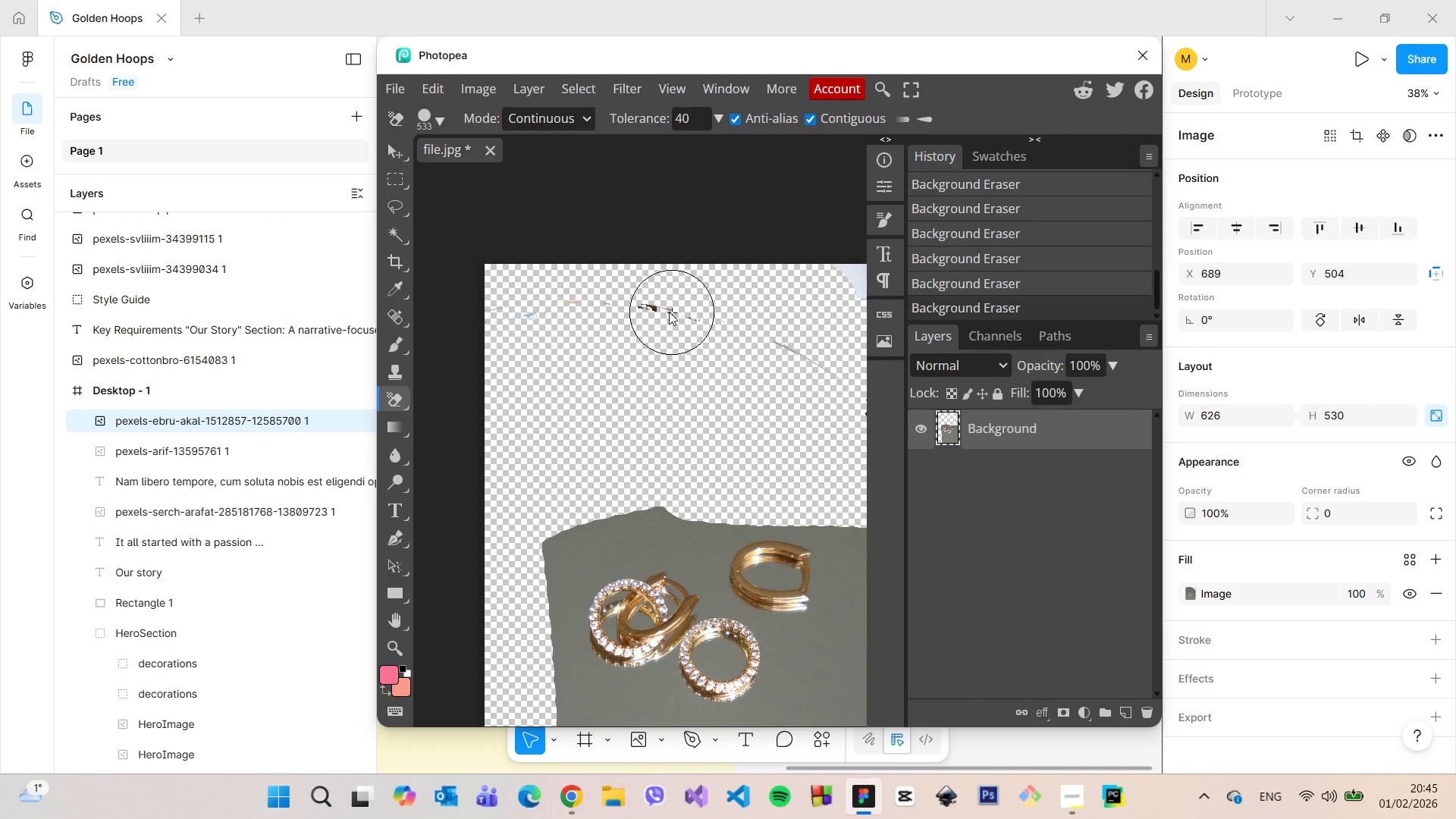 
left_click_drag(start_coordinate=[670, 312], to_coordinate=[665, 311])
 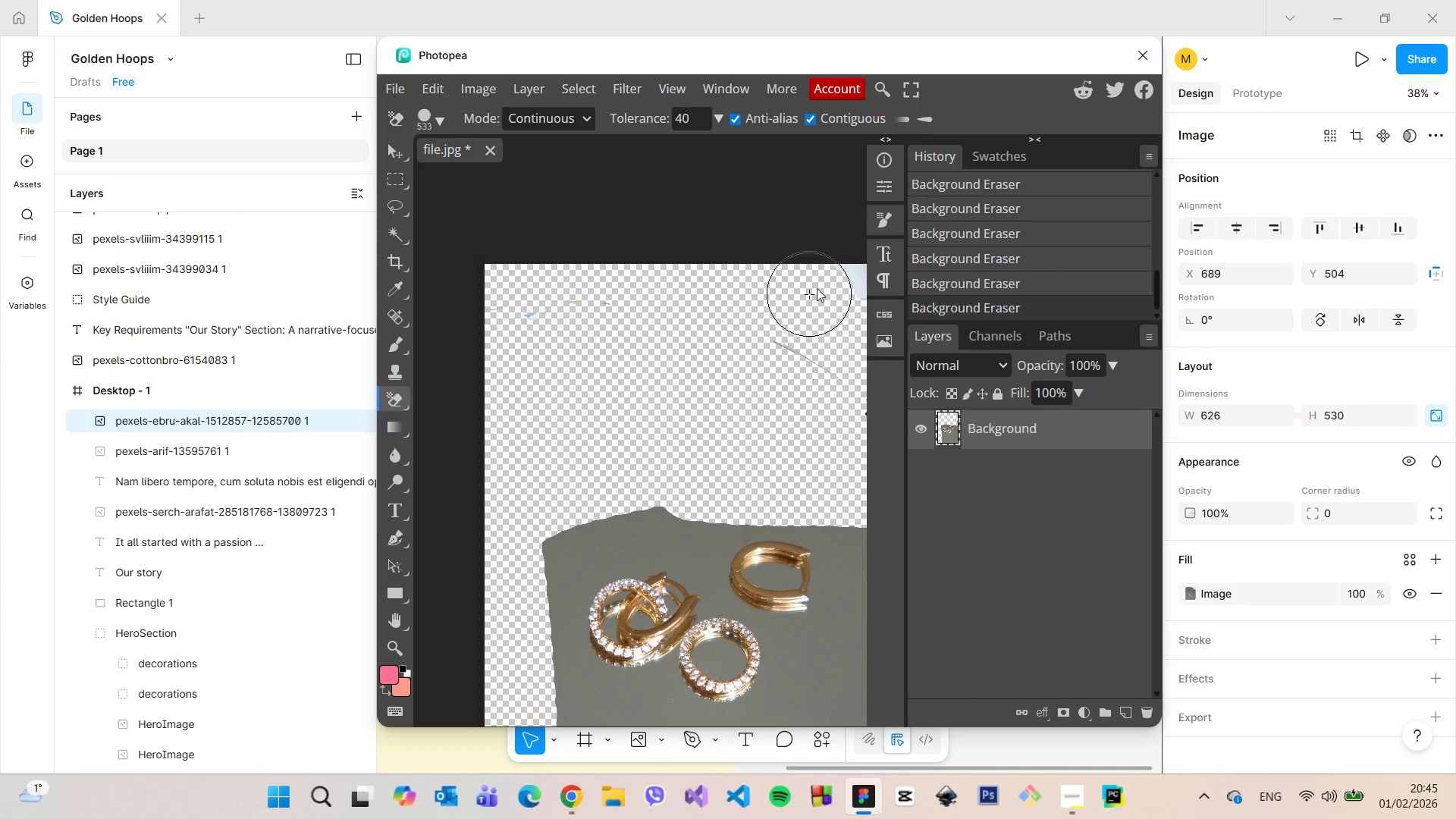 
left_click_drag(start_coordinate=[830, 284], to_coordinate=[874, 265])
 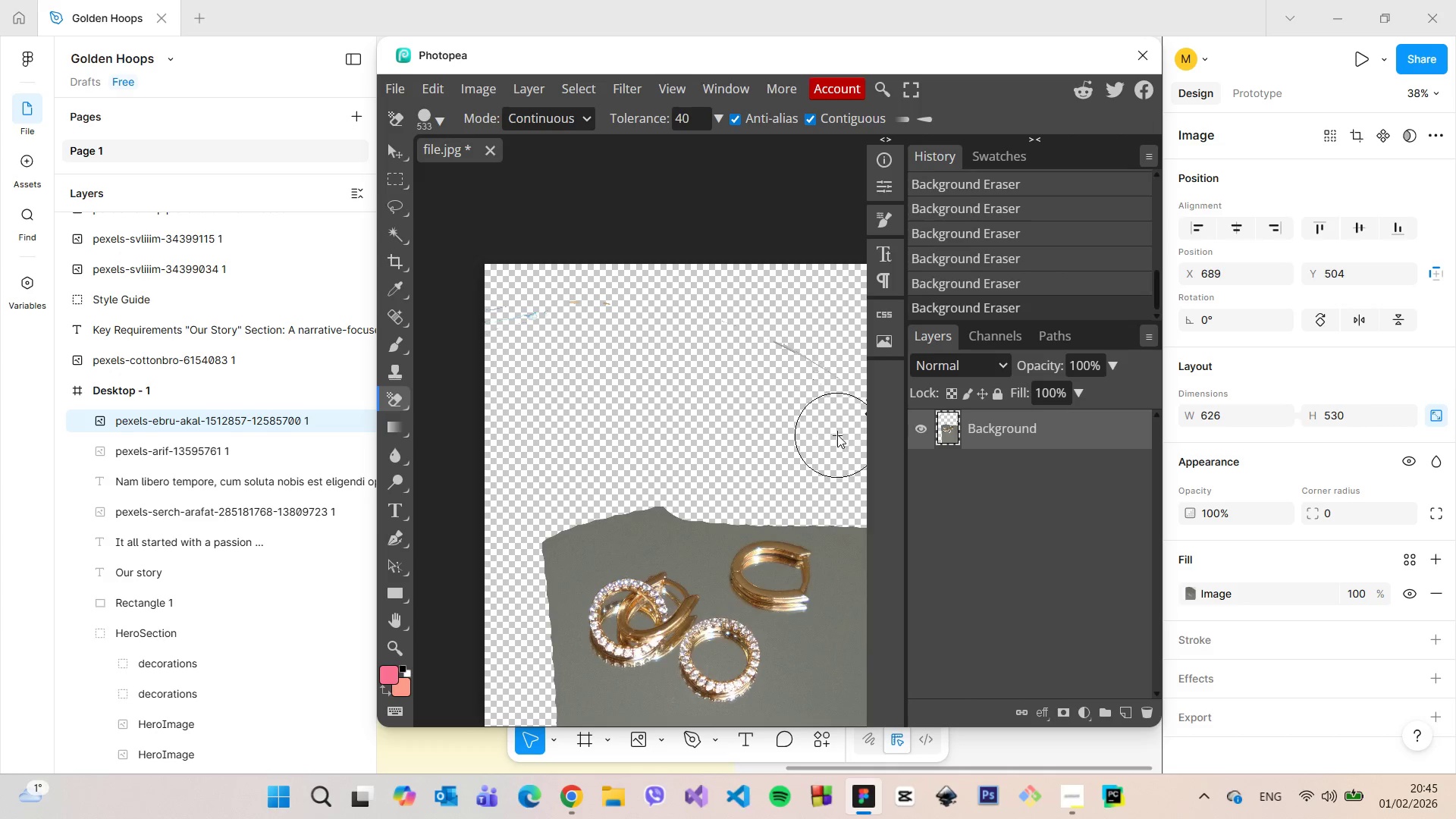 
scroll: coordinate [837, 435], scroll_direction: down, amount: 4.0
 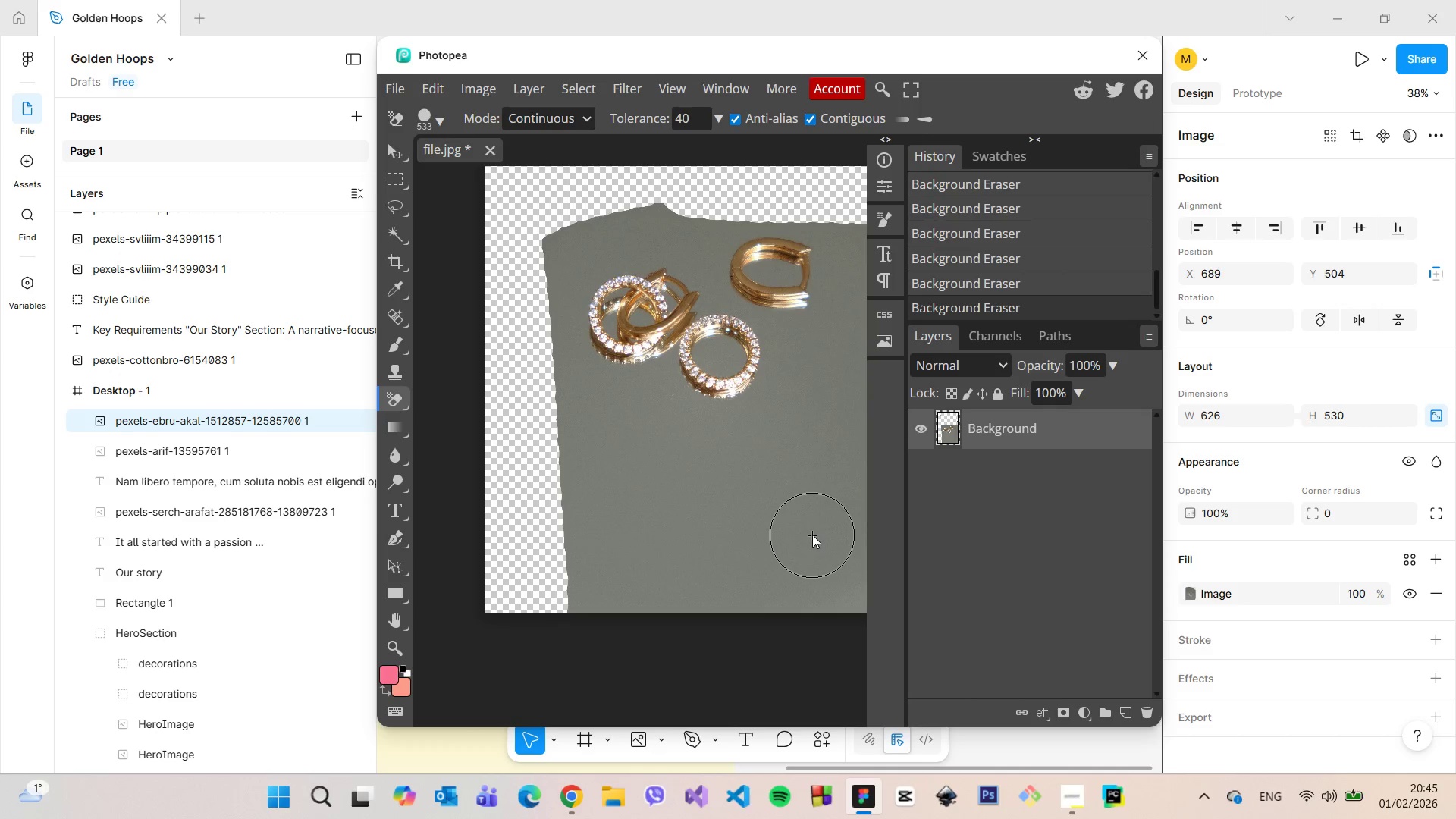 
left_click_drag(start_coordinate=[812, 535], to_coordinate=[877, 228])
 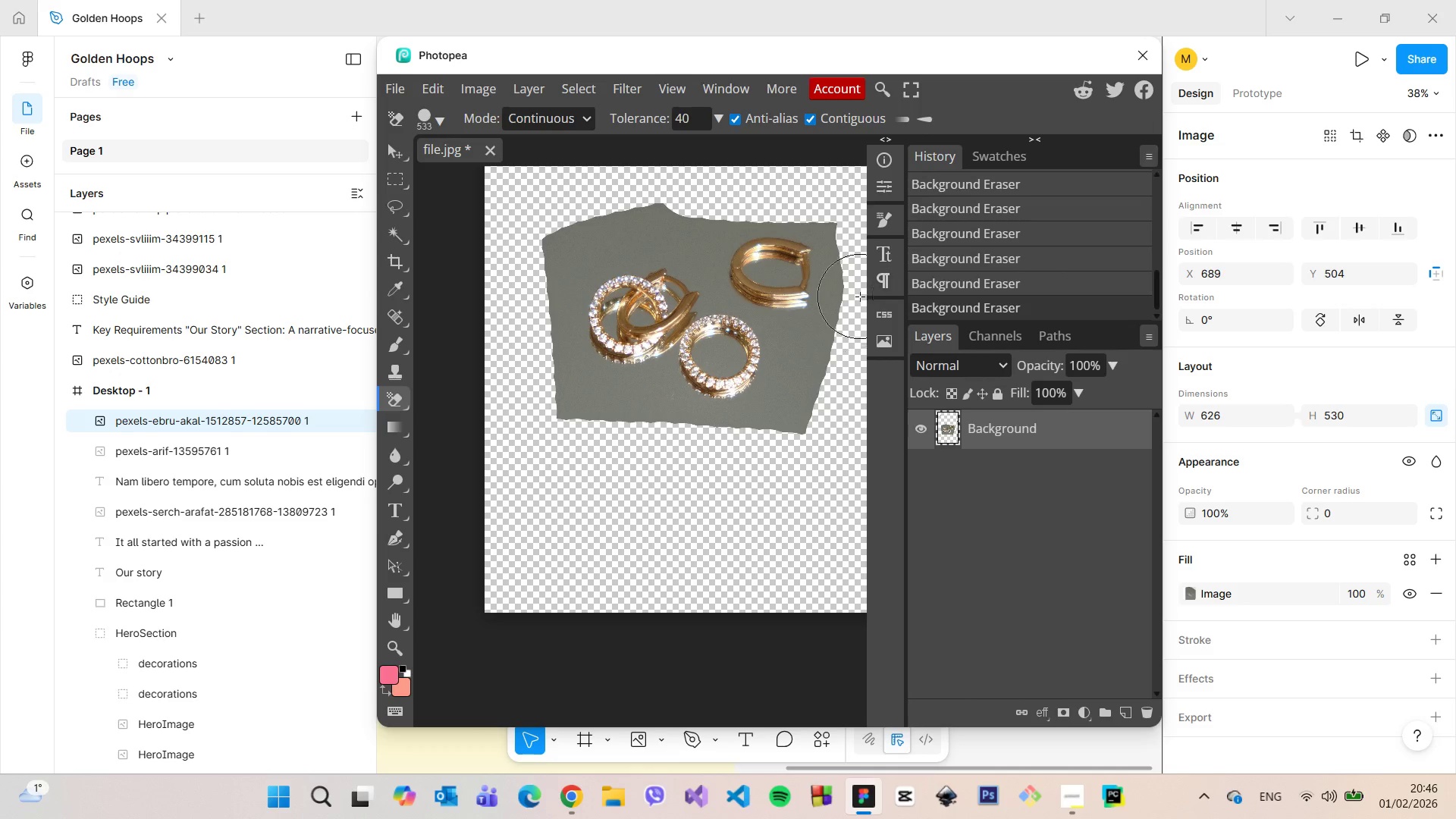 
scroll: coordinate [841, 307], scroll_direction: none, amount: 0.0
 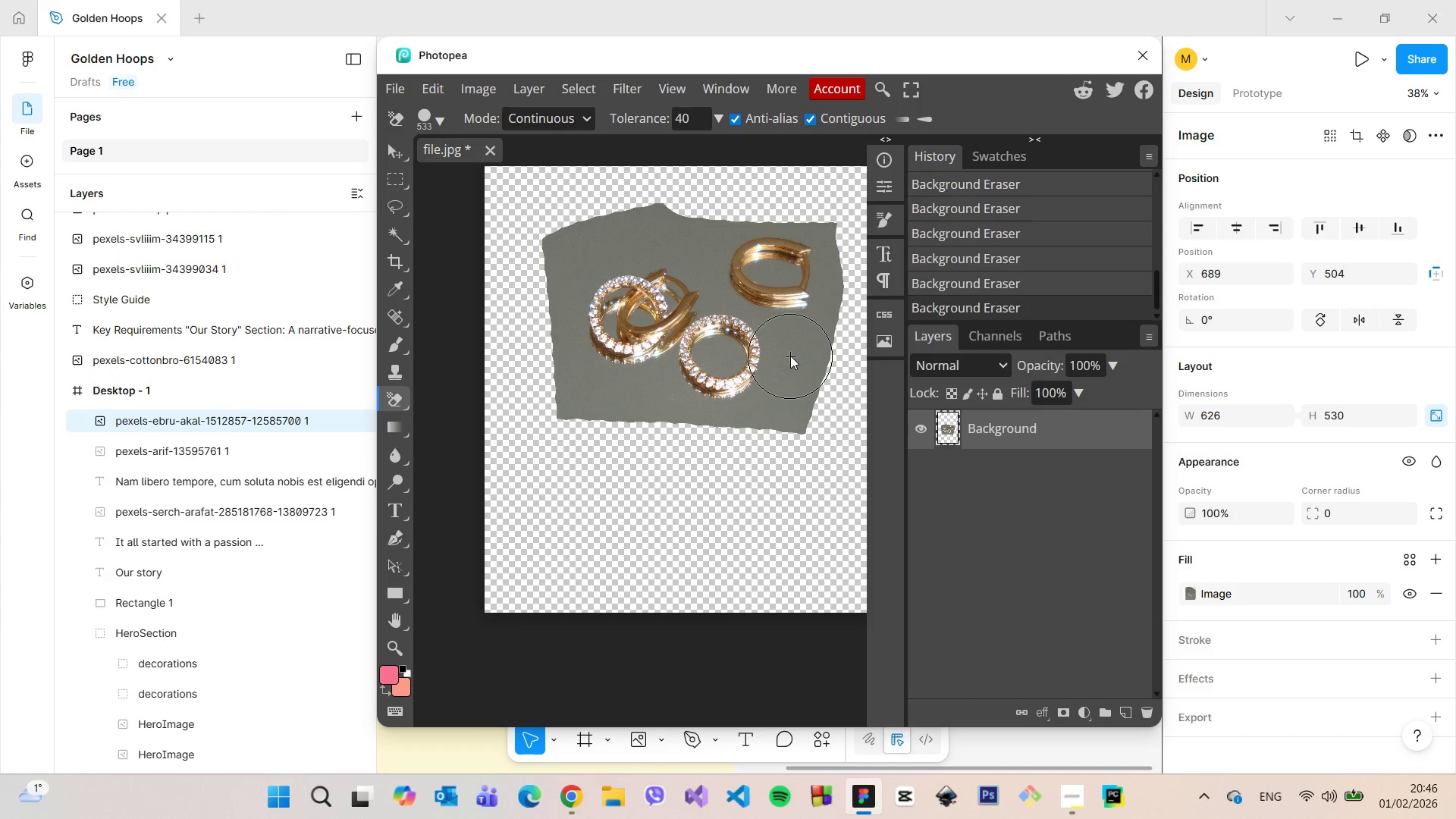 
hold_key(key=ControlLeft, duration=1.02)
scroll: coordinate [790, 356], scroll_direction: down, amount: 1.0
 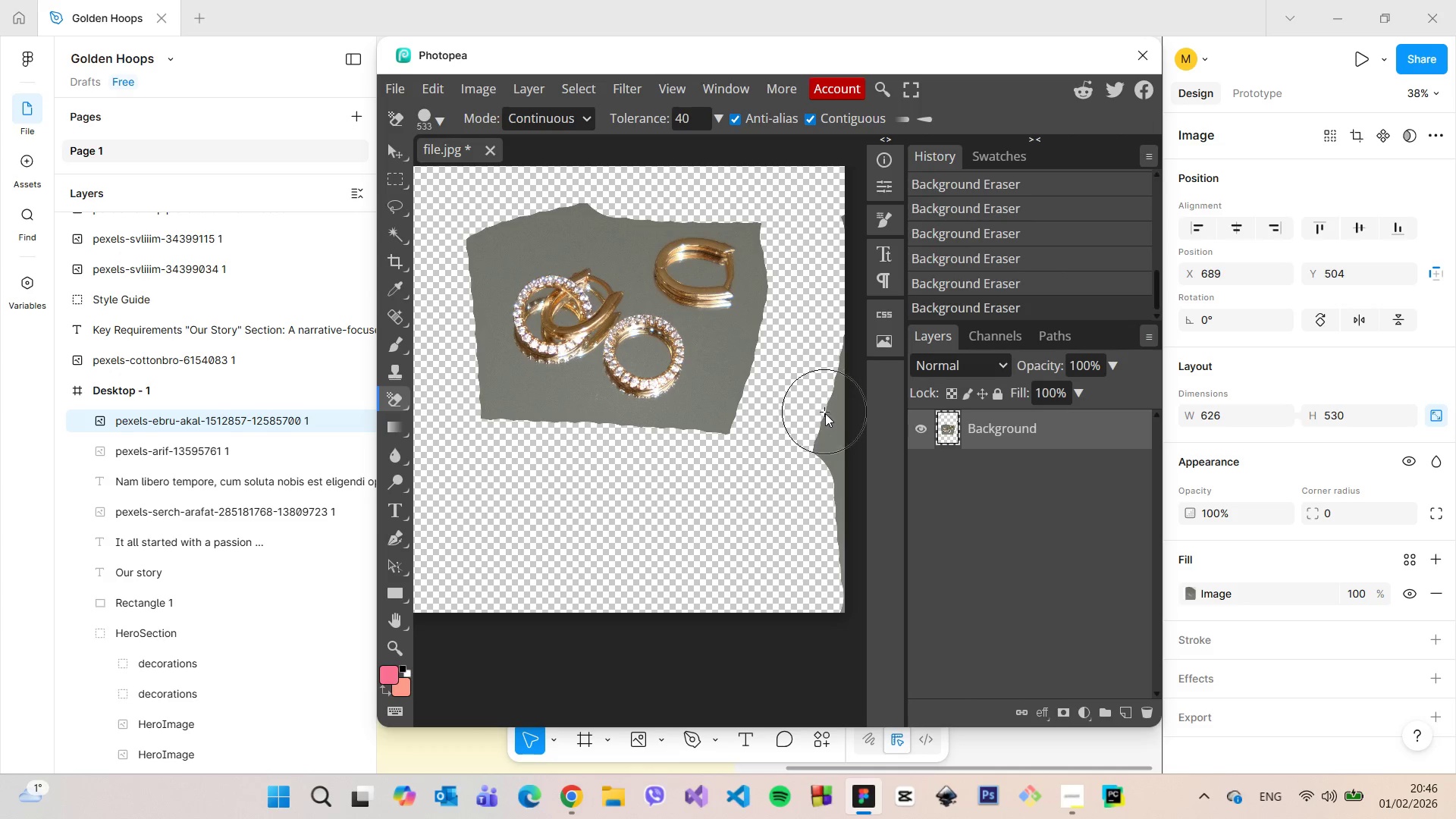 
left_click_drag(start_coordinate=[825, 413], to_coordinate=[858, 226])
 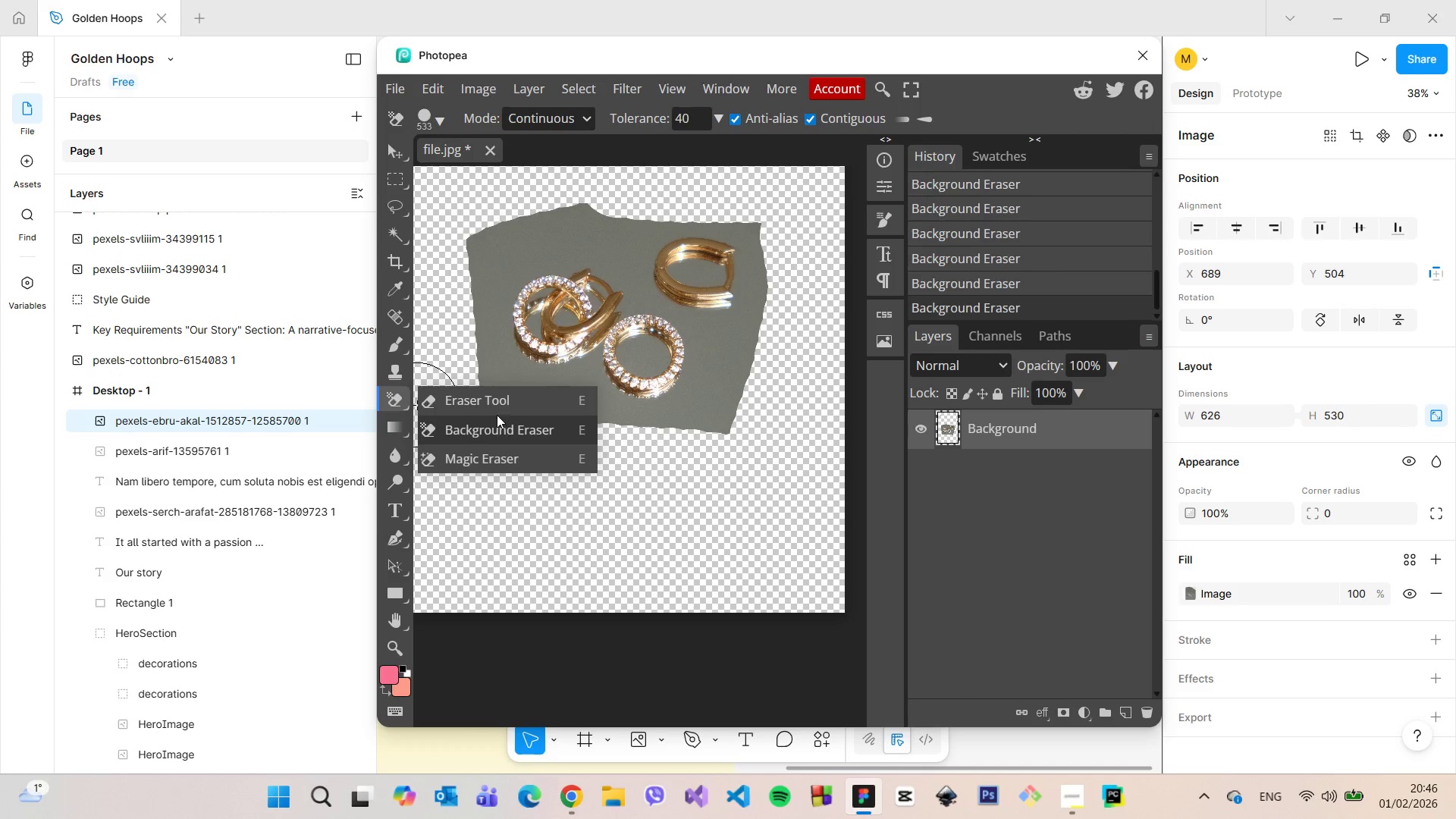 
left_click([447, 119])
 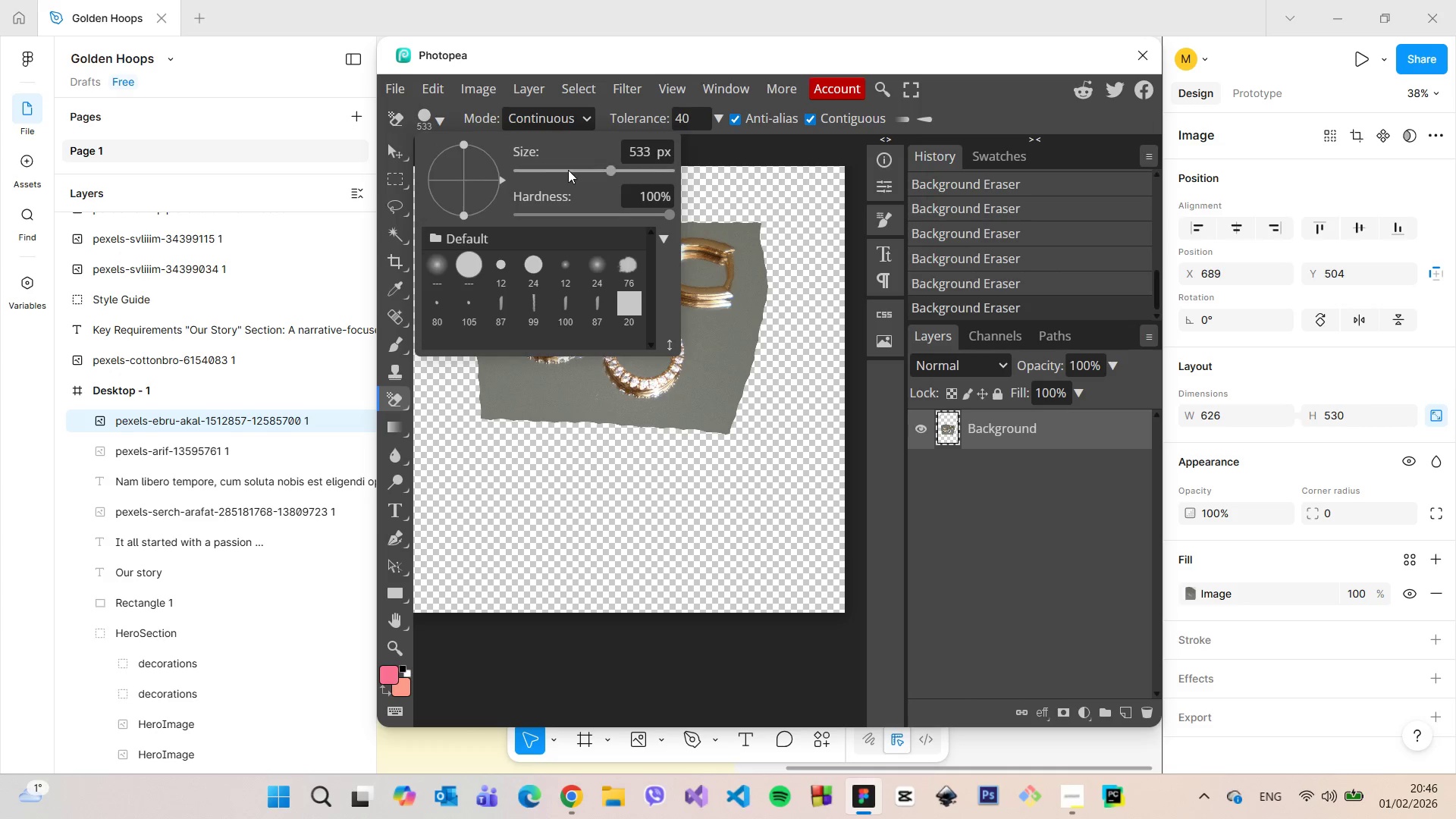 
left_click([570, 170])
 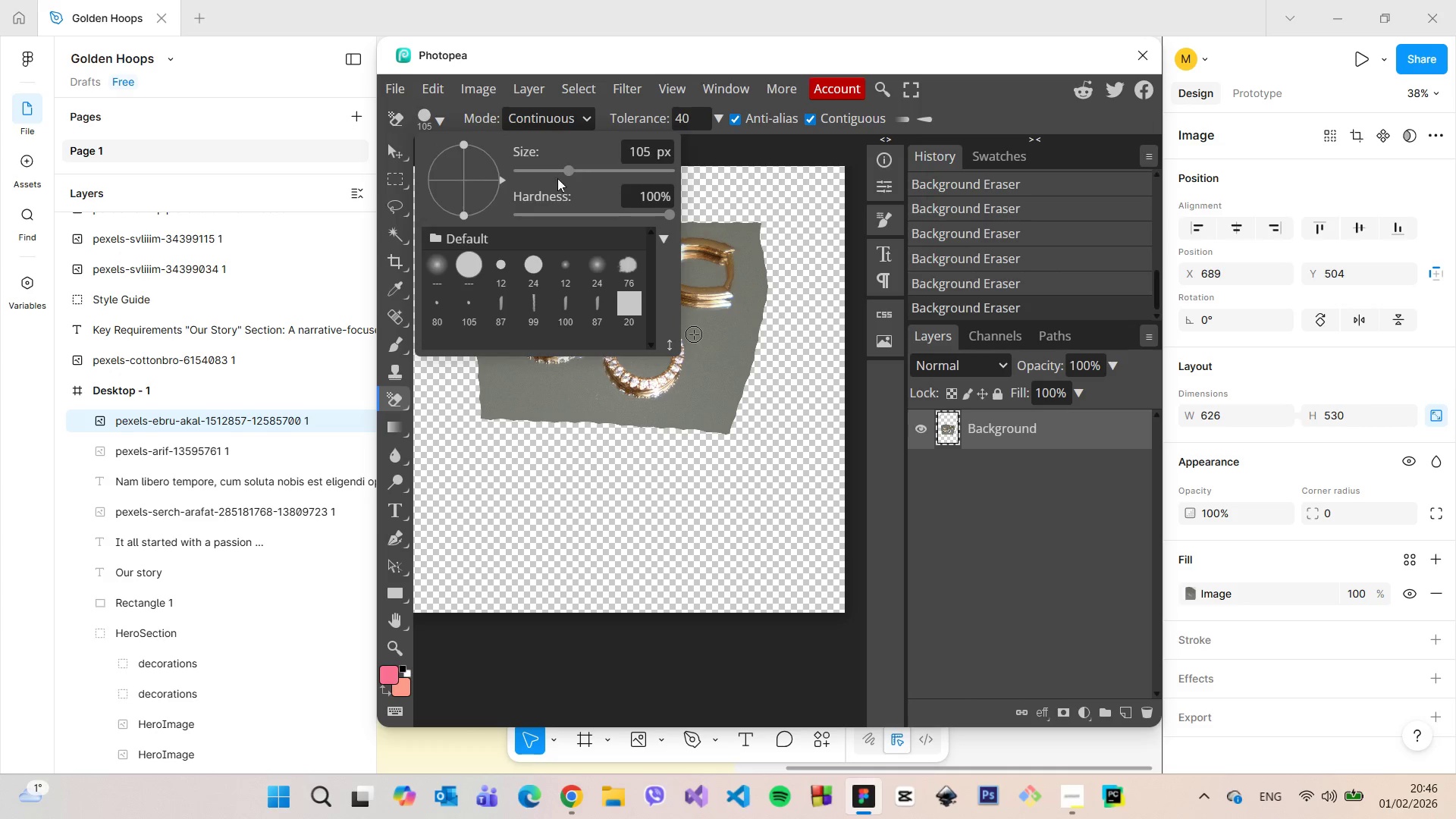 
left_click([606, 170])
 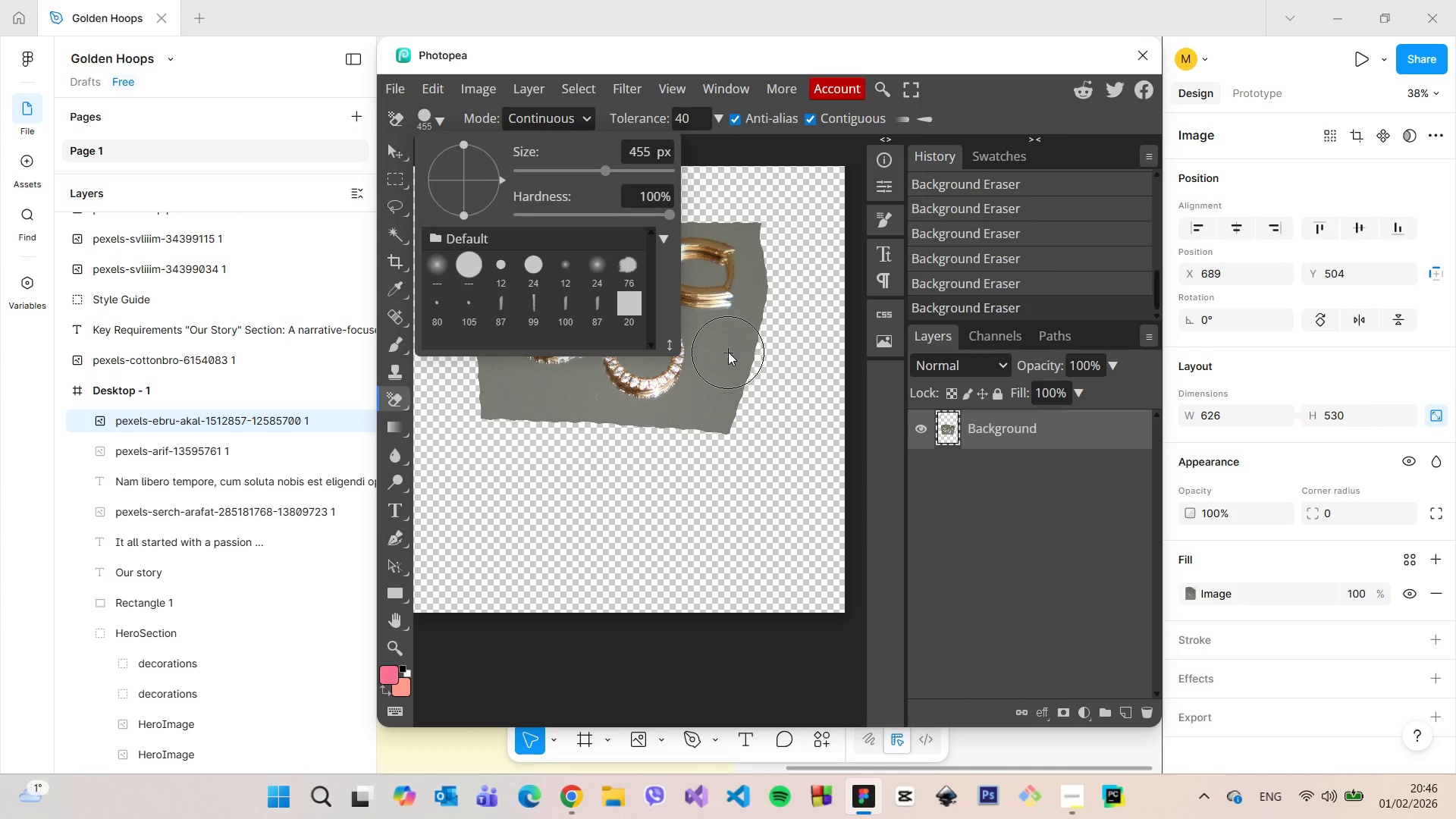 
left_click_drag(start_coordinate=[729, 354], to_coordinate=[466, 321])
 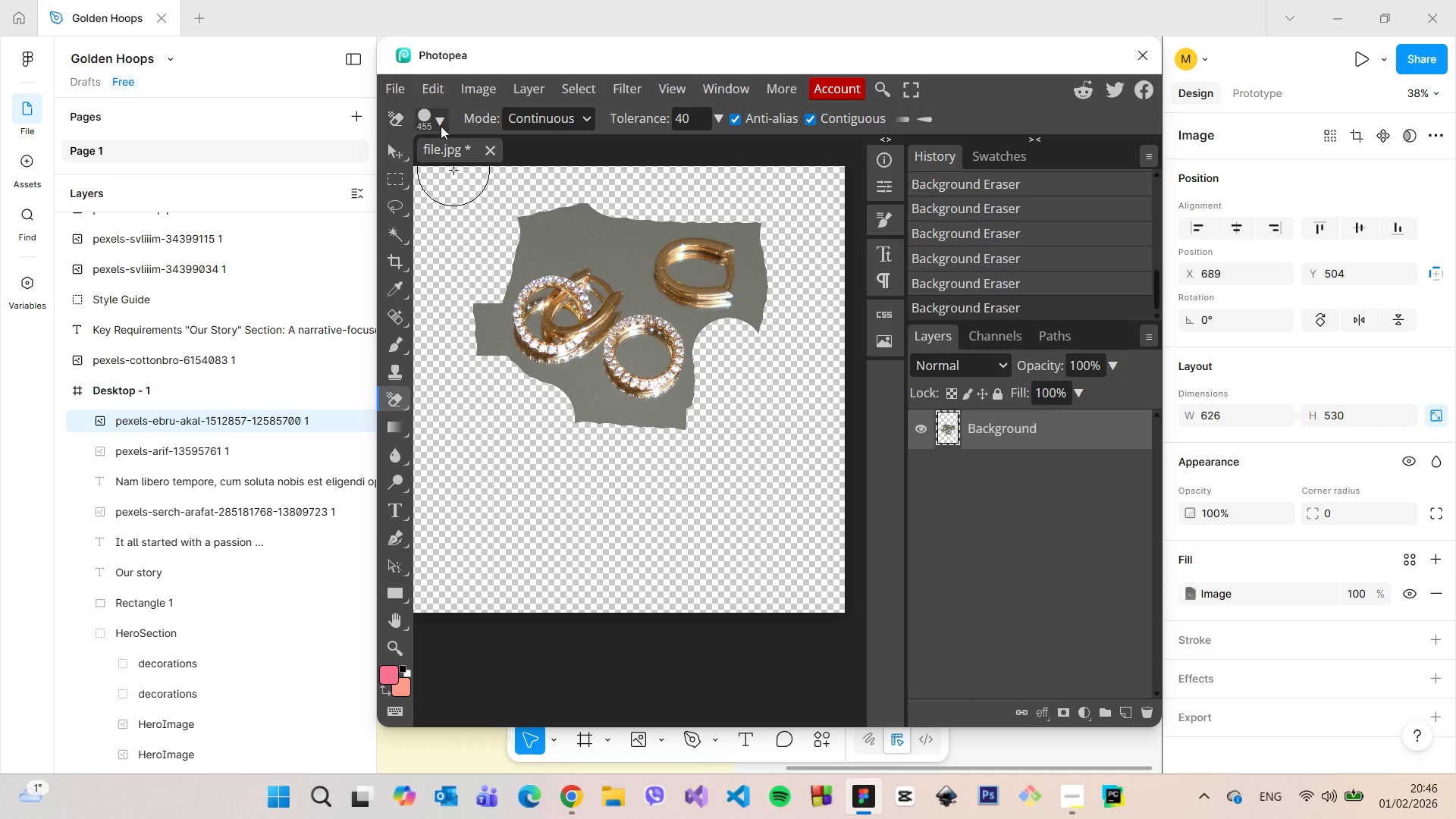 
left_click([435, 125])
 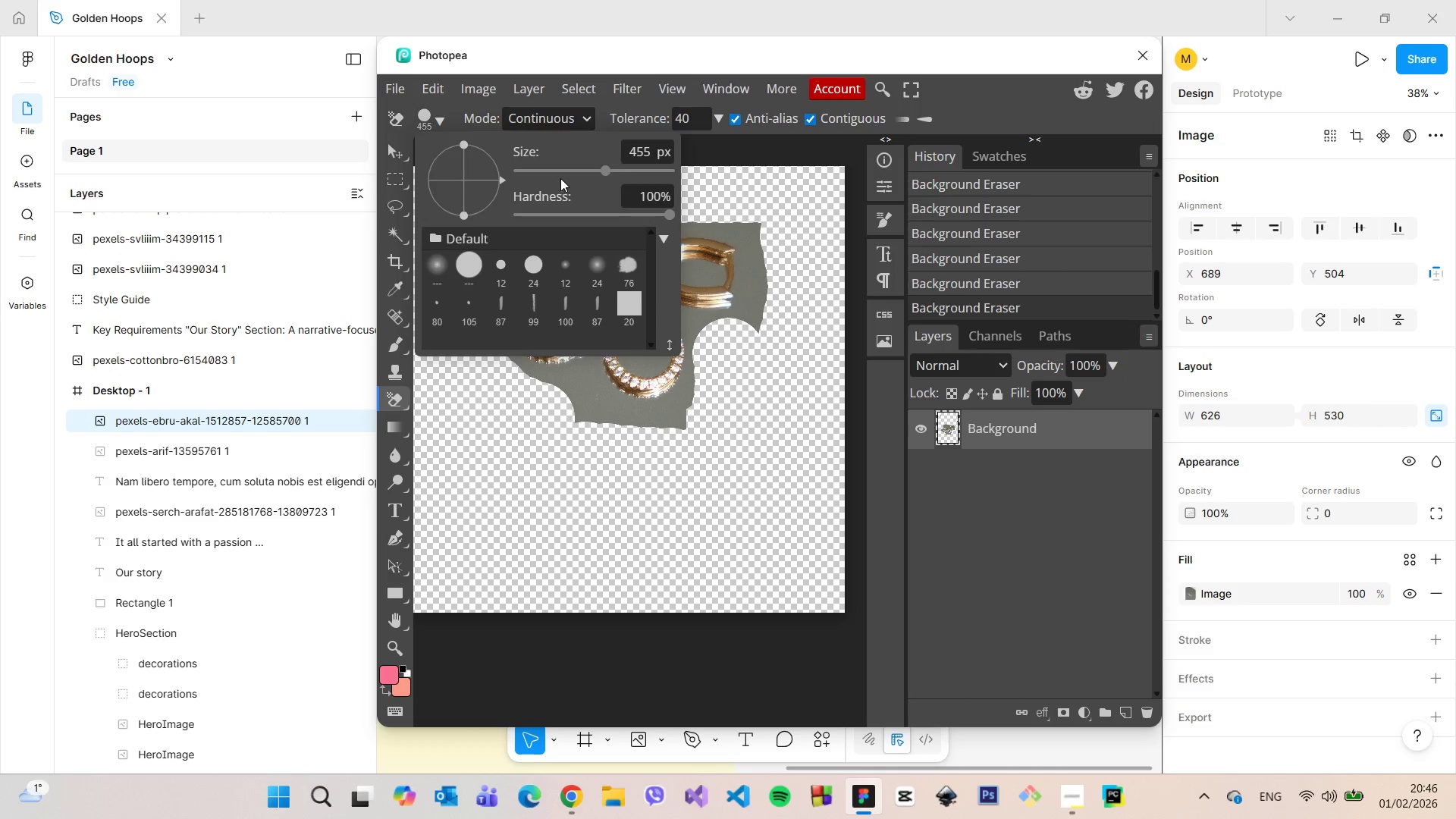 
left_click([560, 174])
 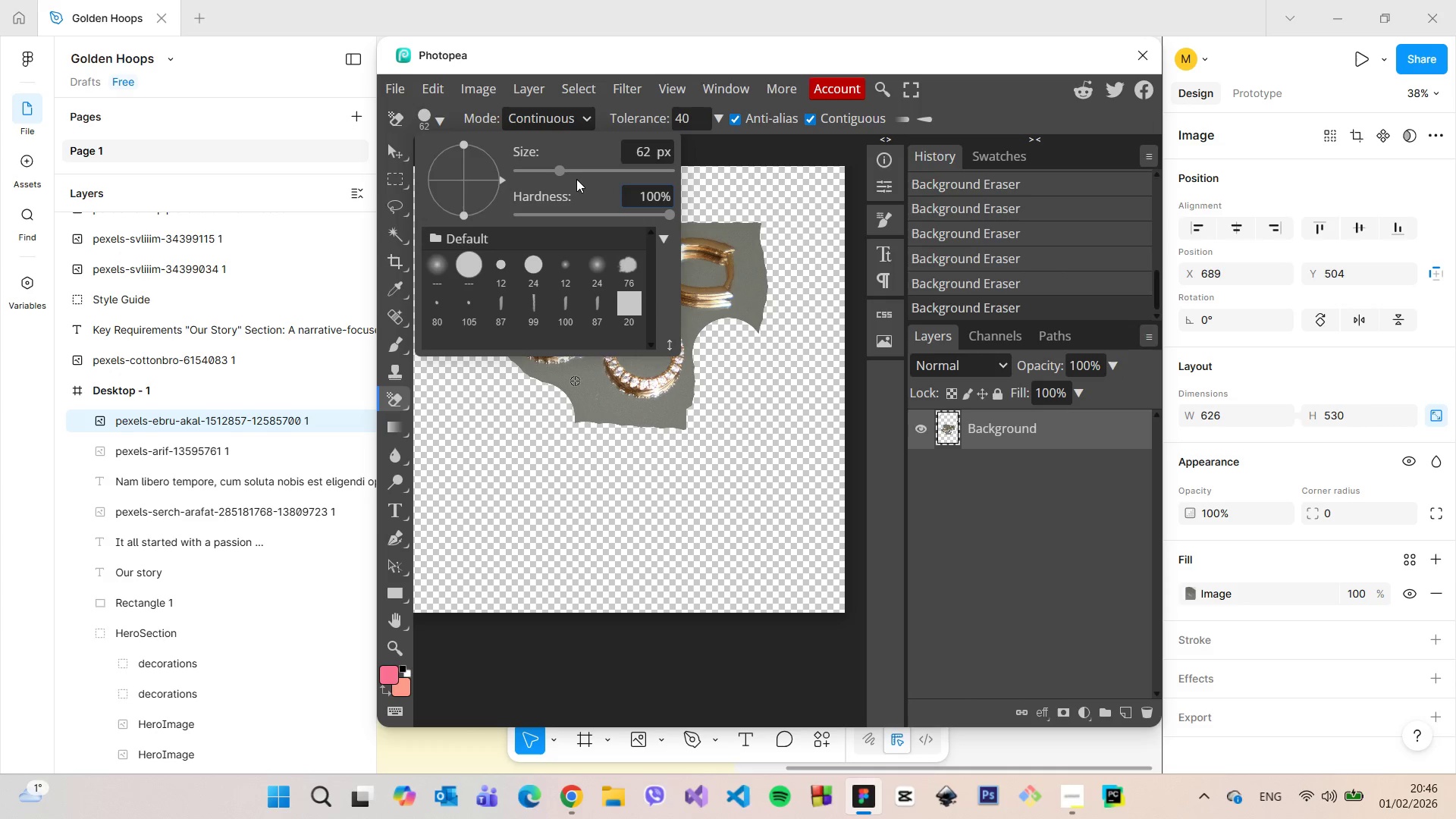 
double_click([576, 174])
 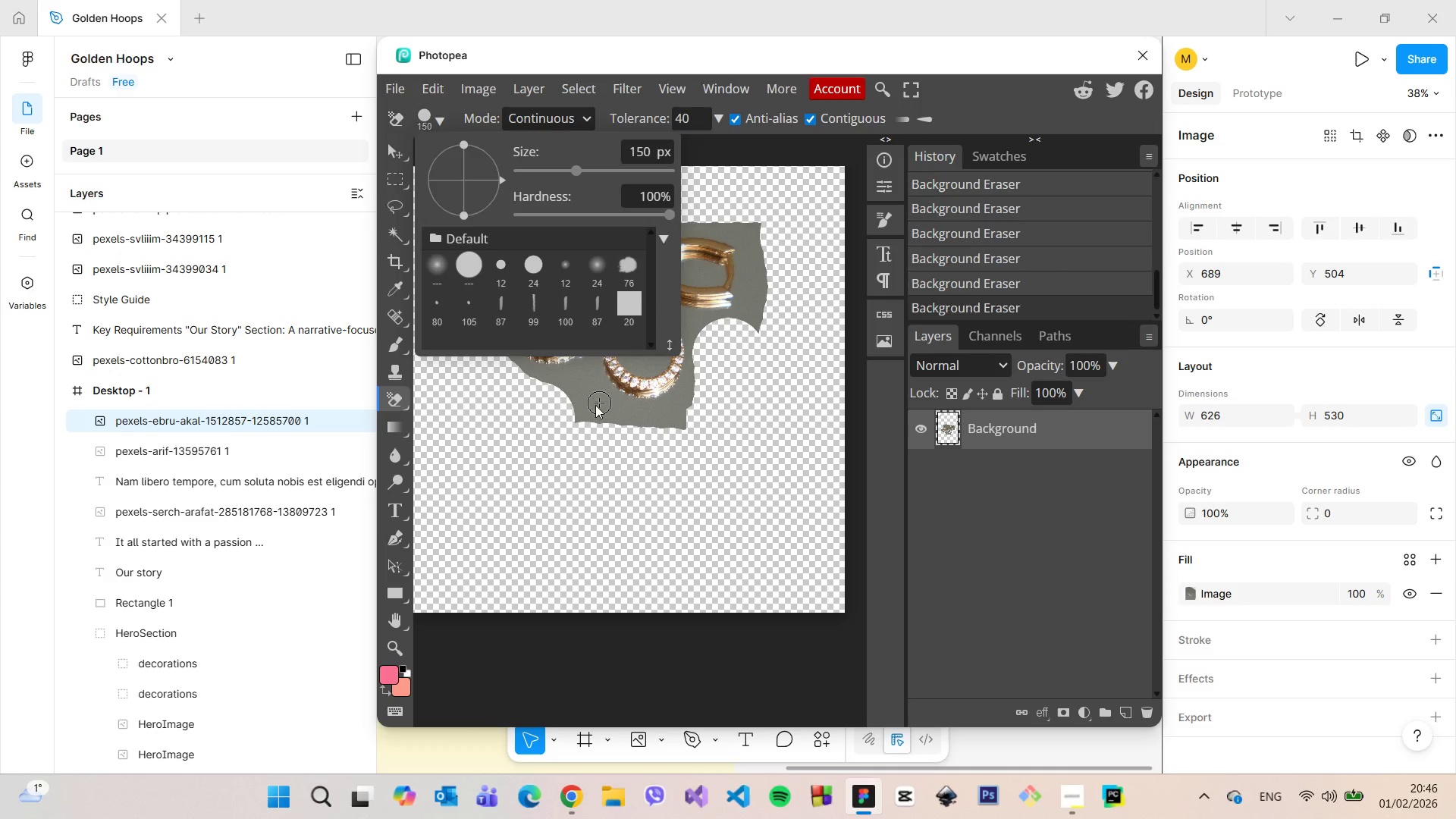 
left_click_drag(start_coordinate=[592, 407], to_coordinate=[752, 315])
 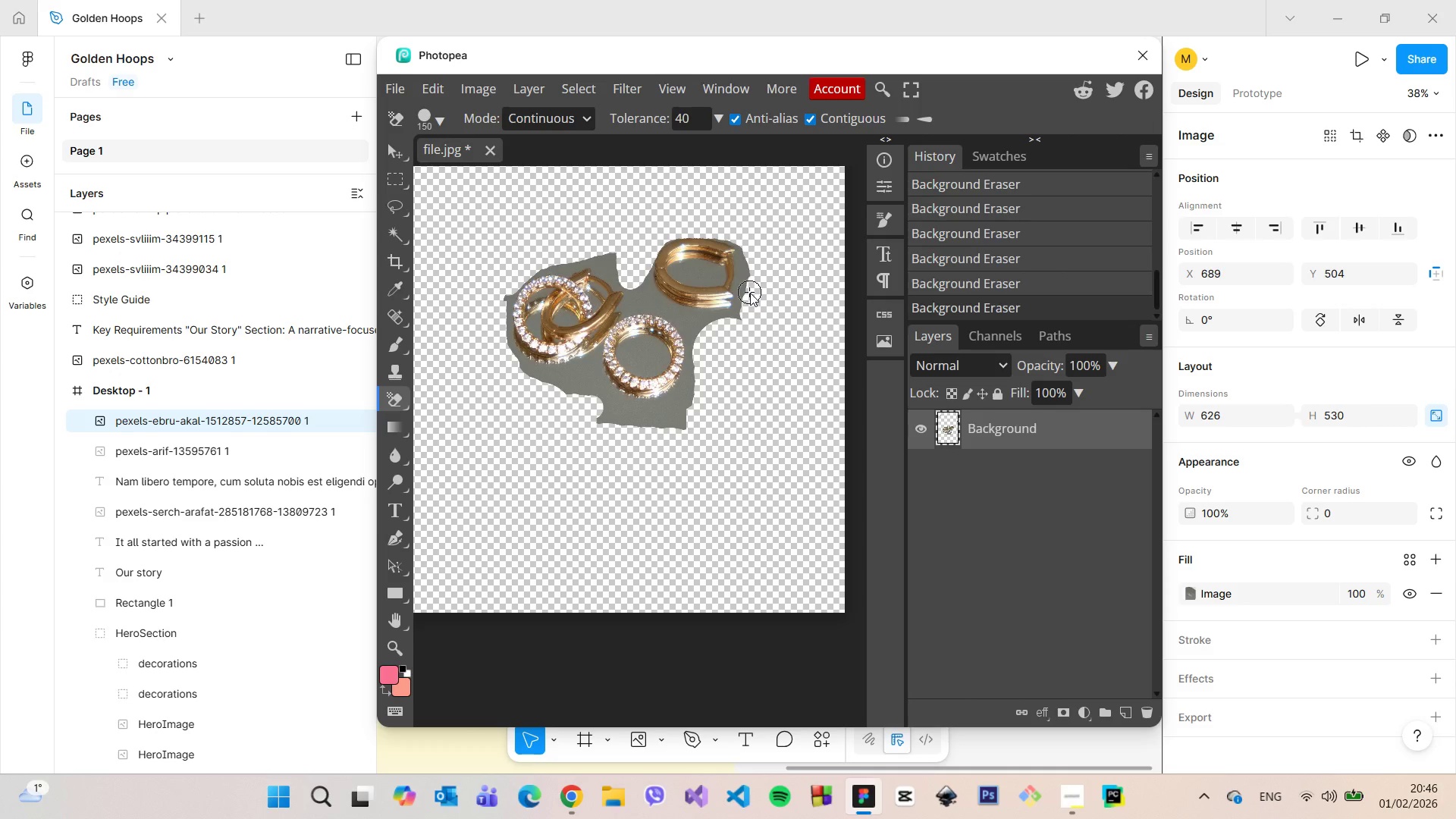 
scroll: coordinate [750, 293], scroll_direction: up, amount: 1.0
 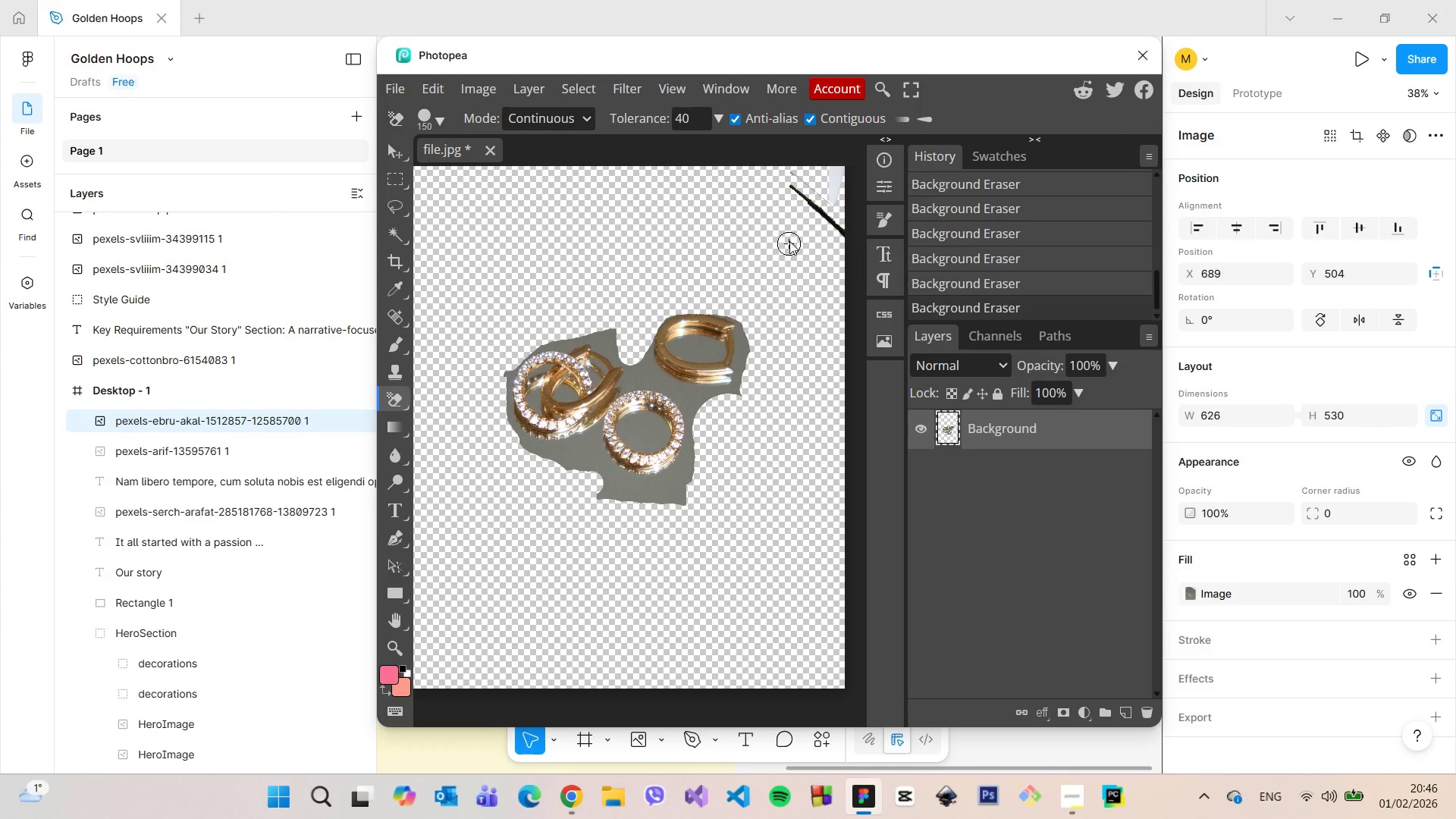 
left_click_drag(start_coordinate=[792, 222], to_coordinate=[838, 208])
 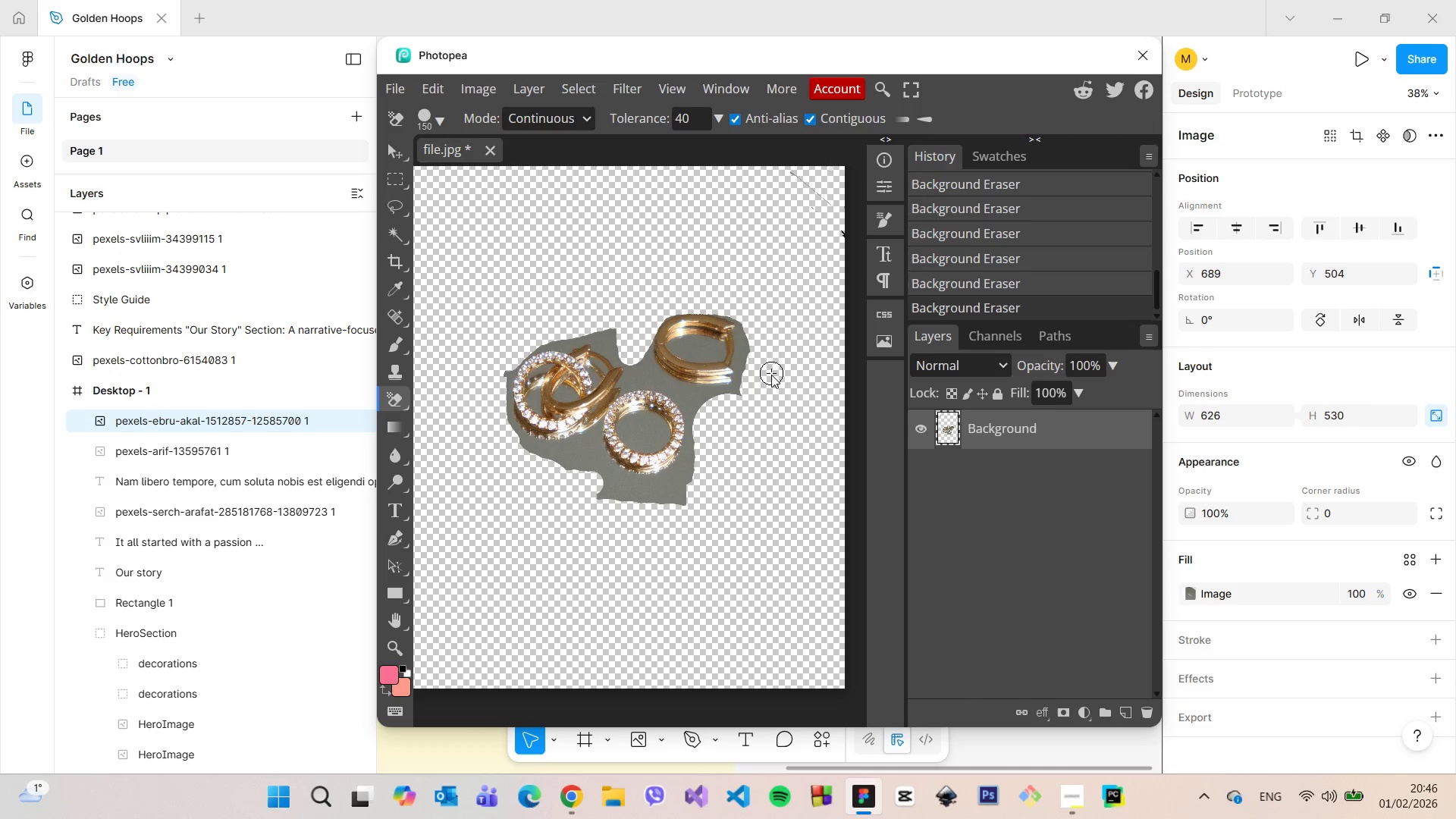 
hold_key(key=ShiftLeft, duration=1.44)
scroll: coordinate [747, 382], scroll_direction: up, amount: 1.0
 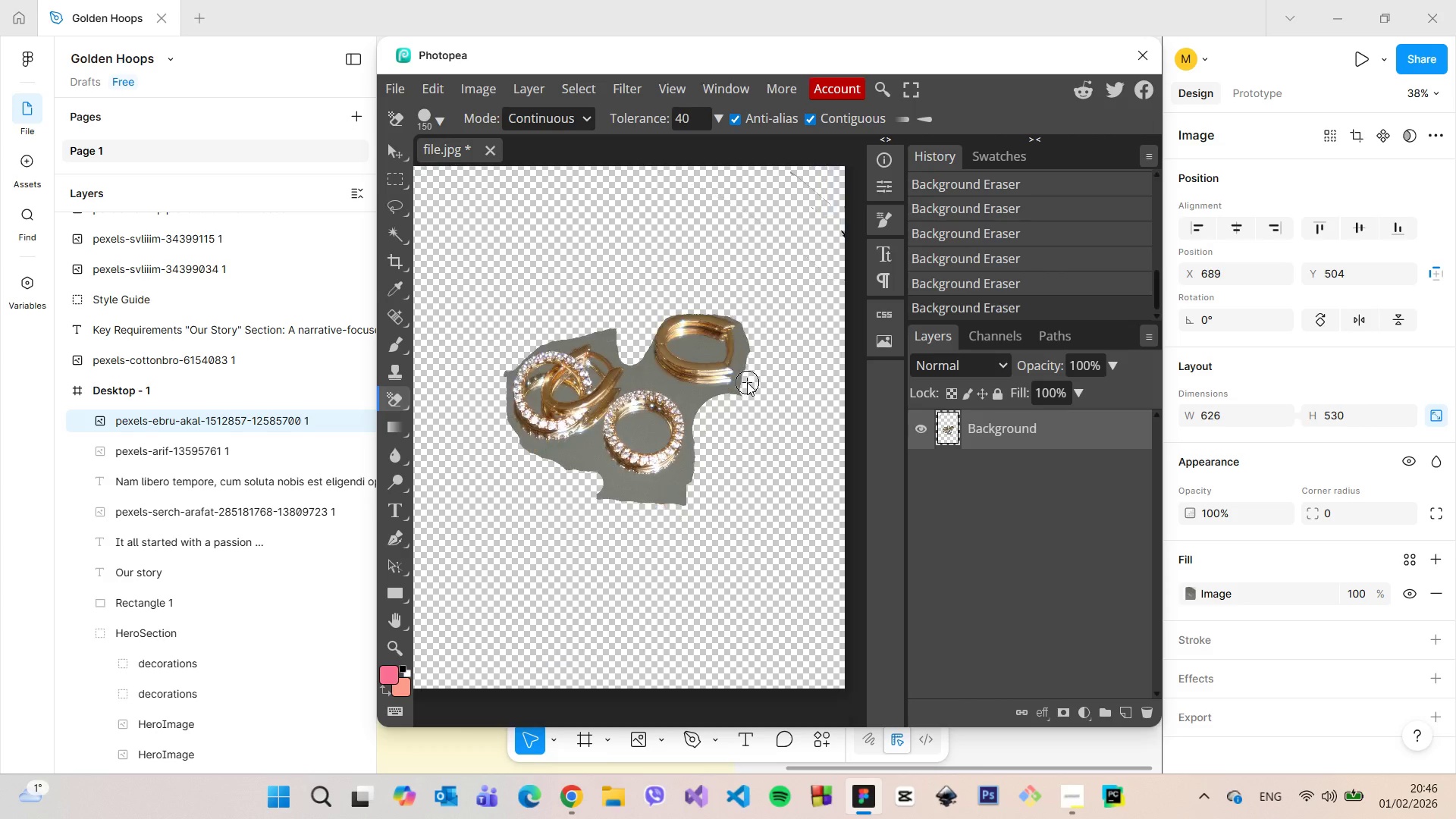 
scroll: coordinate [747, 382], scroll_direction: down, amount: 1.0
 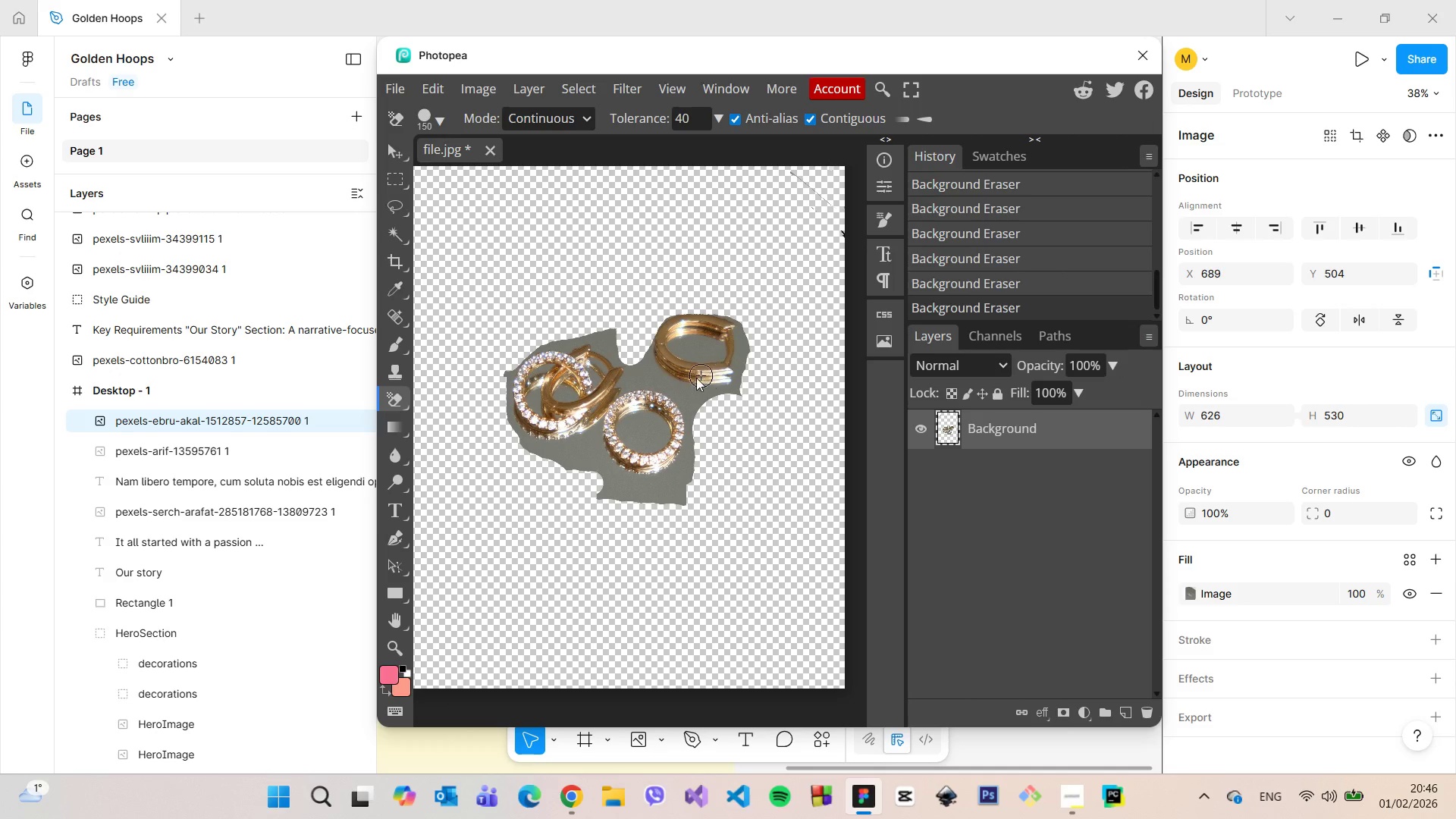 
hold_key(key=AltLeft, duration=1.5)
hold_key(key=AltLeft, duration=0.72)
scroll: coordinate [696, 367], scroll_direction: up, amount: 17.0
 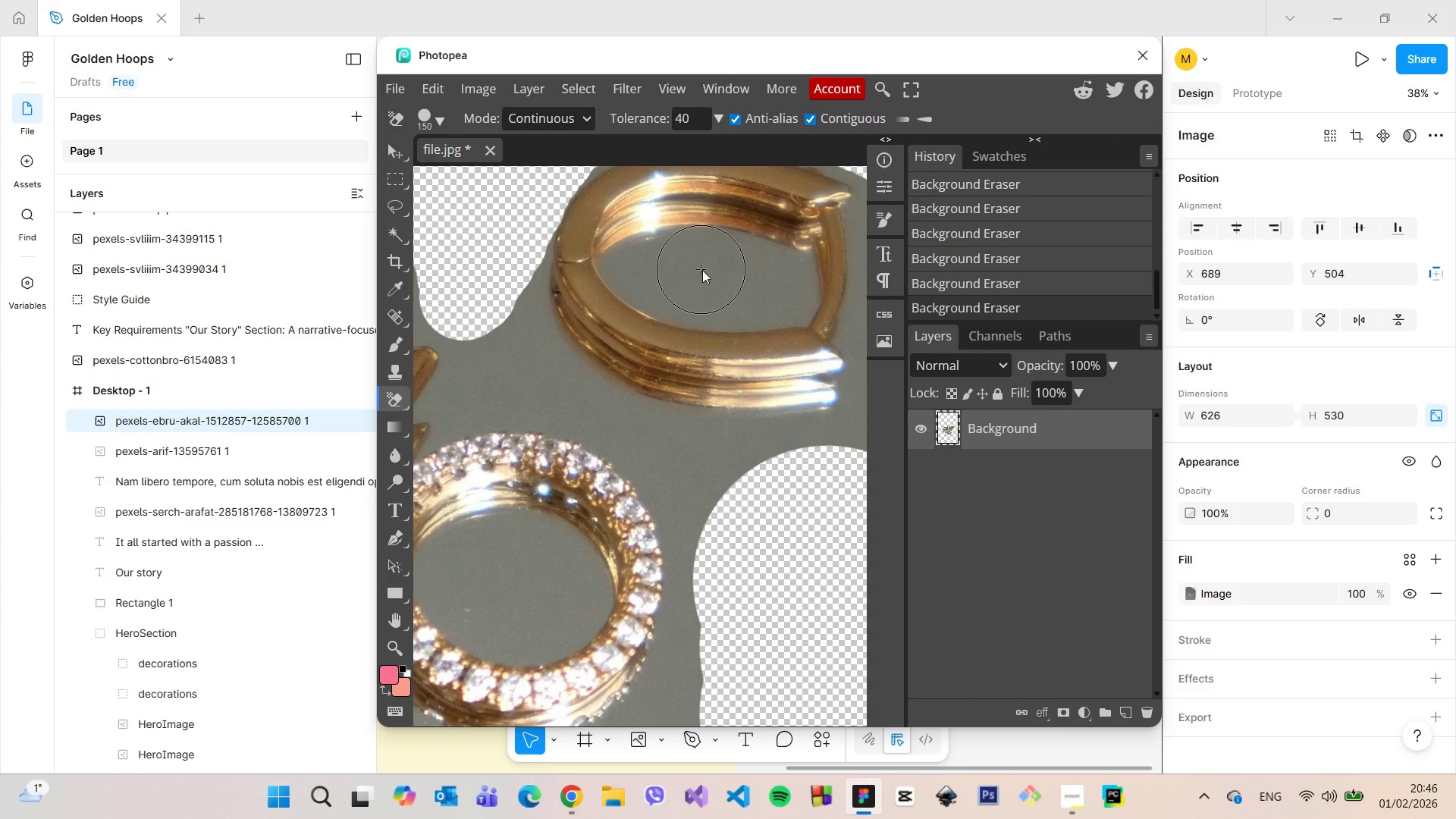 
left_click_drag(start_coordinate=[706, 282], to_coordinate=[693, 282])
 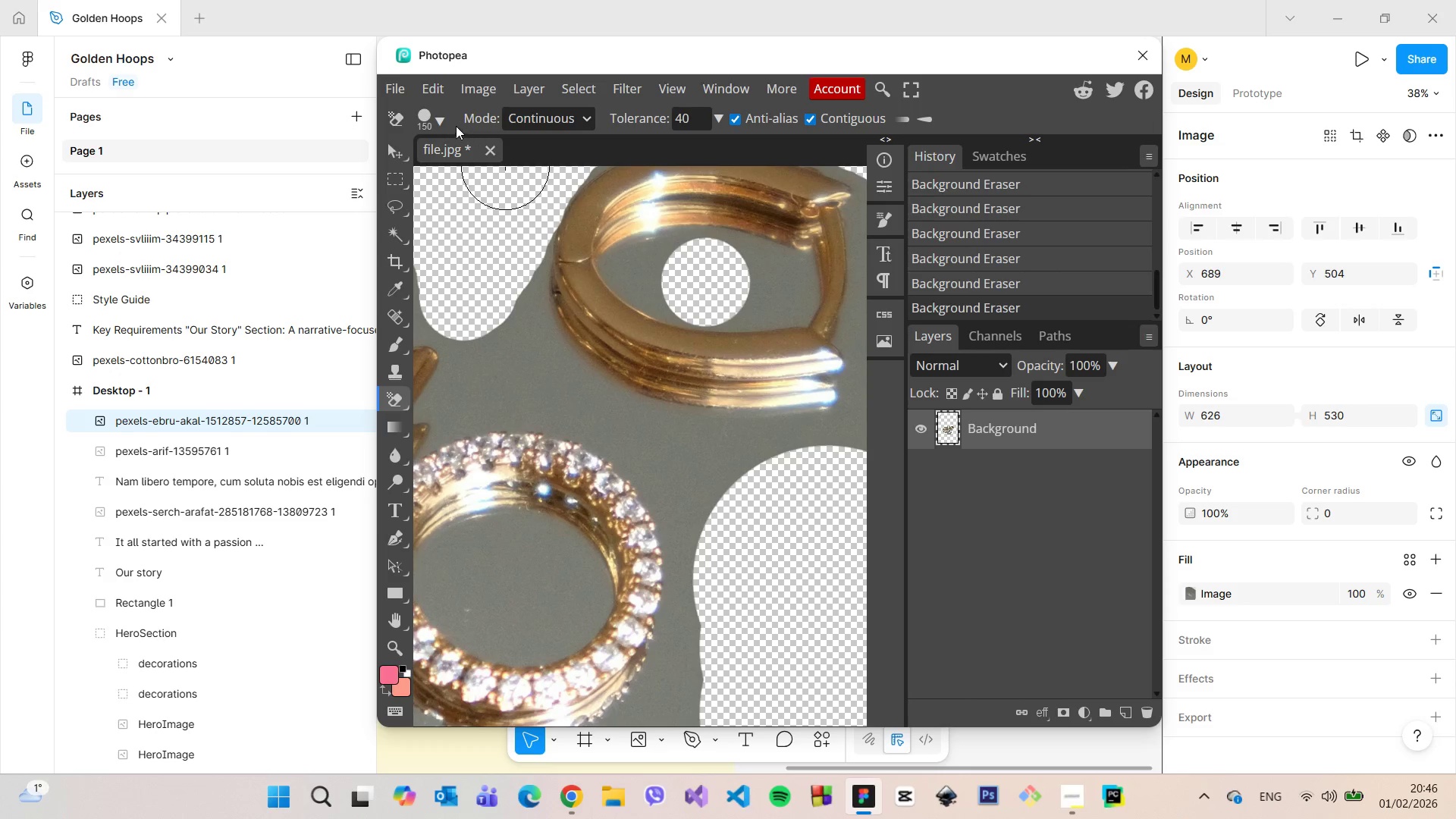 
left_click([441, 122])
 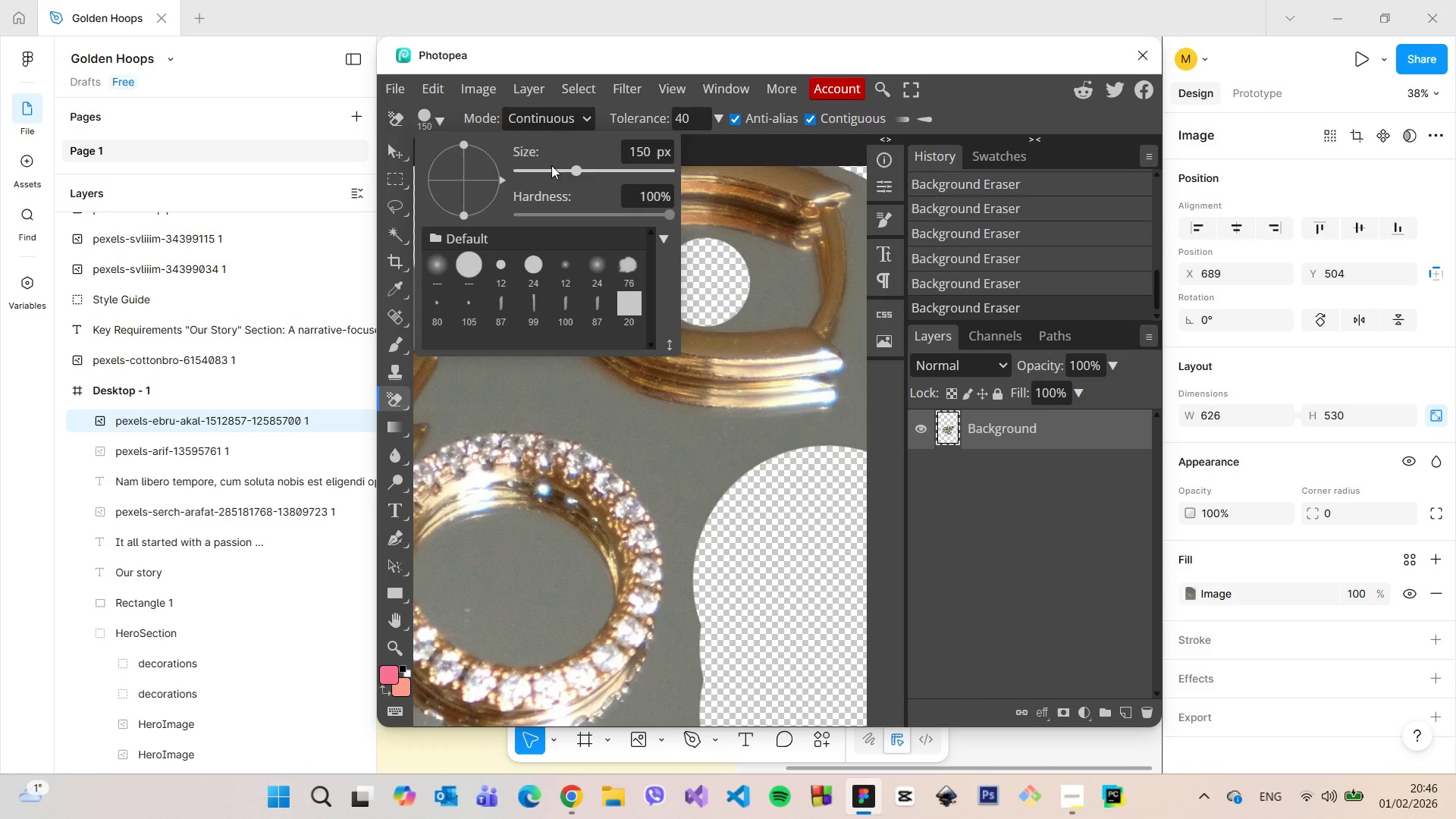 
left_click([556, 168])
 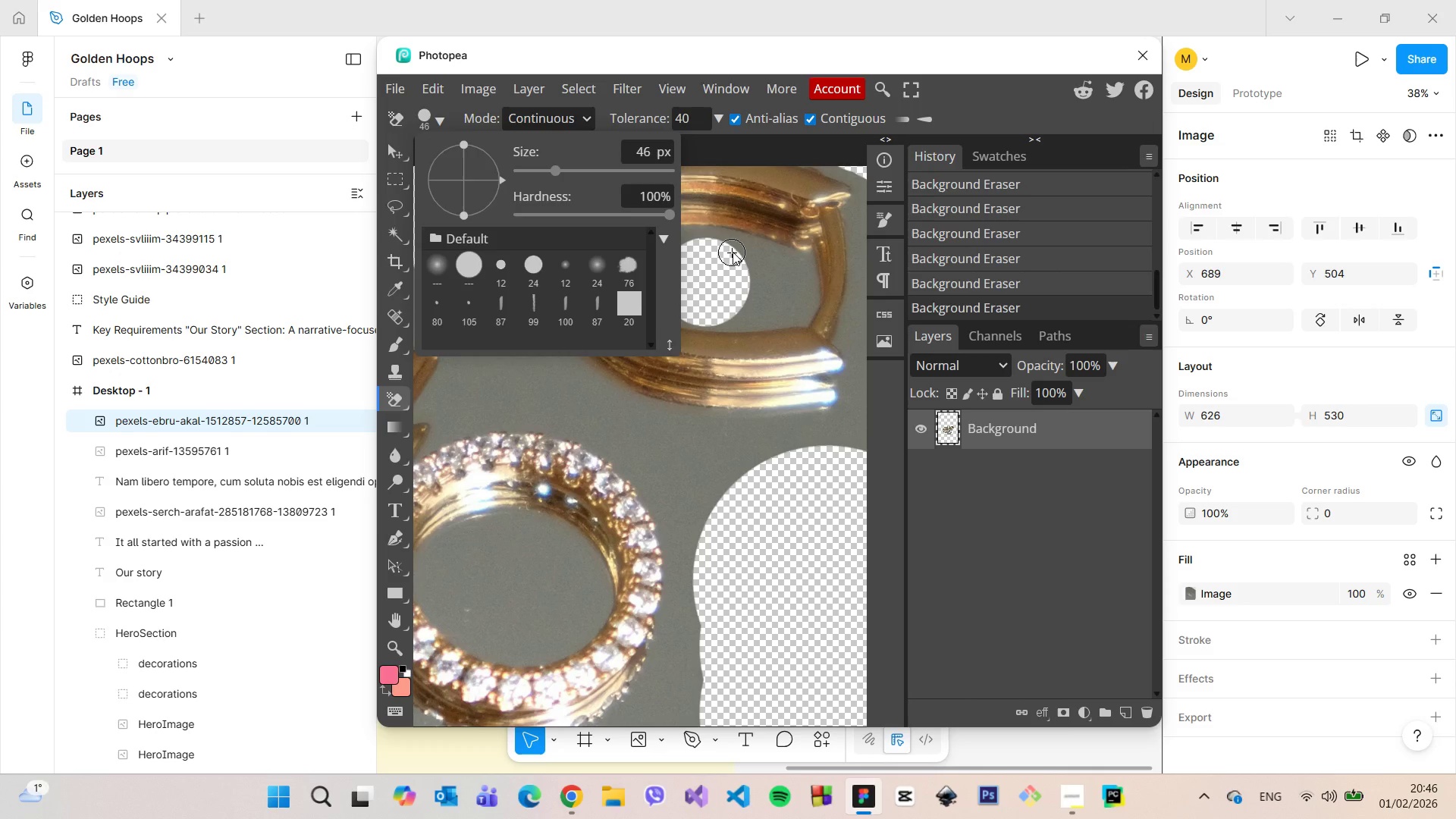 
left_click_drag(start_coordinate=[733, 252], to_coordinate=[655, 302])
 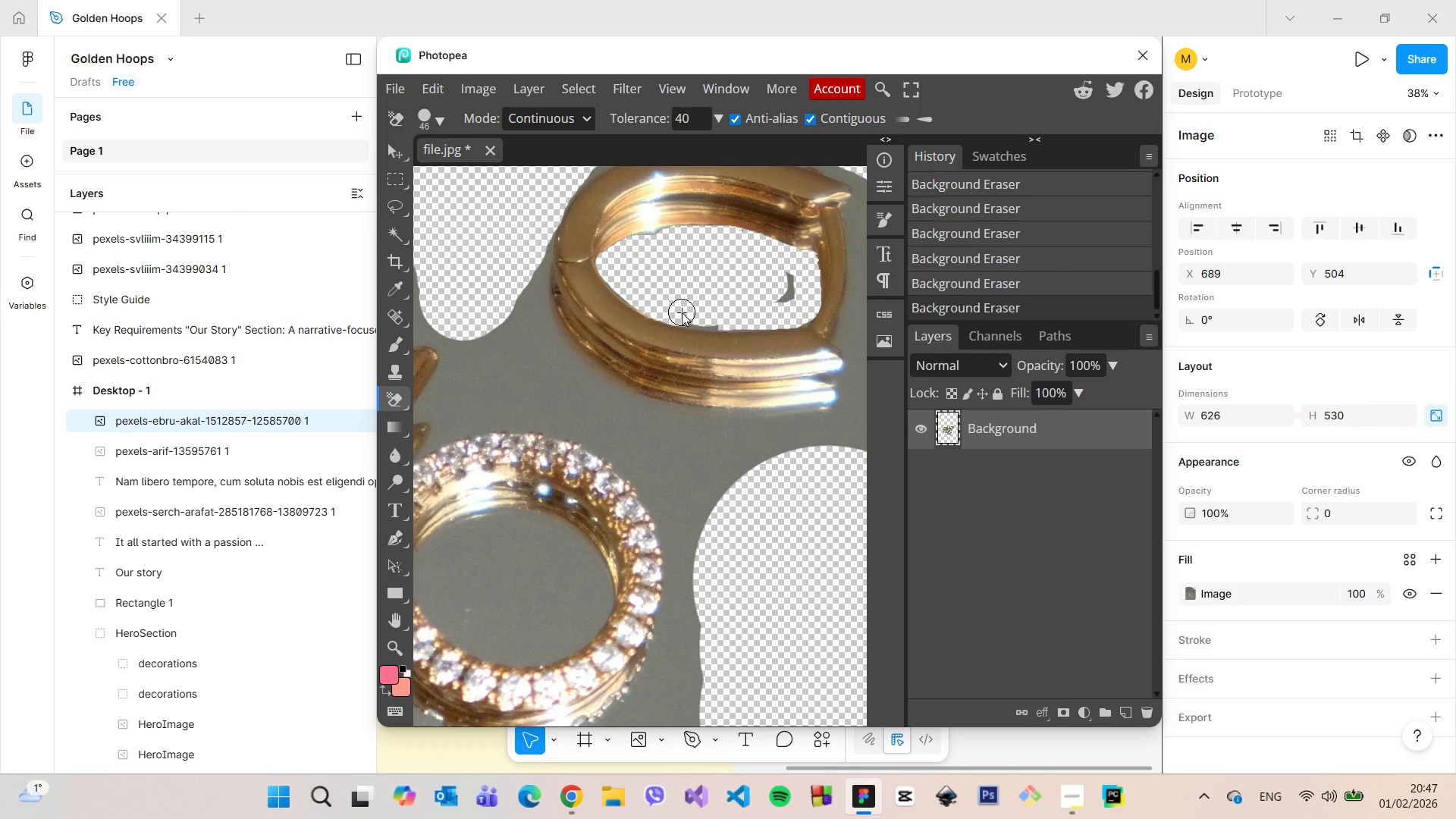 
left_click_drag(start_coordinate=[682, 312], to_coordinate=[789, 283])
 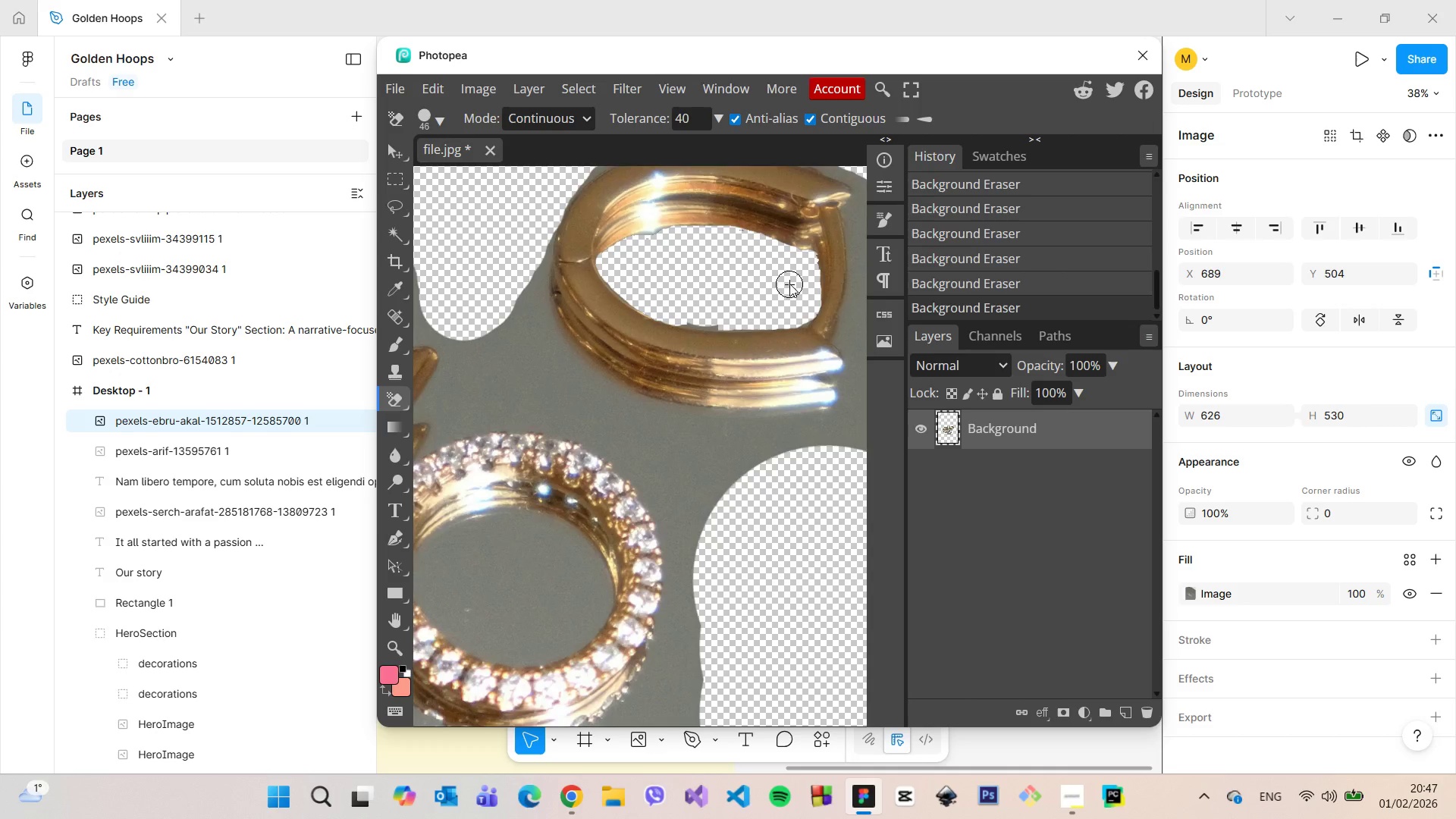 
scroll: coordinate [789, 284], scroll_direction: up, amount: 2.0
 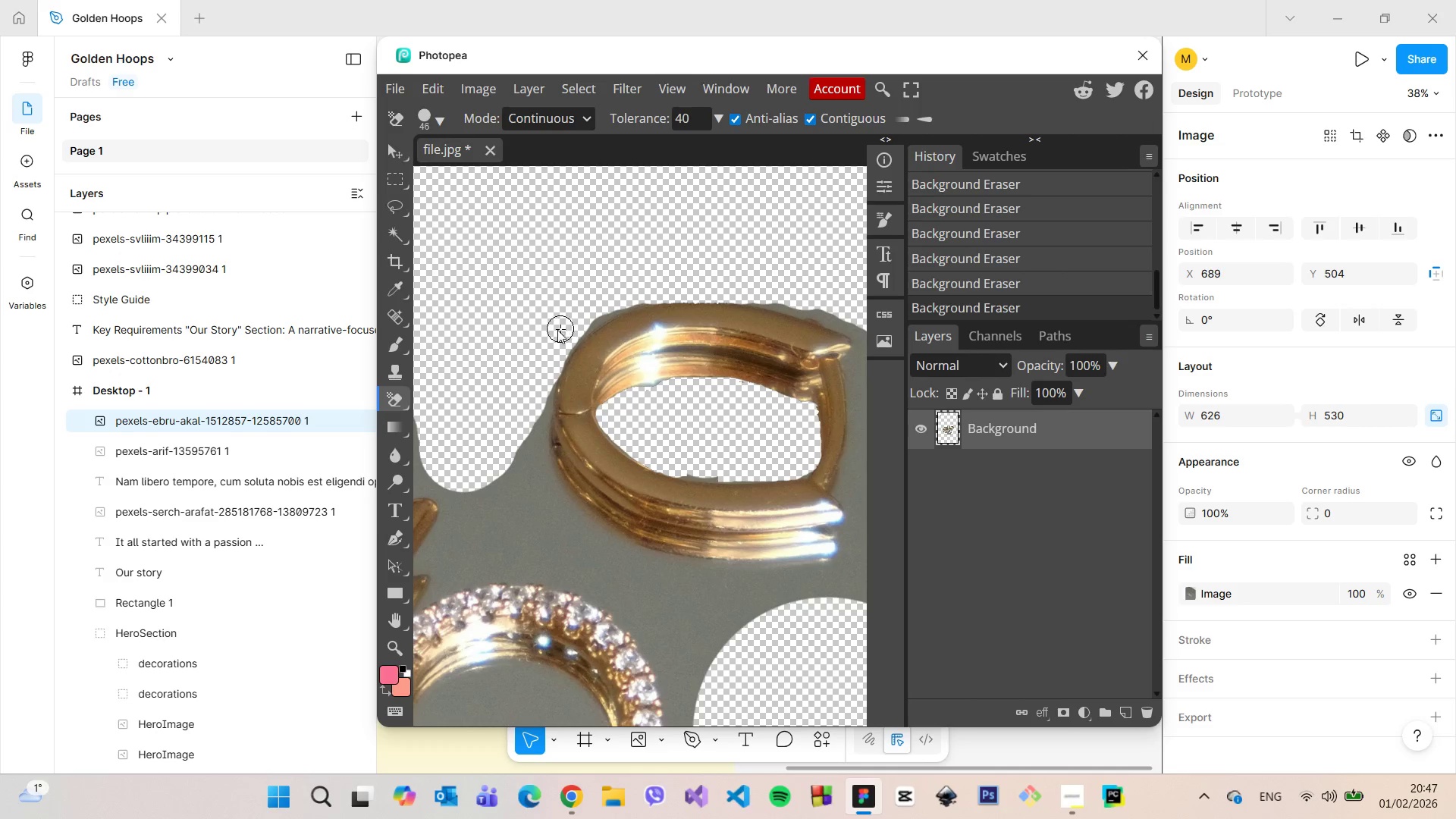 
left_click_drag(start_coordinate=[557, 333], to_coordinate=[609, 309])
 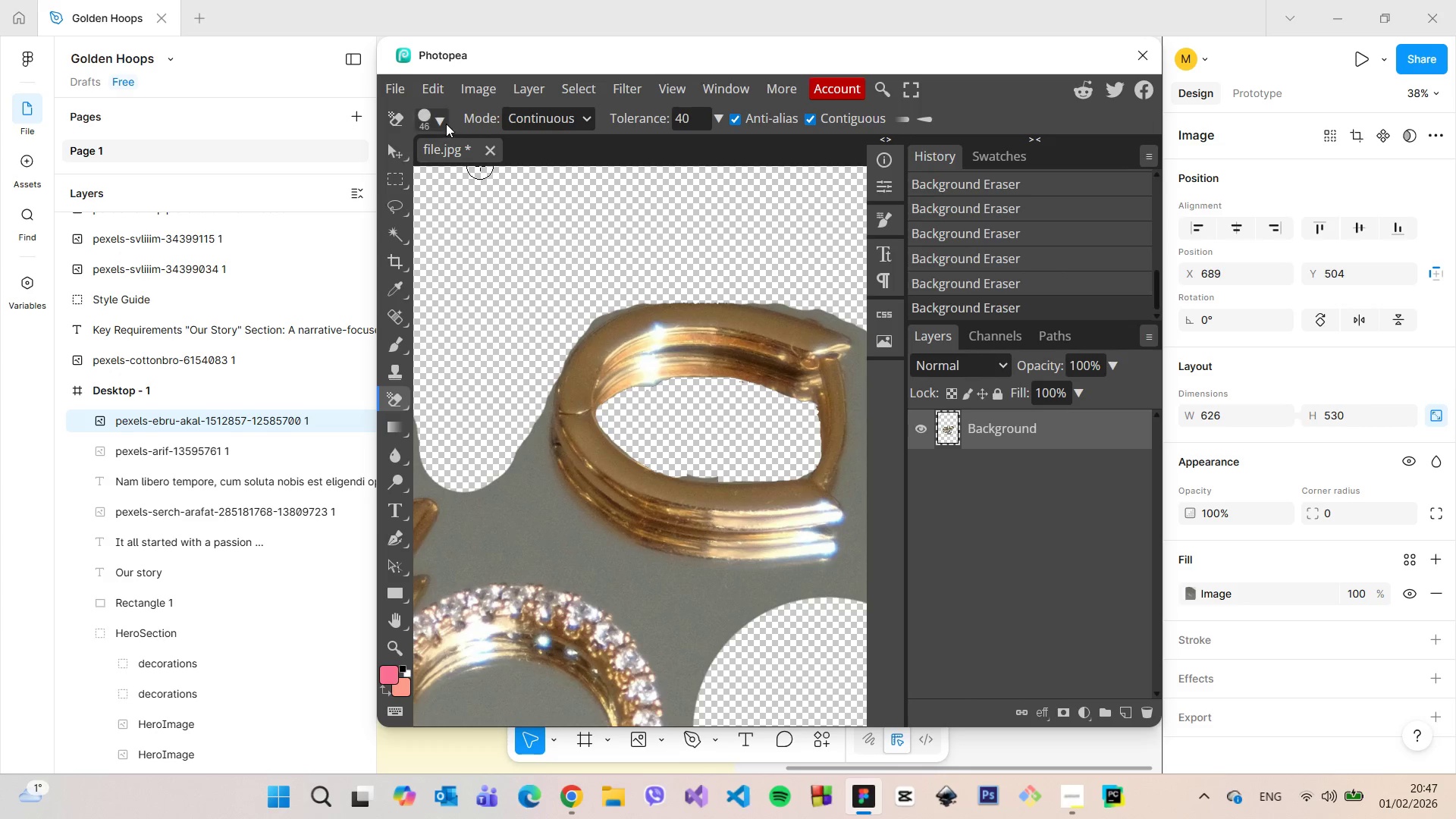 
double_click([446, 123])
 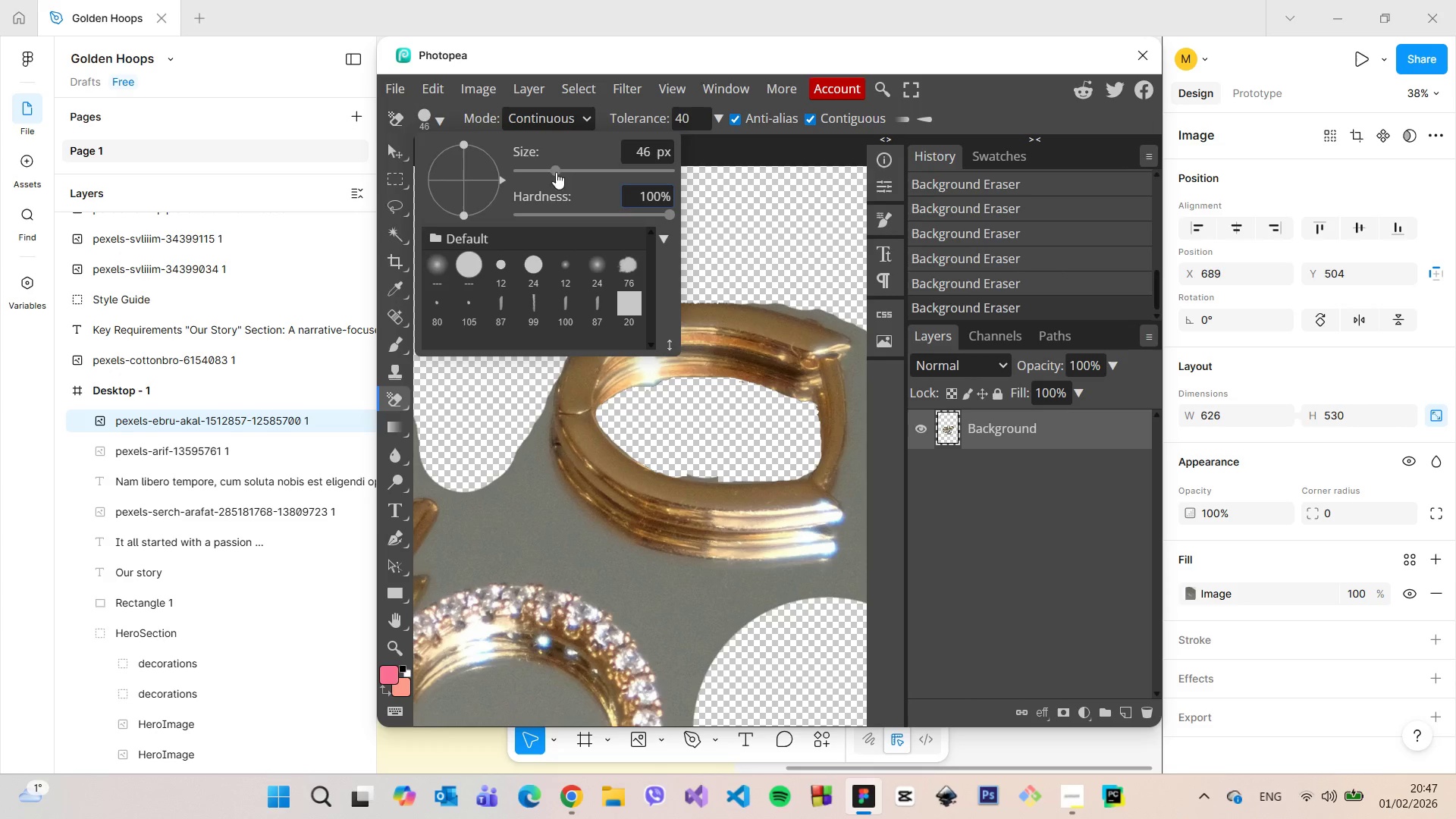 
left_click([546, 170])
 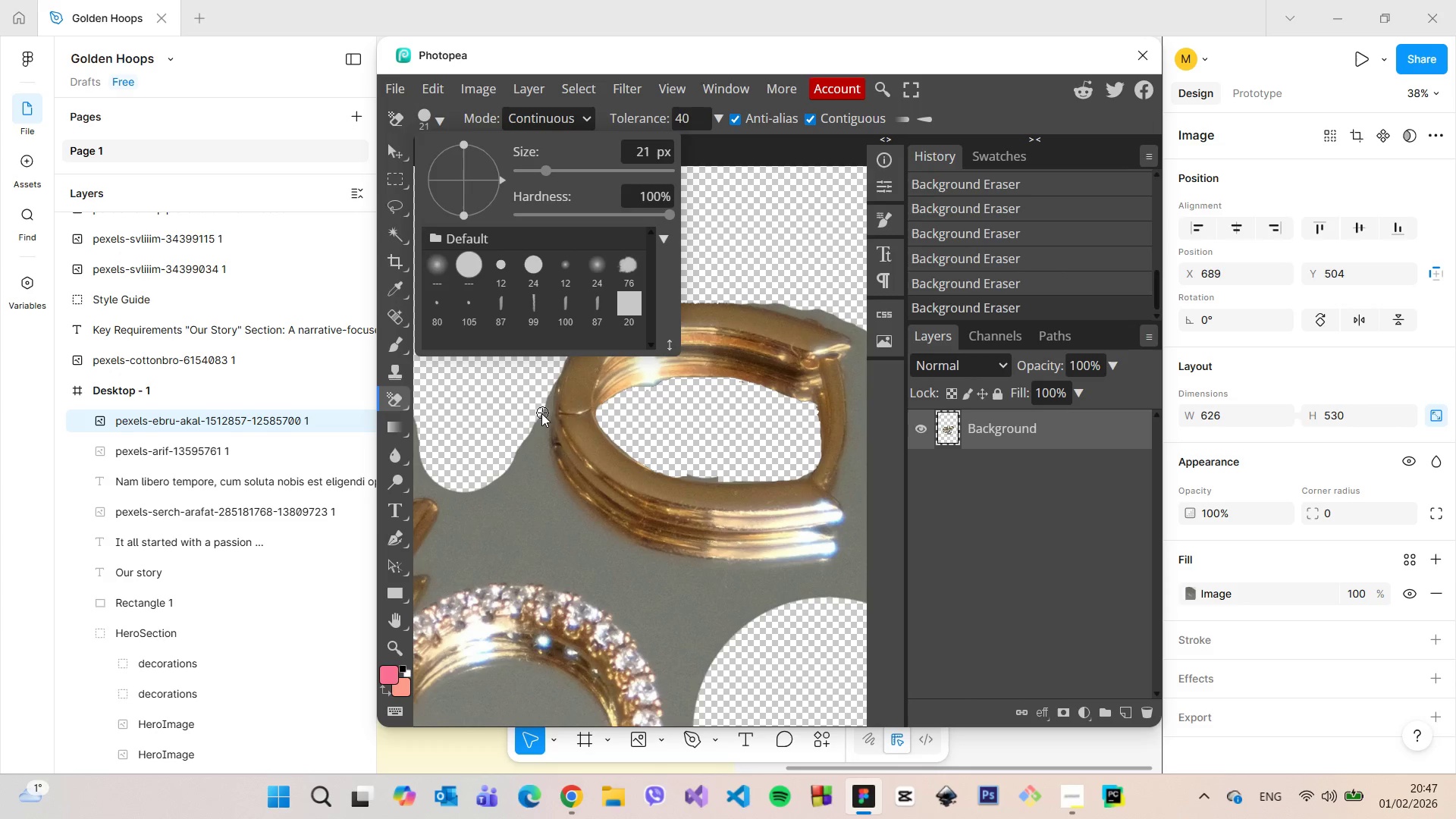 
left_click_drag(start_coordinate=[541, 413], to_coordinate=[560, 351])
 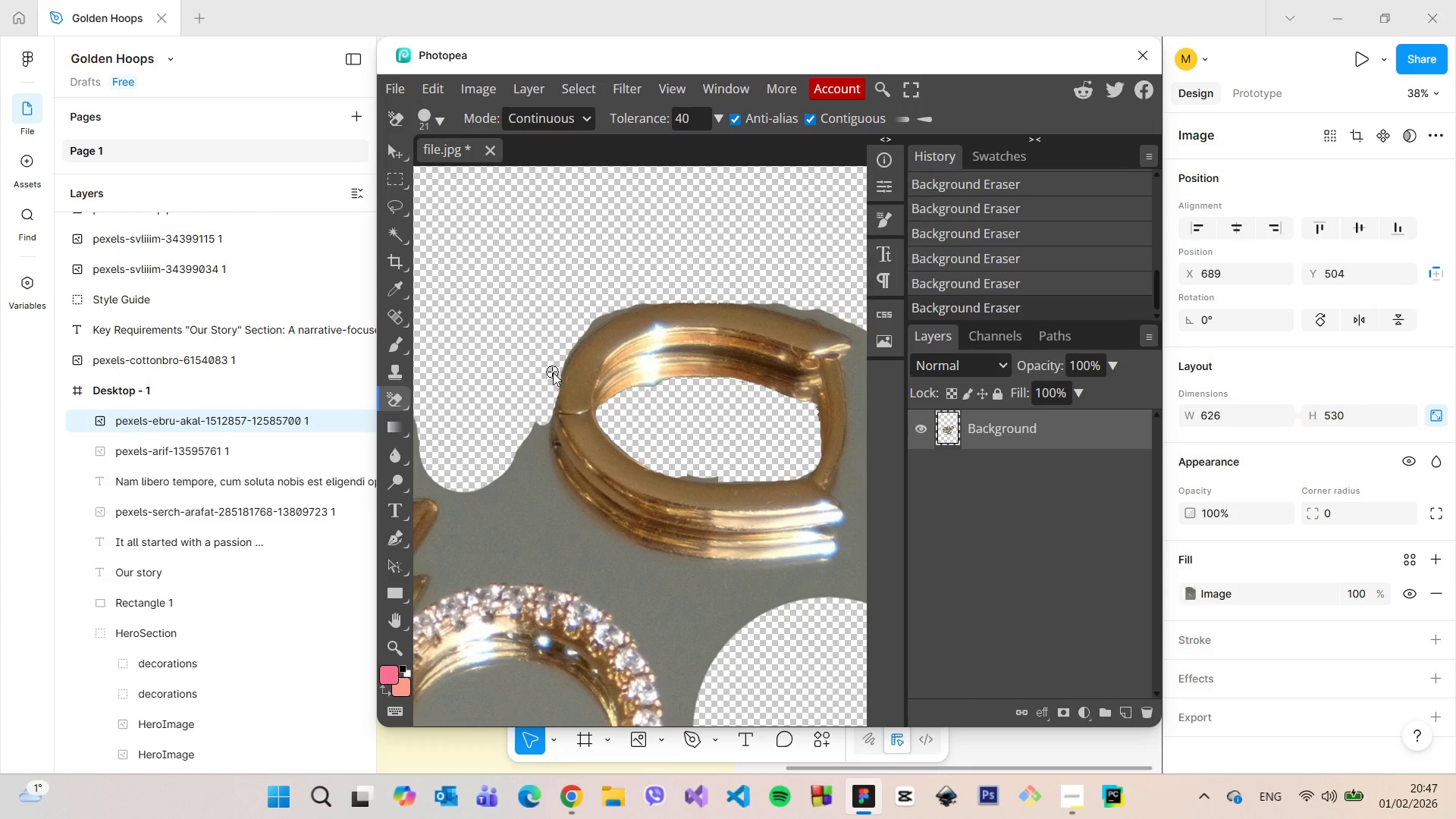 
left_click_drag(start_coordinate=[553, 375], to_coordinate=[769, 648])
 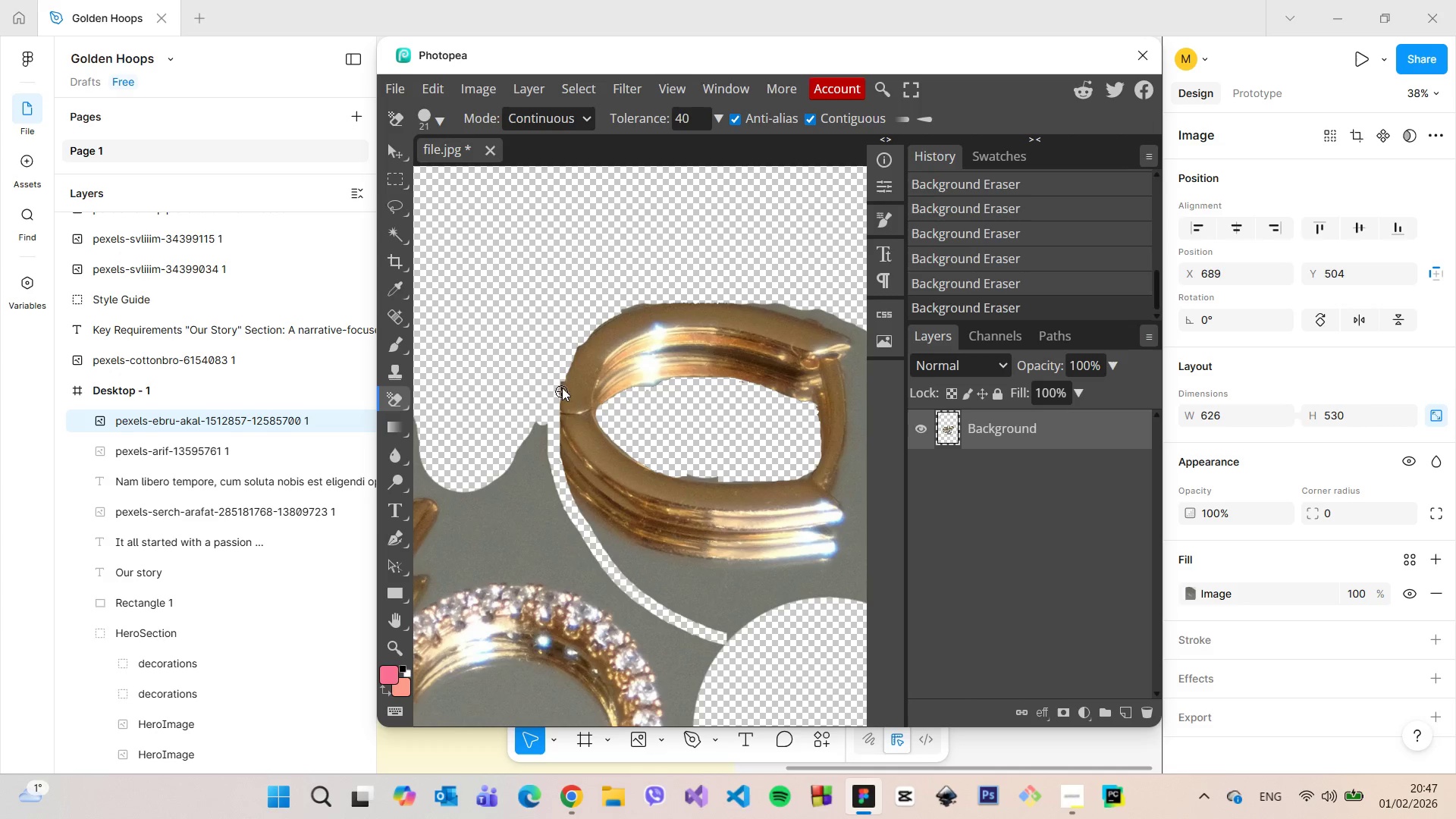 
left_click_drag(start_coordinate=[562, 370], to_coordinate=[649, 307])
 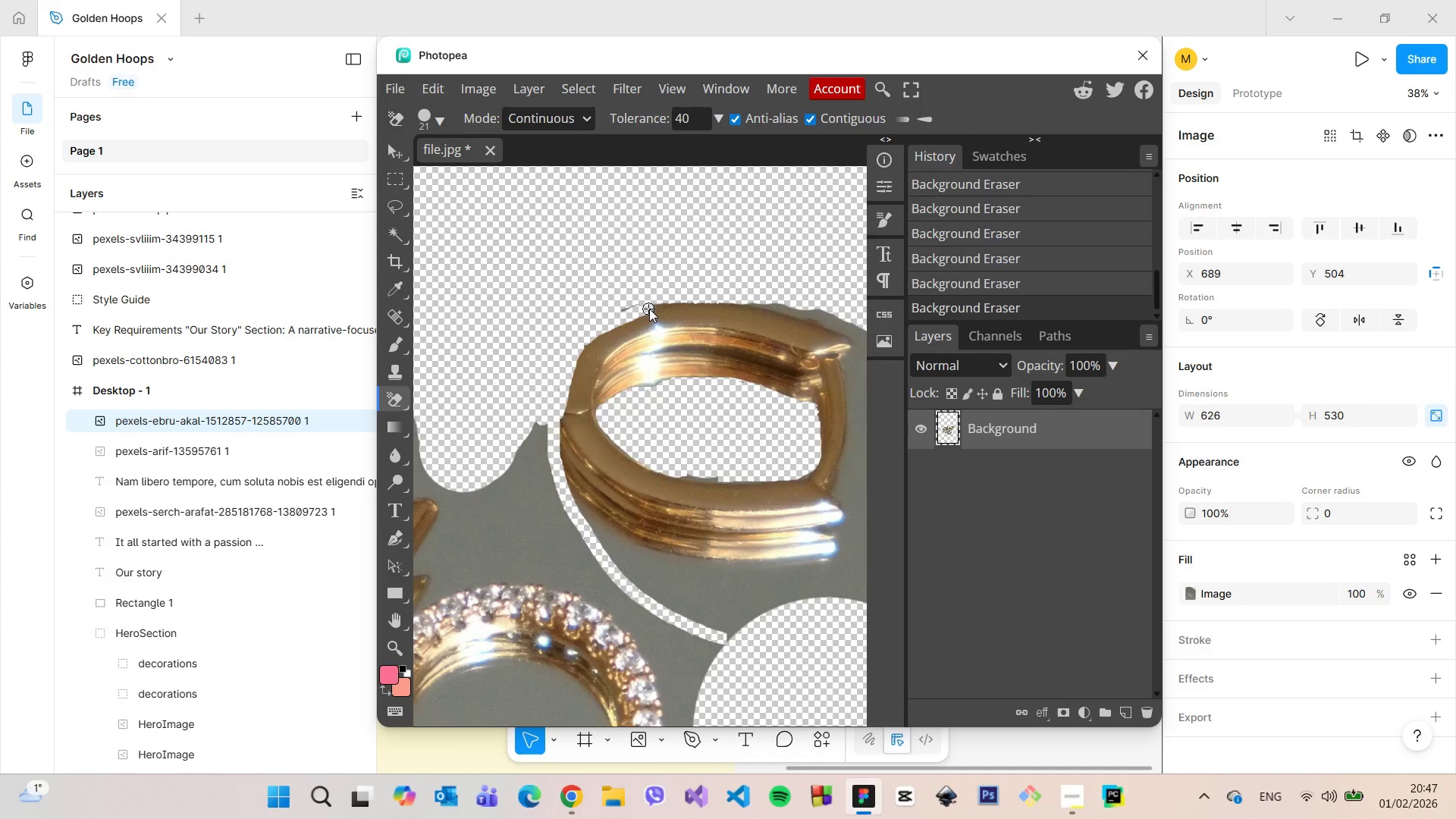 
scroll: coordinate [649, 309], scroll_direction: down, amount: 2.0
 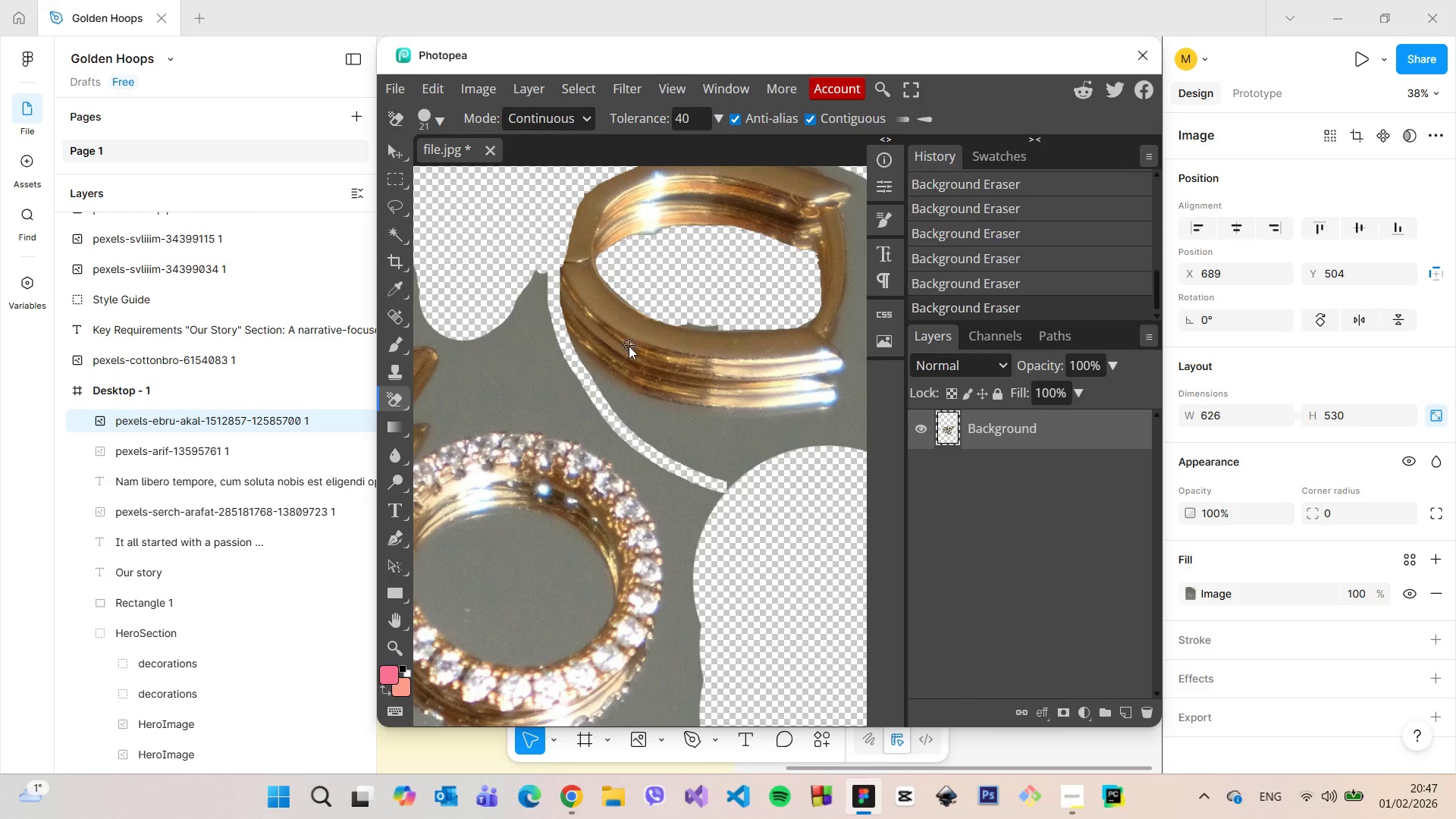 
hold_key(key=ControlLeft, duration=1.05)
scroll: coordinate [629, 346], scroll_direction: none, amount: 0.0
 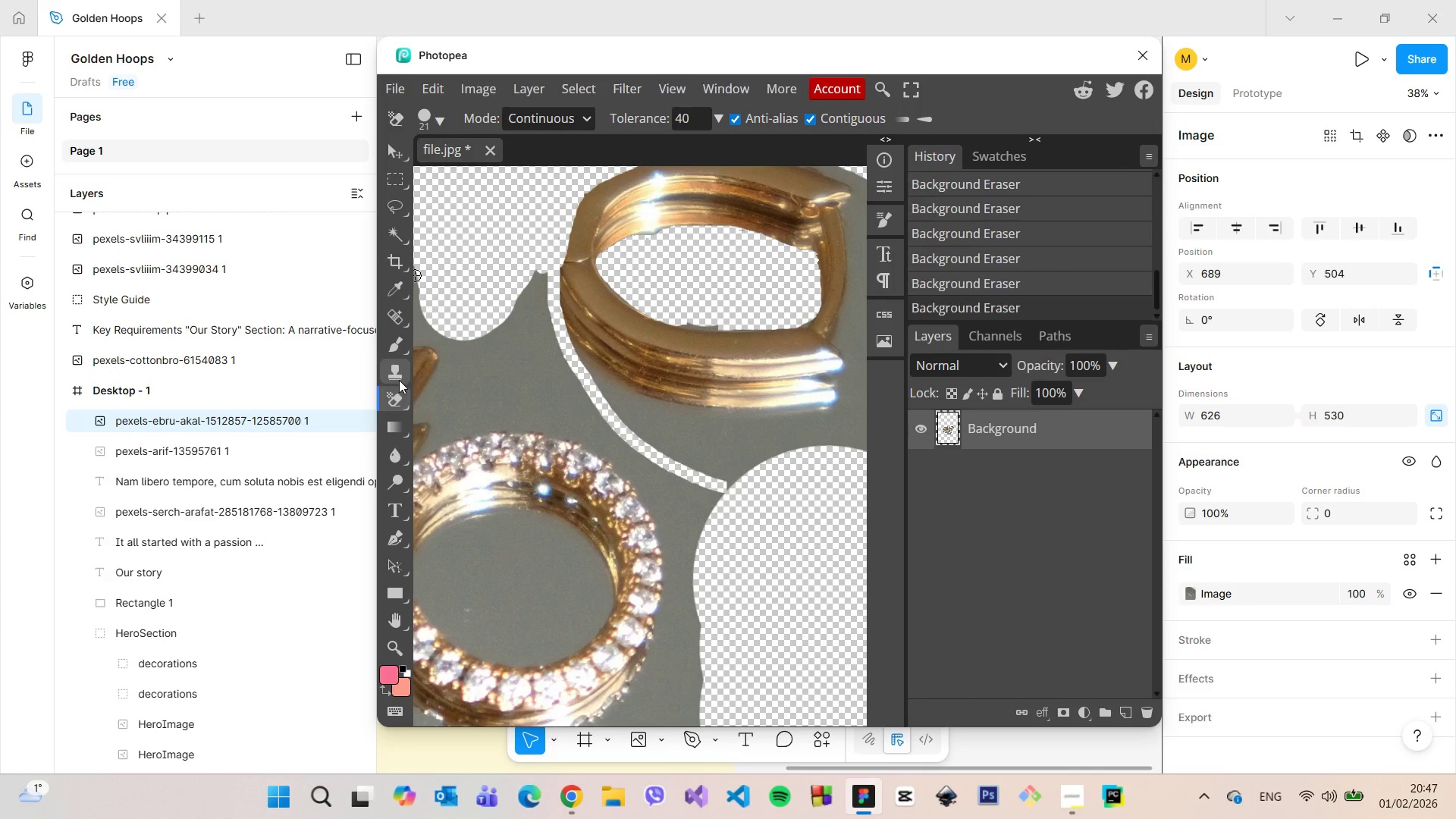 
right_click([399, 396])
 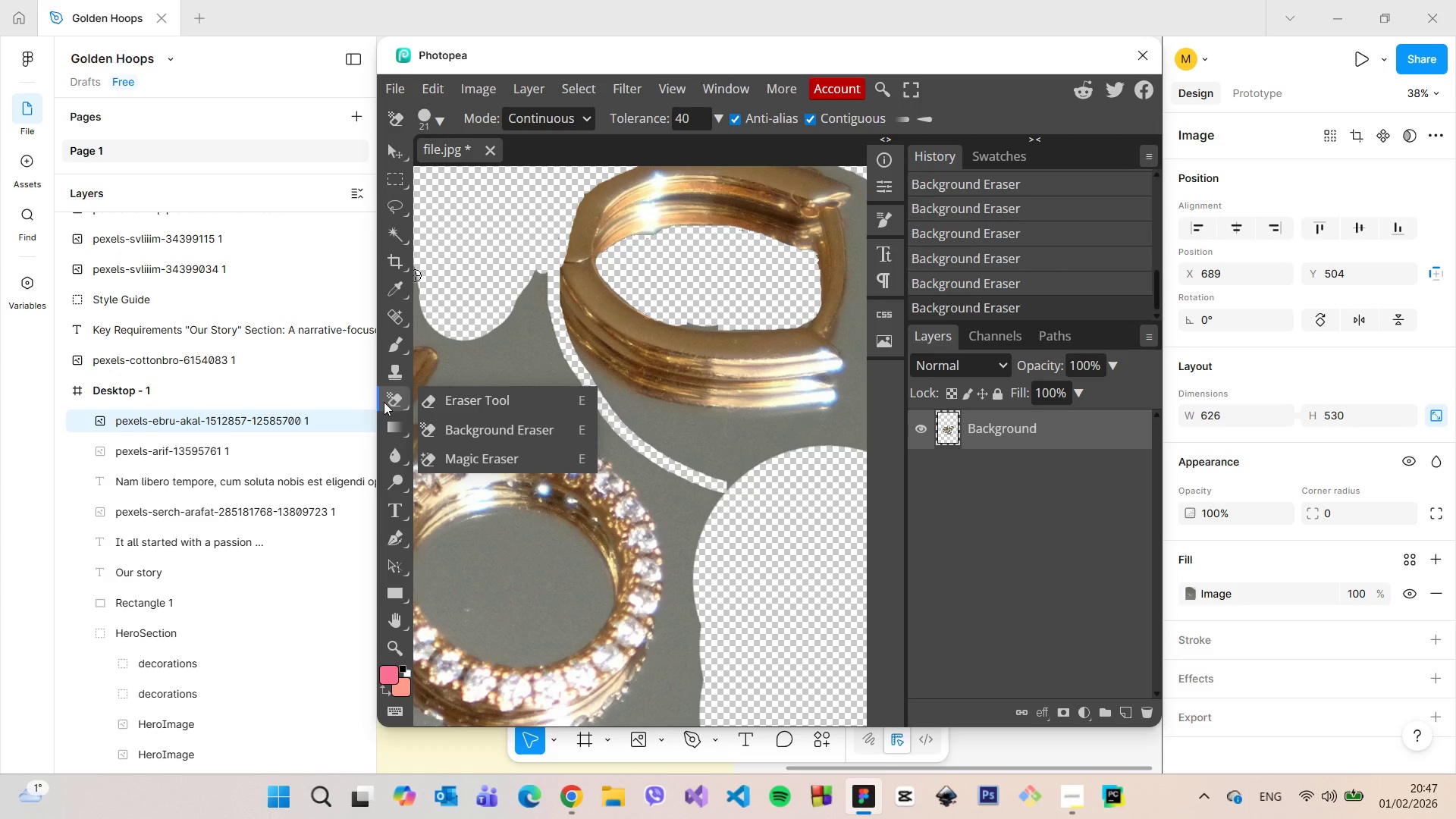 
left_click([375, 402])
 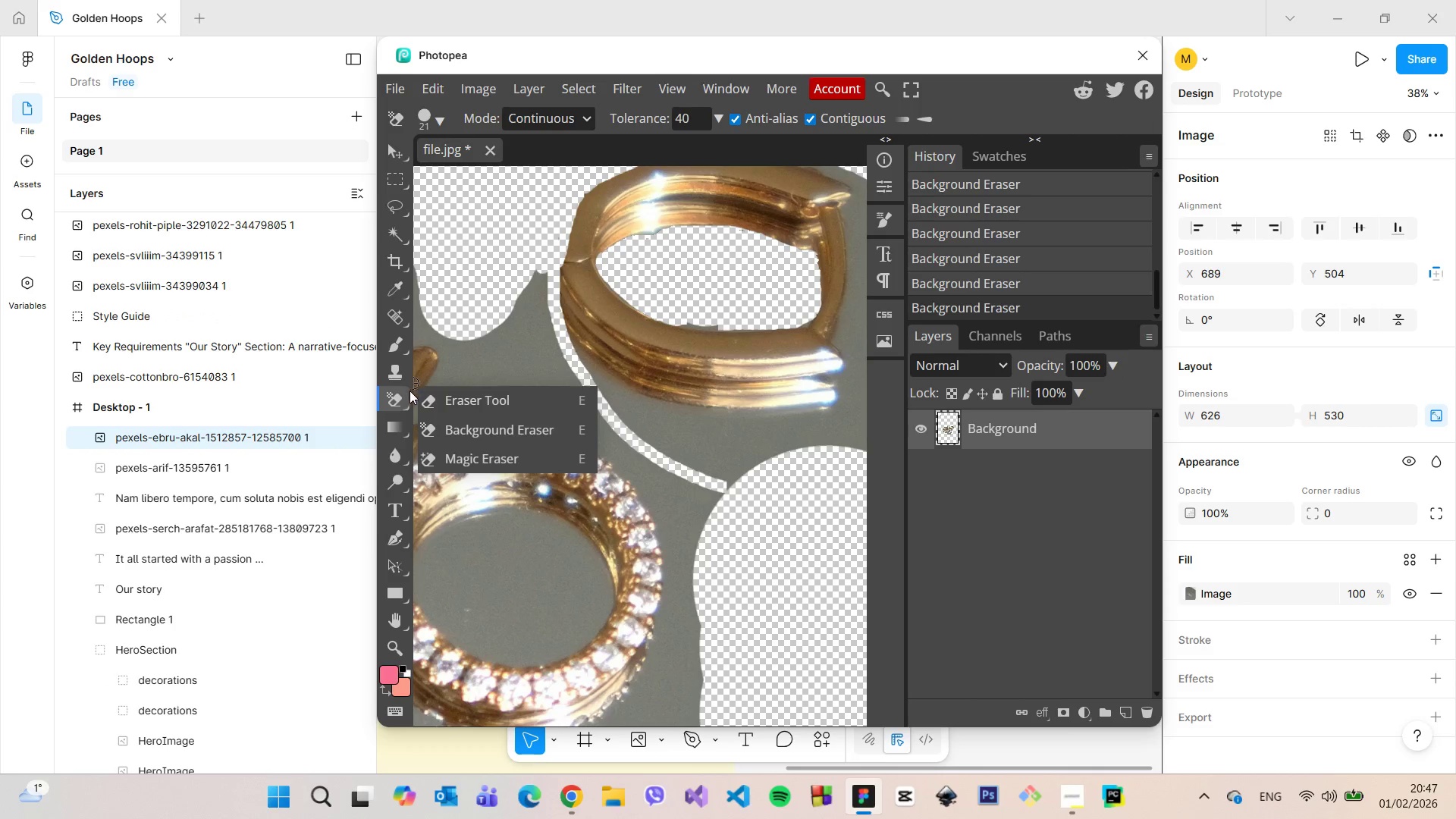 
left_click([403, 400])
 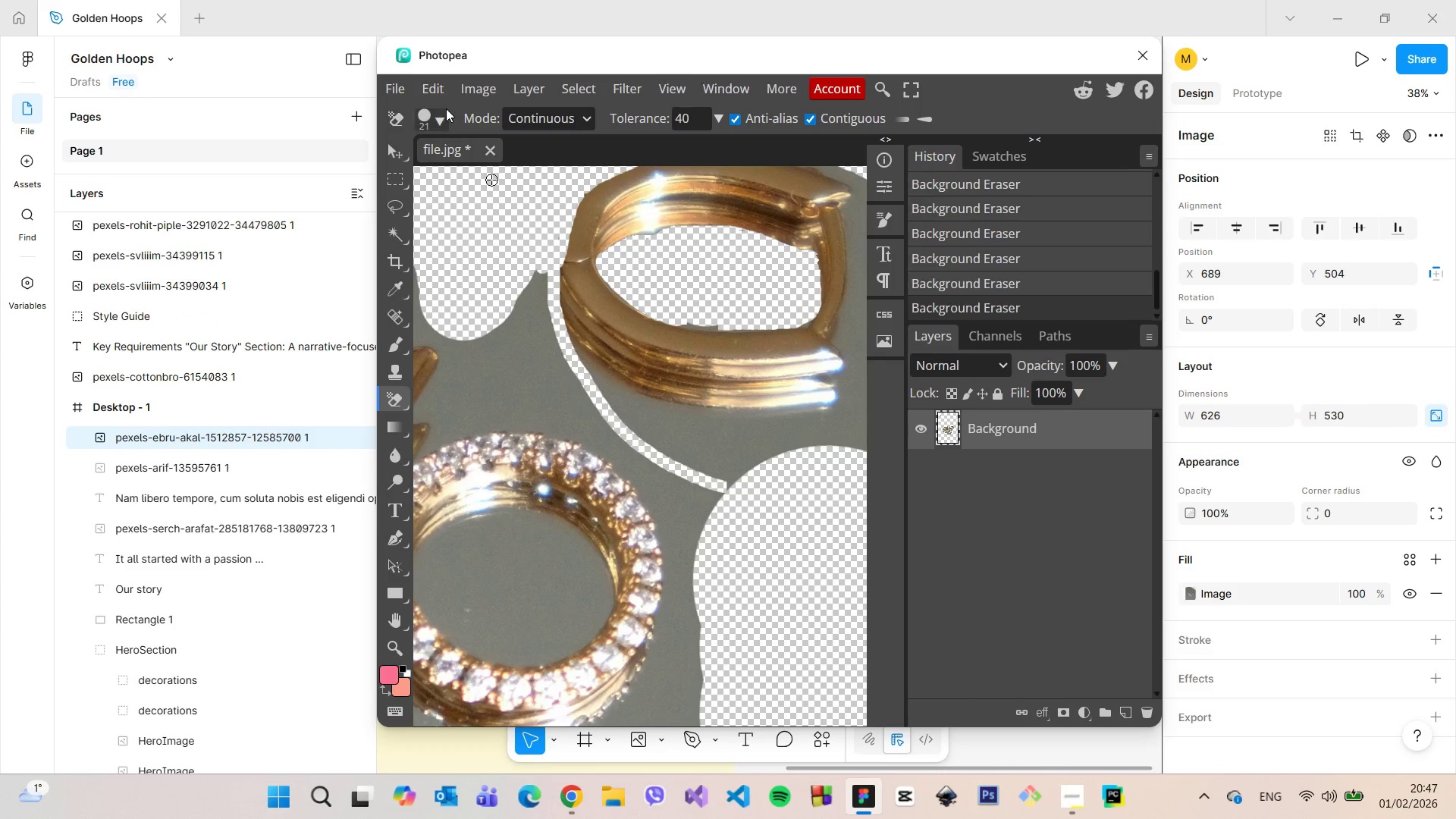 
left_click([443, 114])
 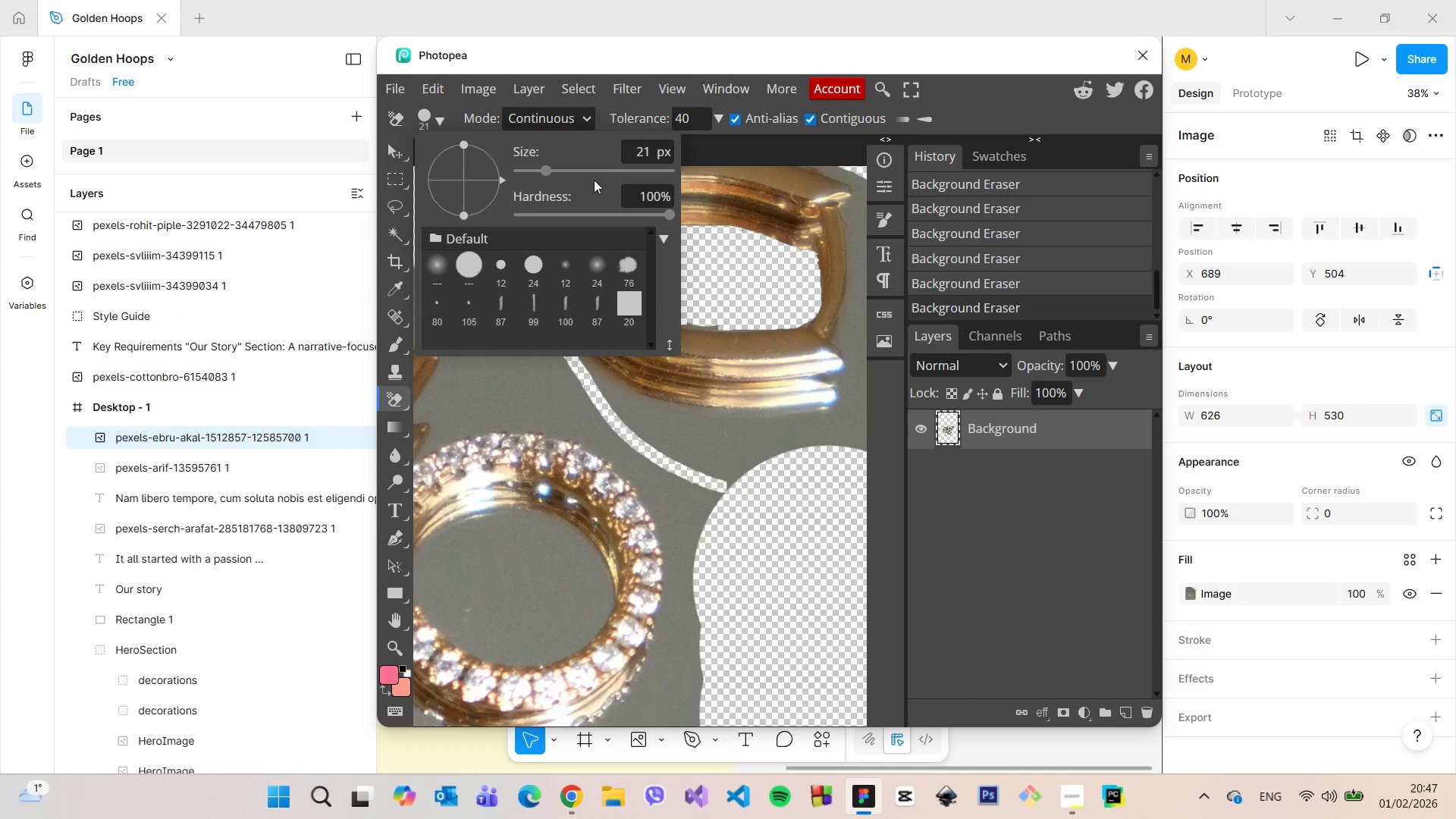 
left_click([592, 171])
 